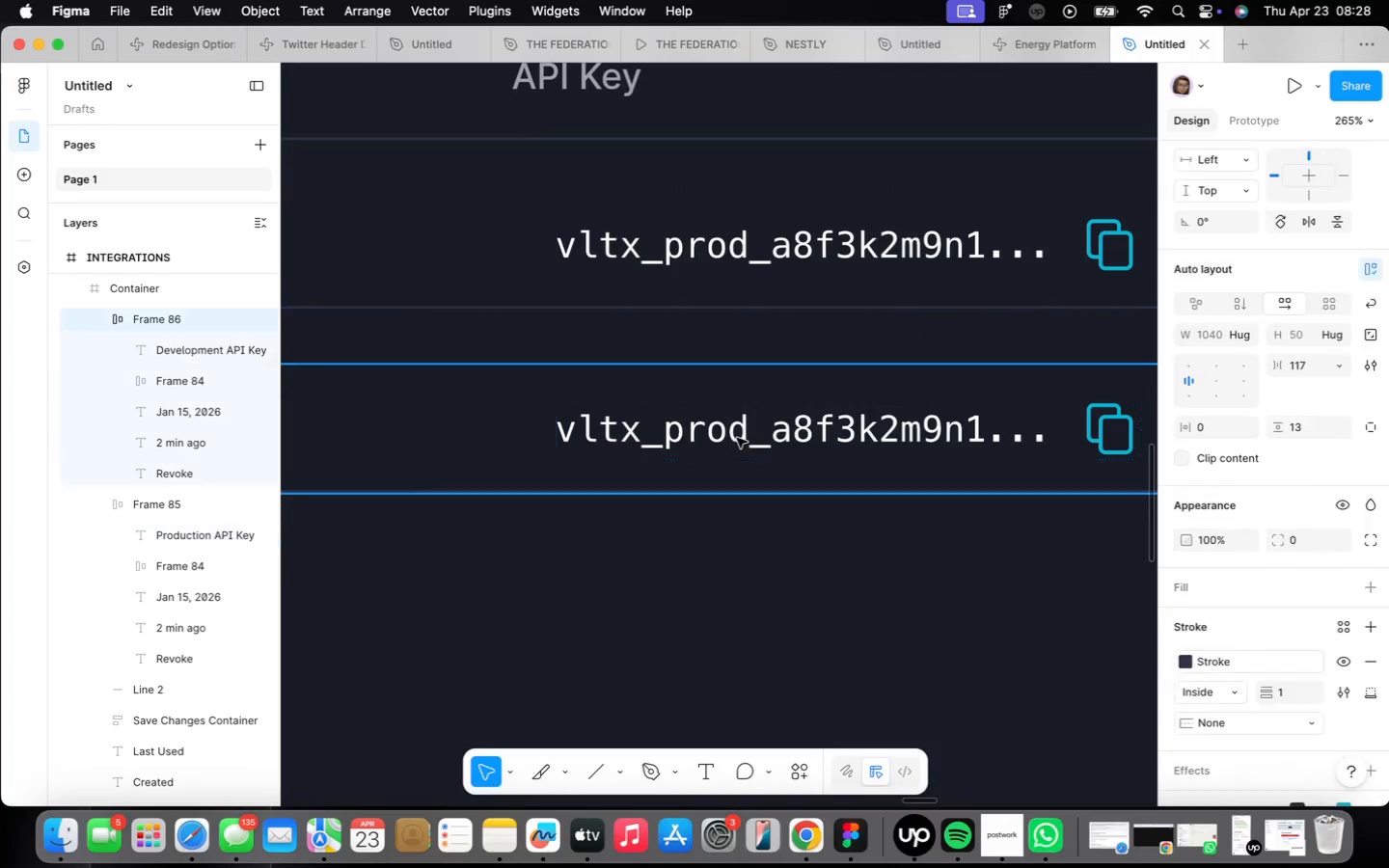 
triple_click([737, 438])
 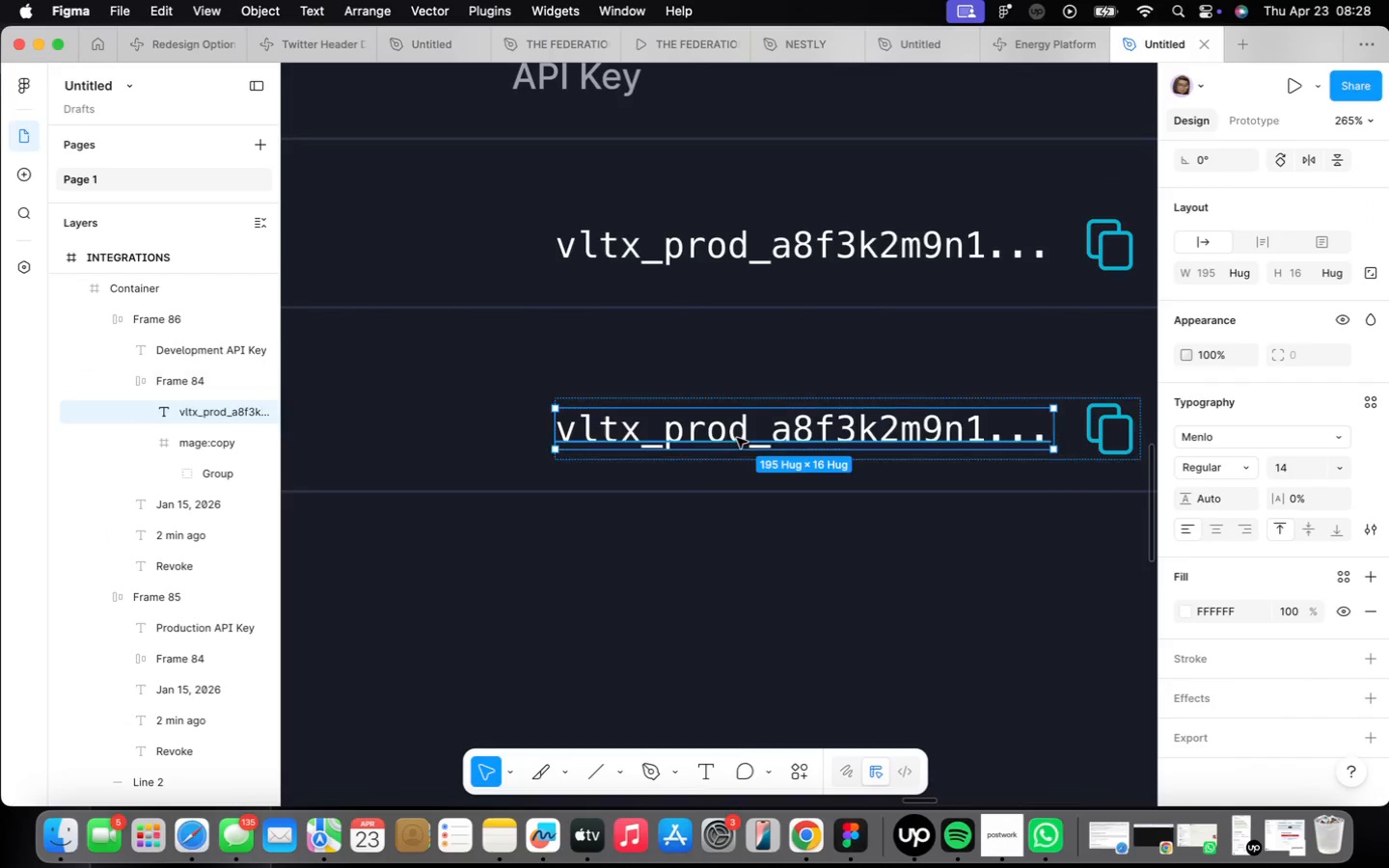 
triple_click([737, 438])
 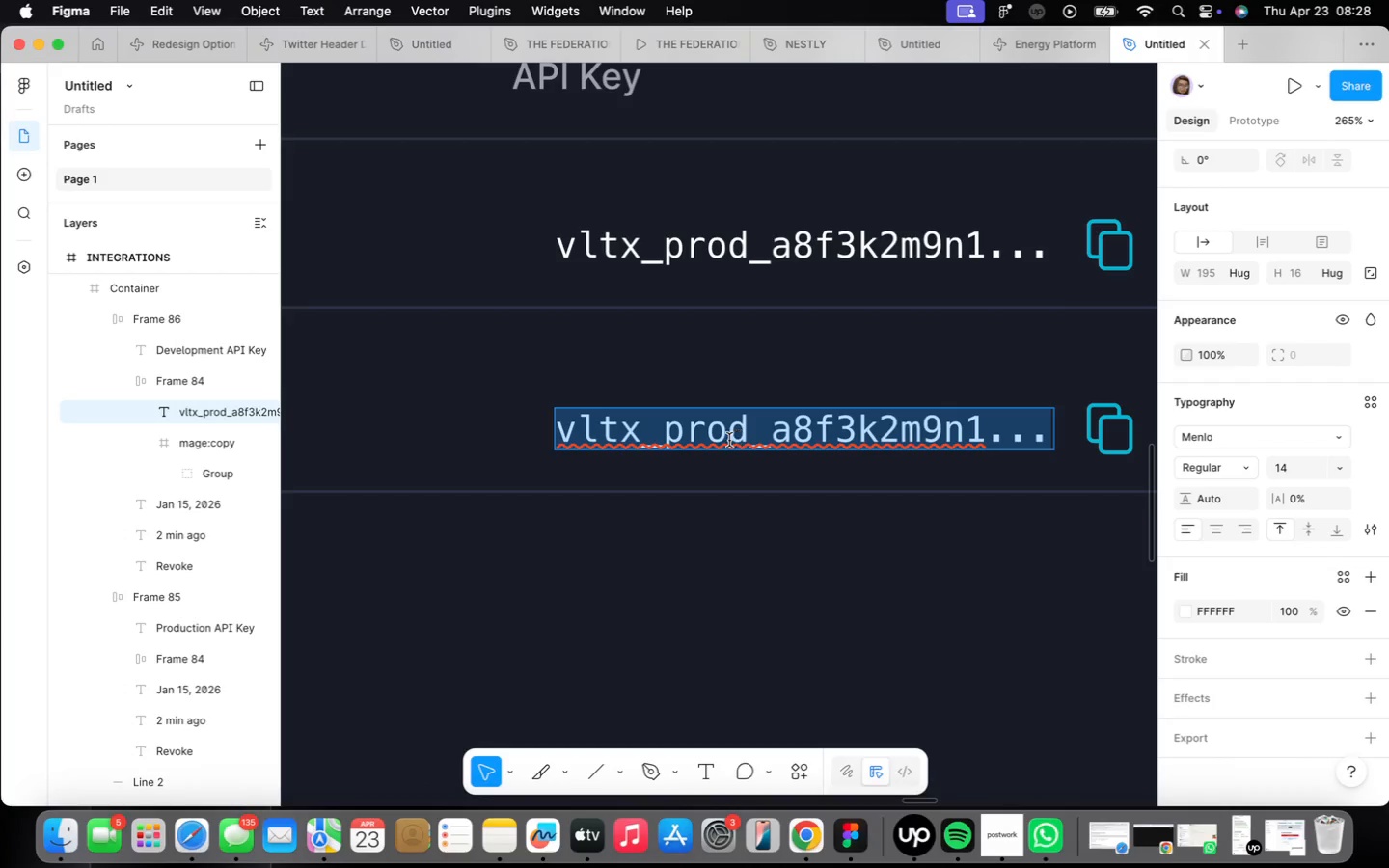 
triple_click([731, 436])
 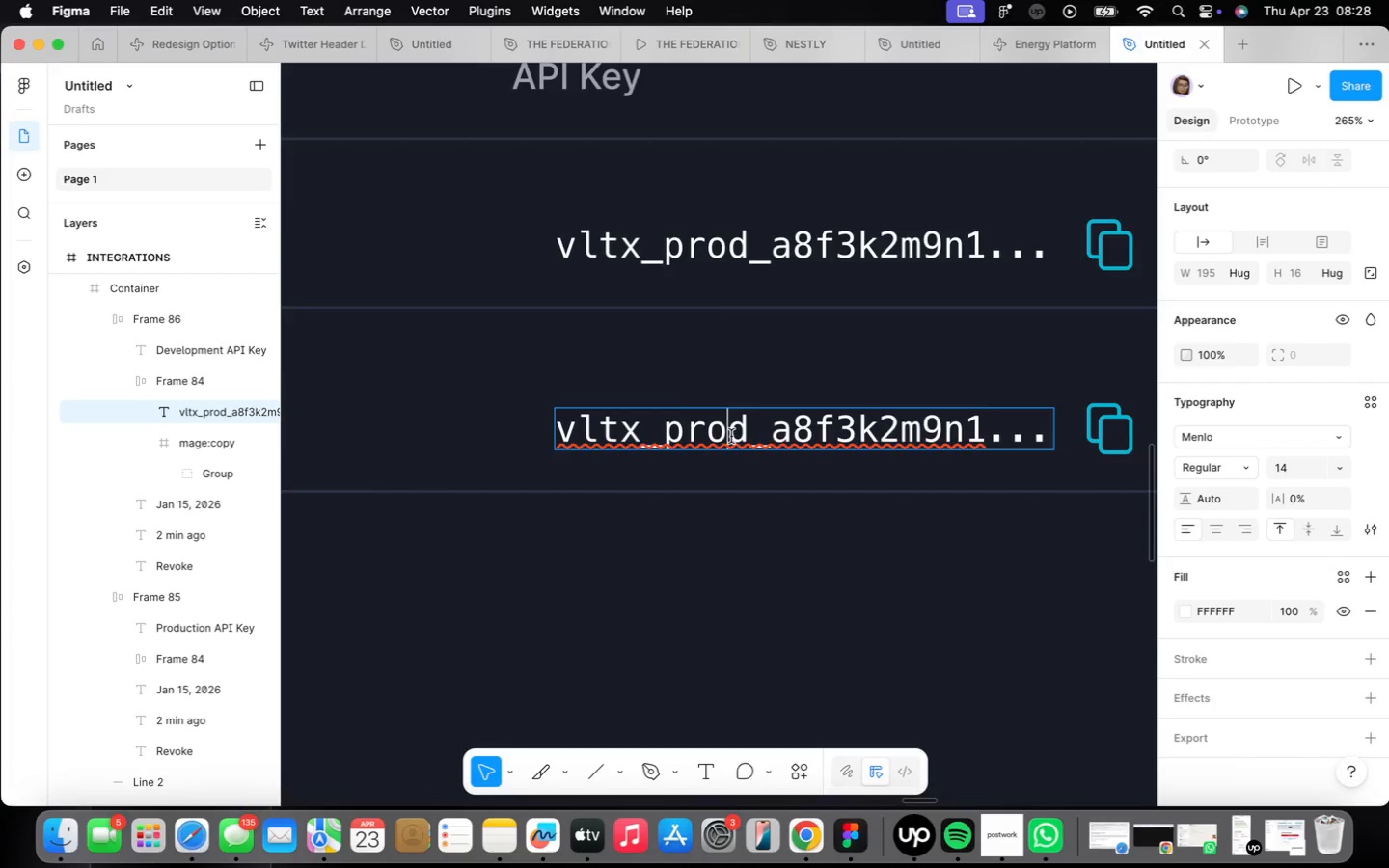 
triple_click([731, 436])
 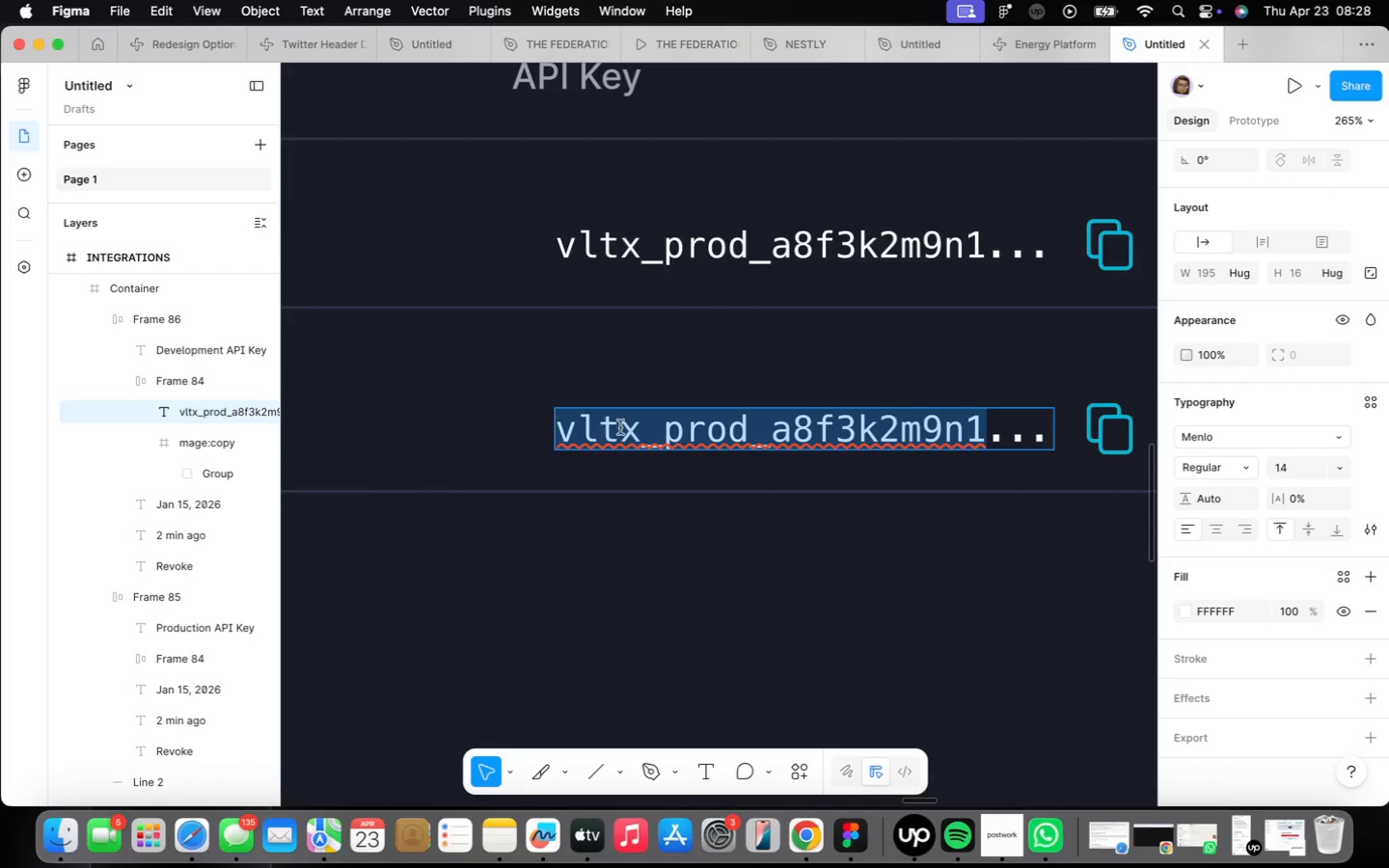 
type(vl)
 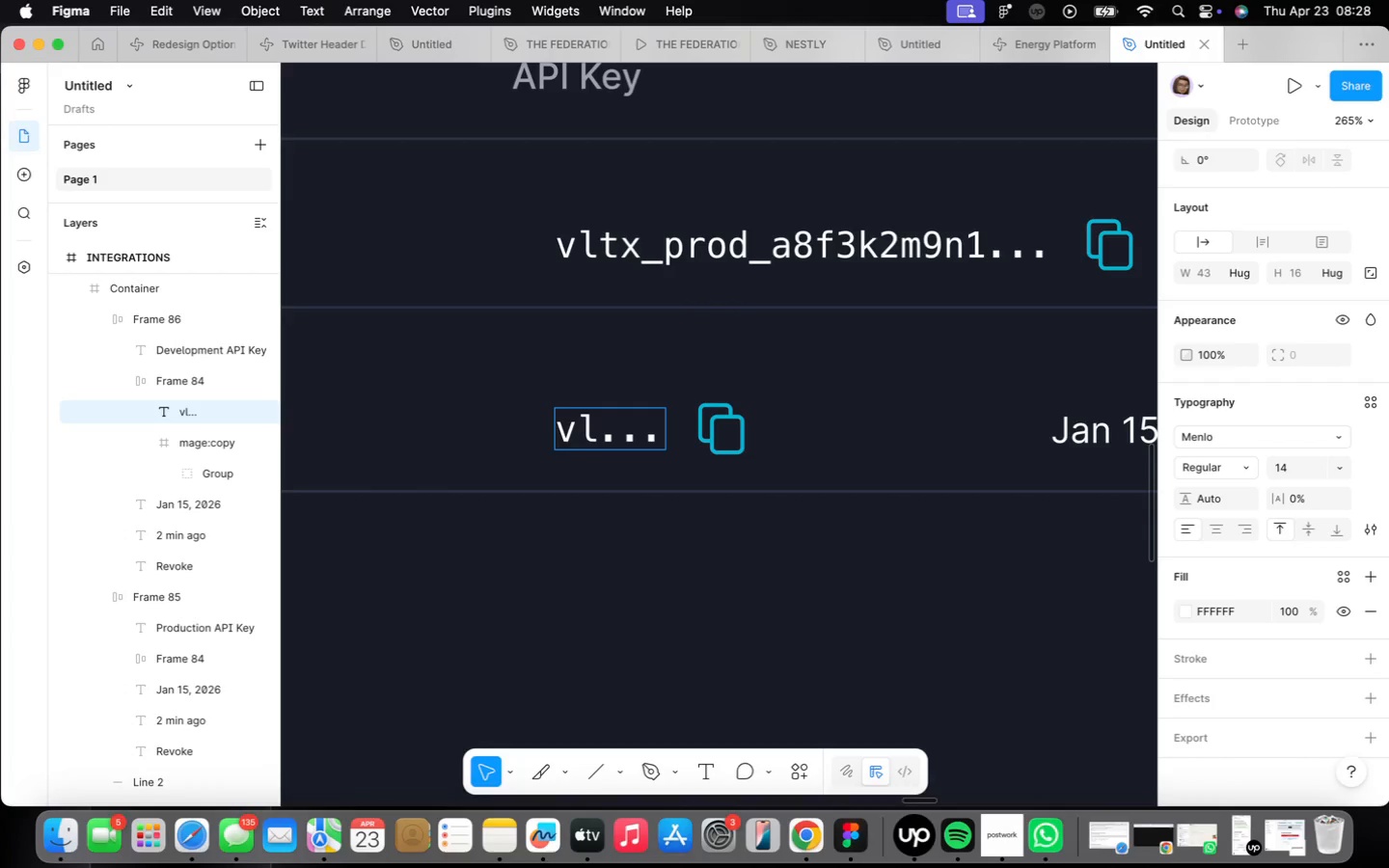 
key(Meta+CommandLeft)
 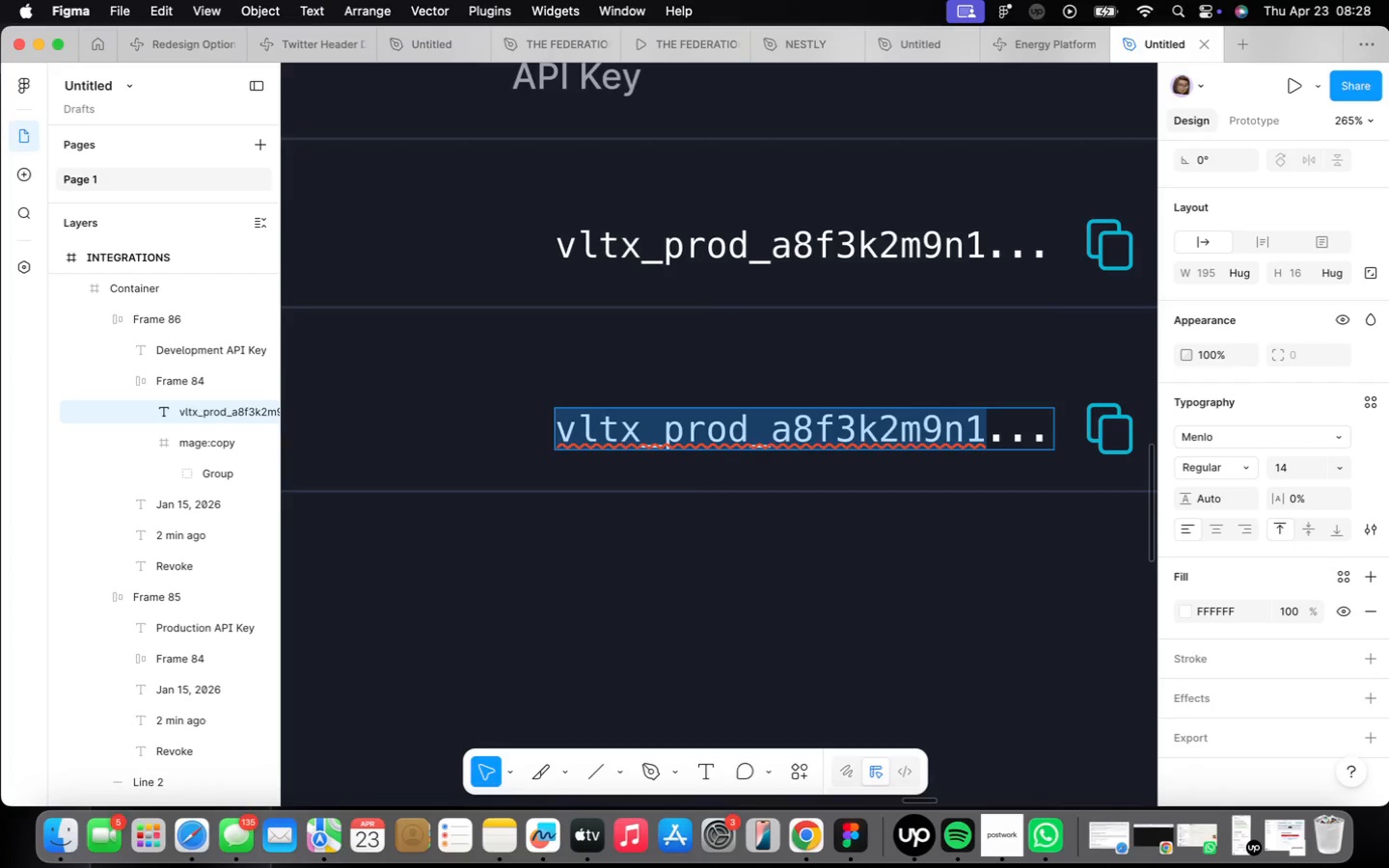 
key(Meta+Z)
 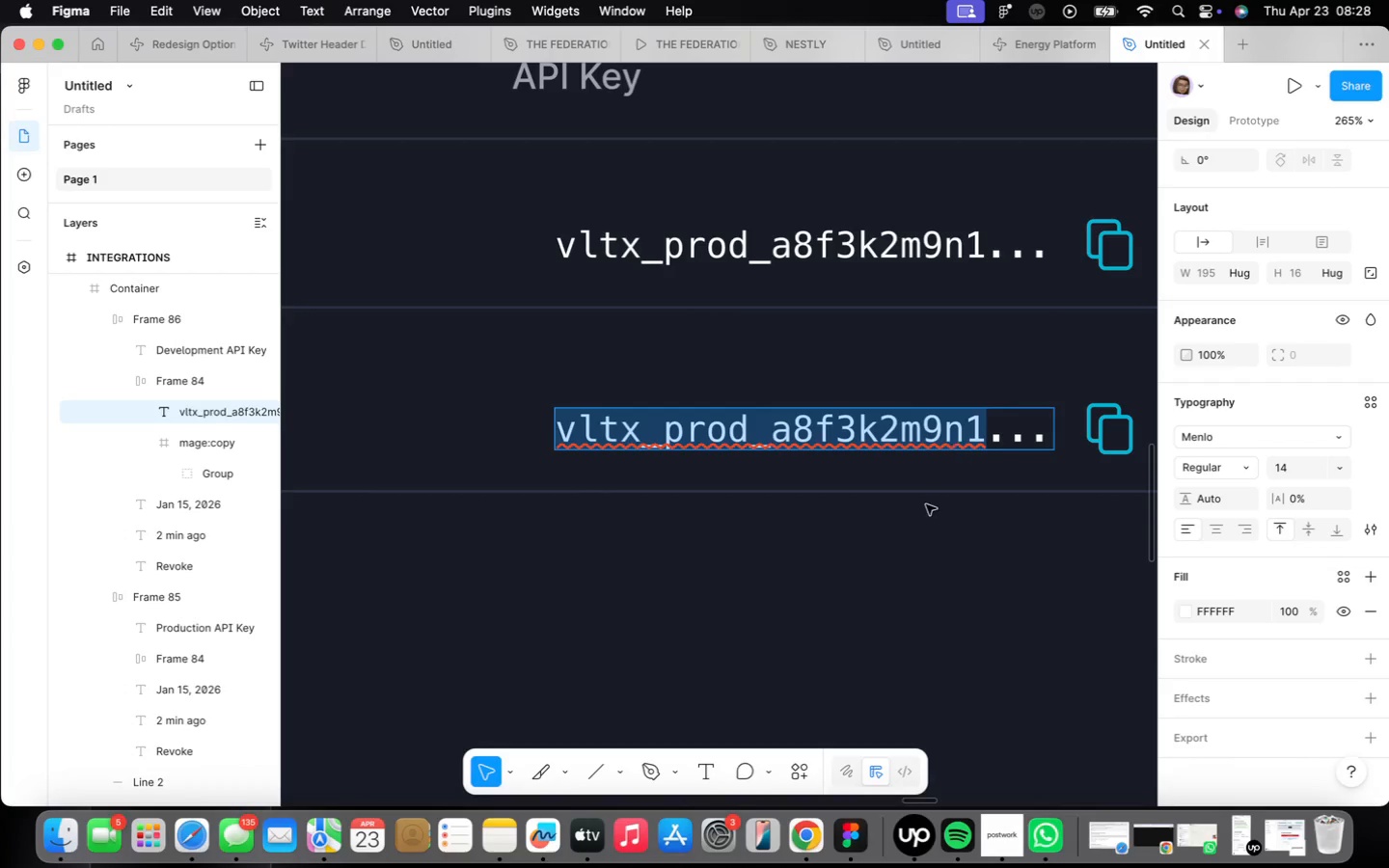 
left_click([936, 421])
 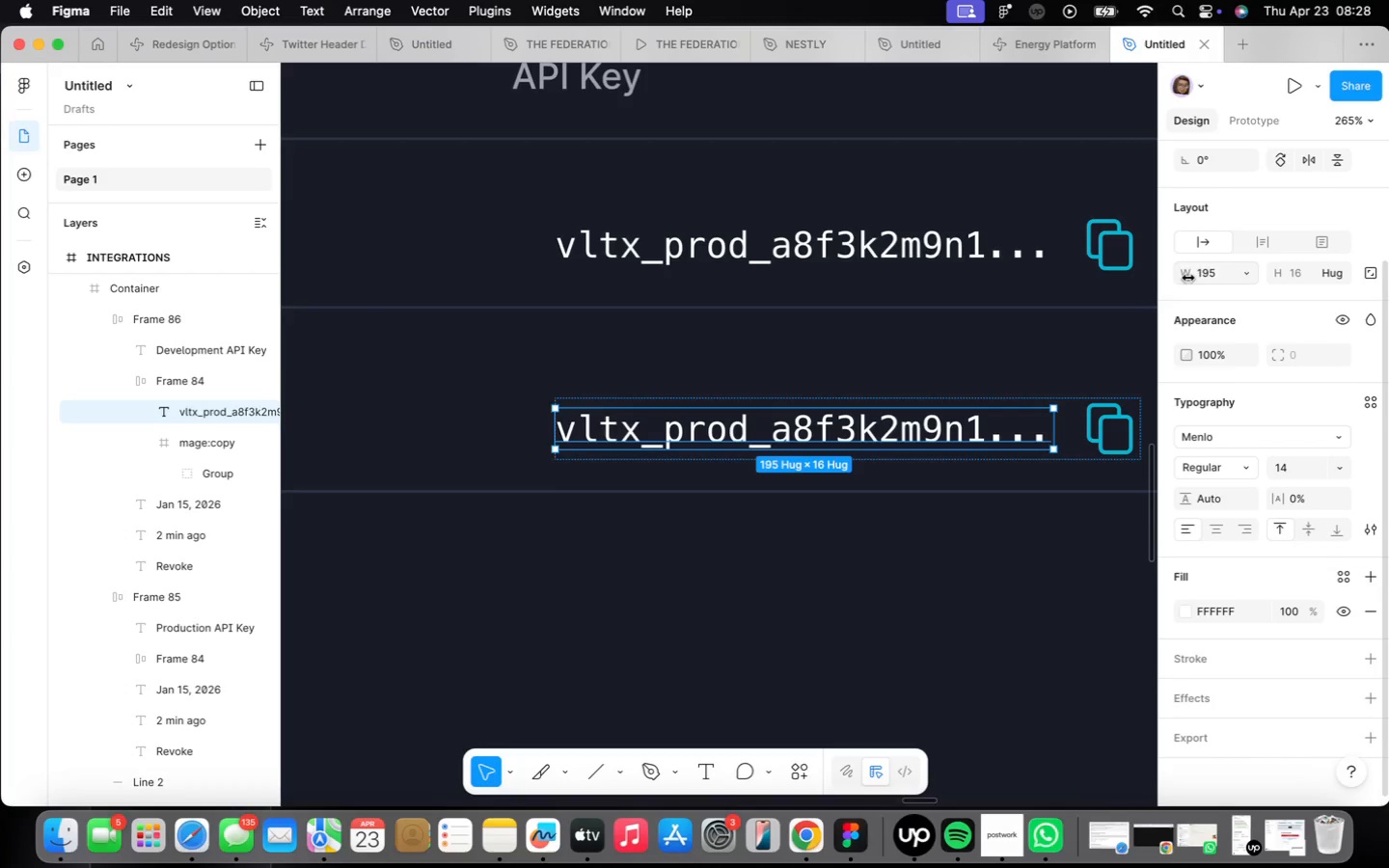 
left_click([1266, 264])
 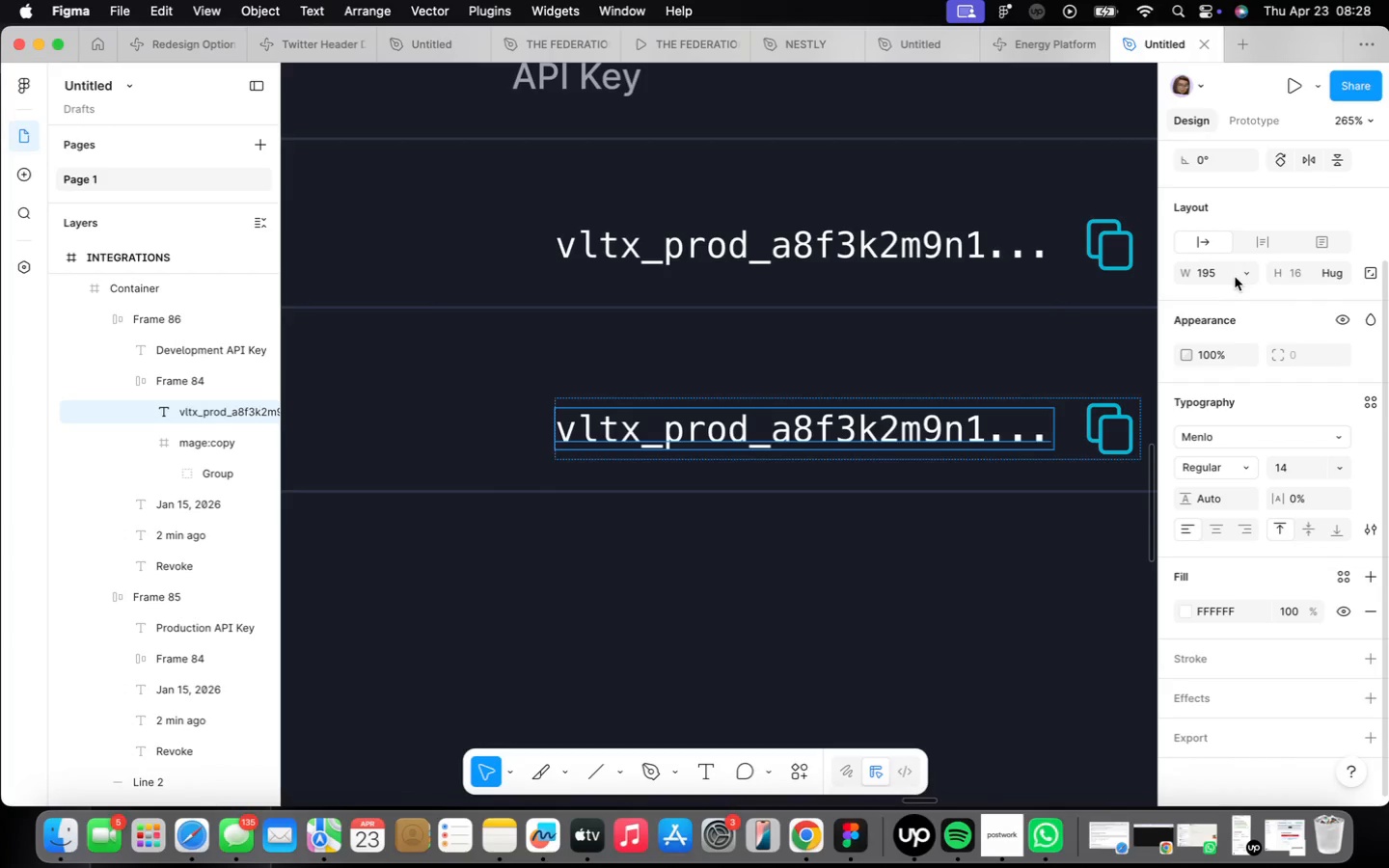 
left_click([1239, 270])
 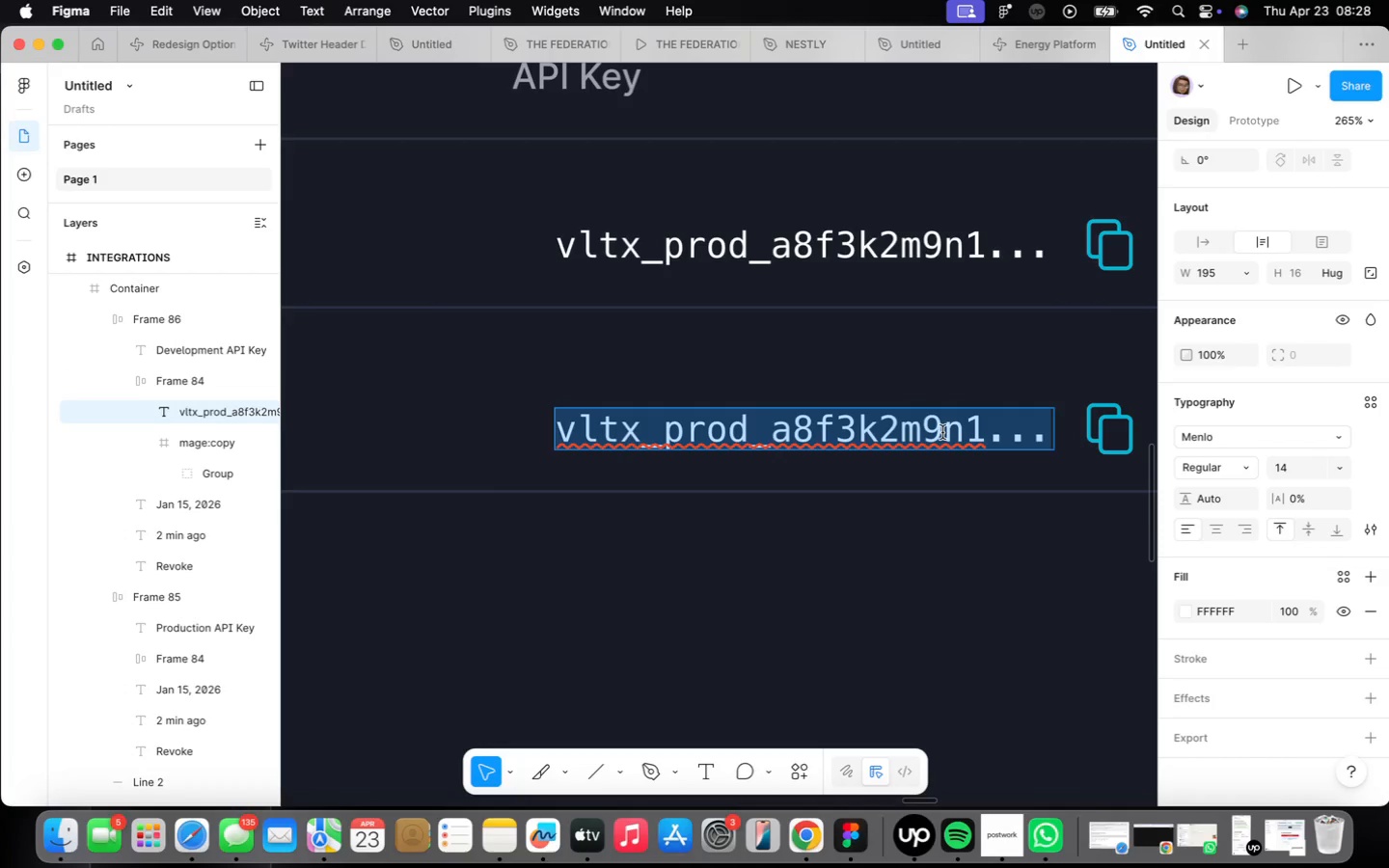 
type(vltx_prod_a8f3k)
 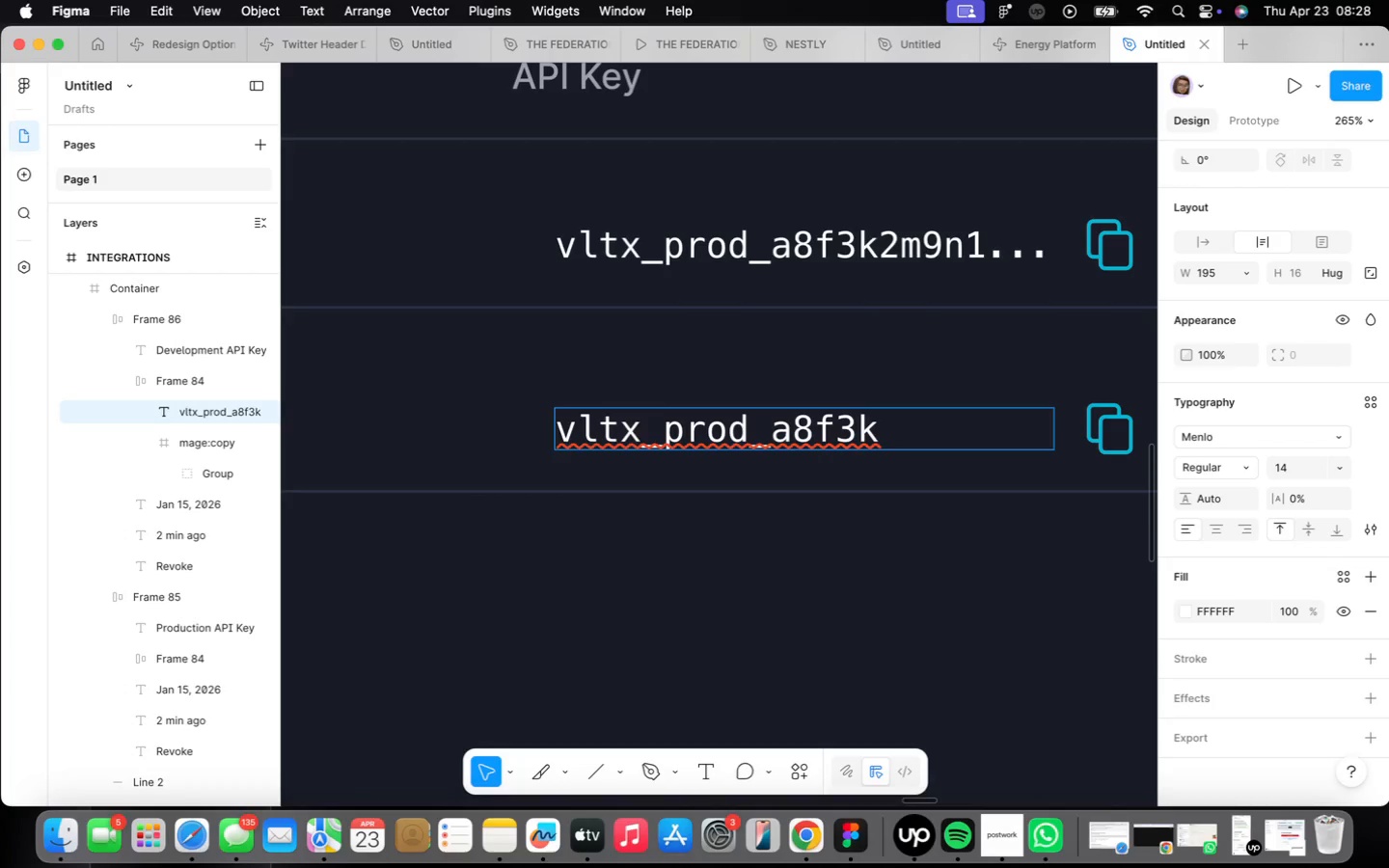 
type(2m9)
 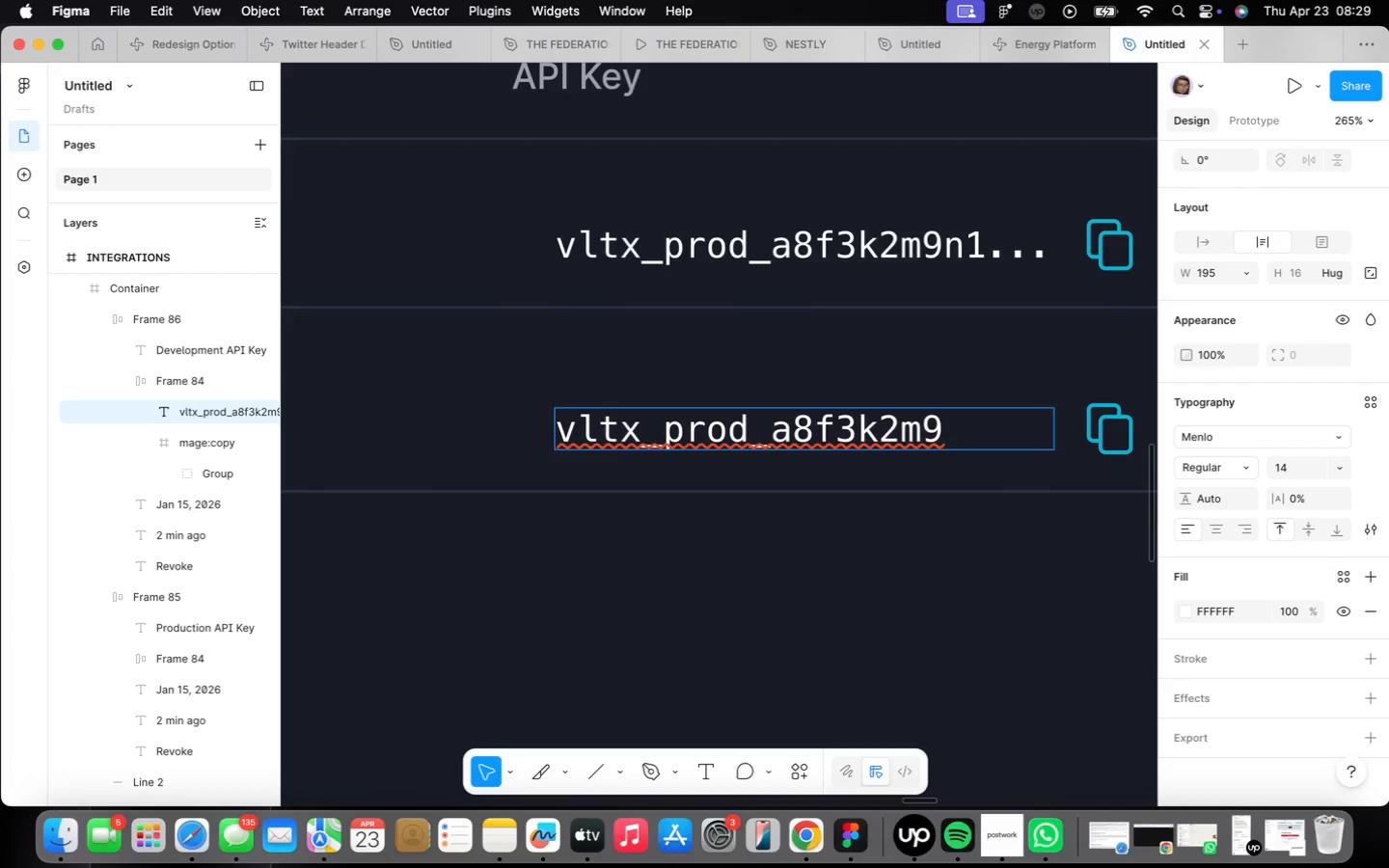 
type(n1...)
 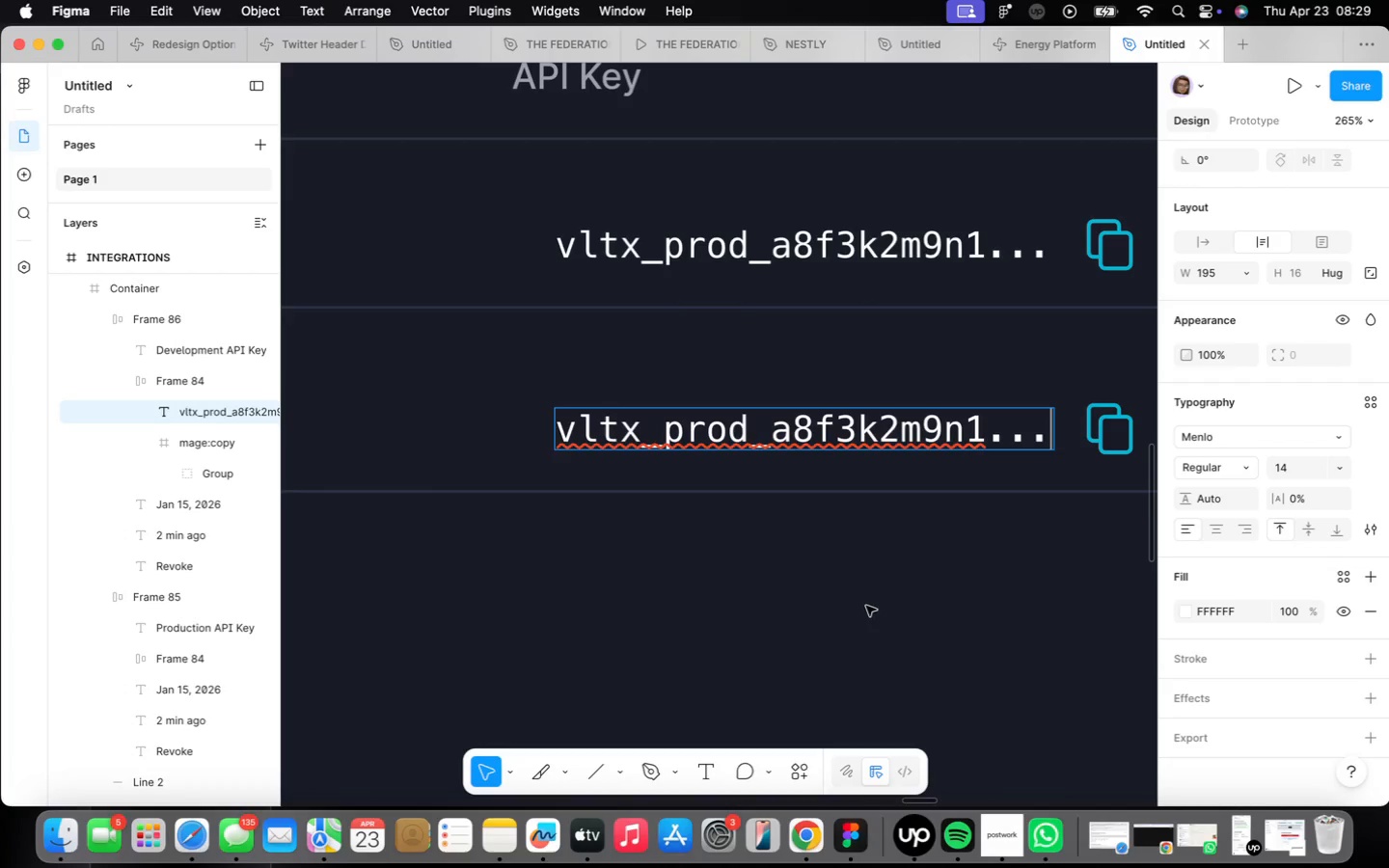 
double_click([862, 587])
 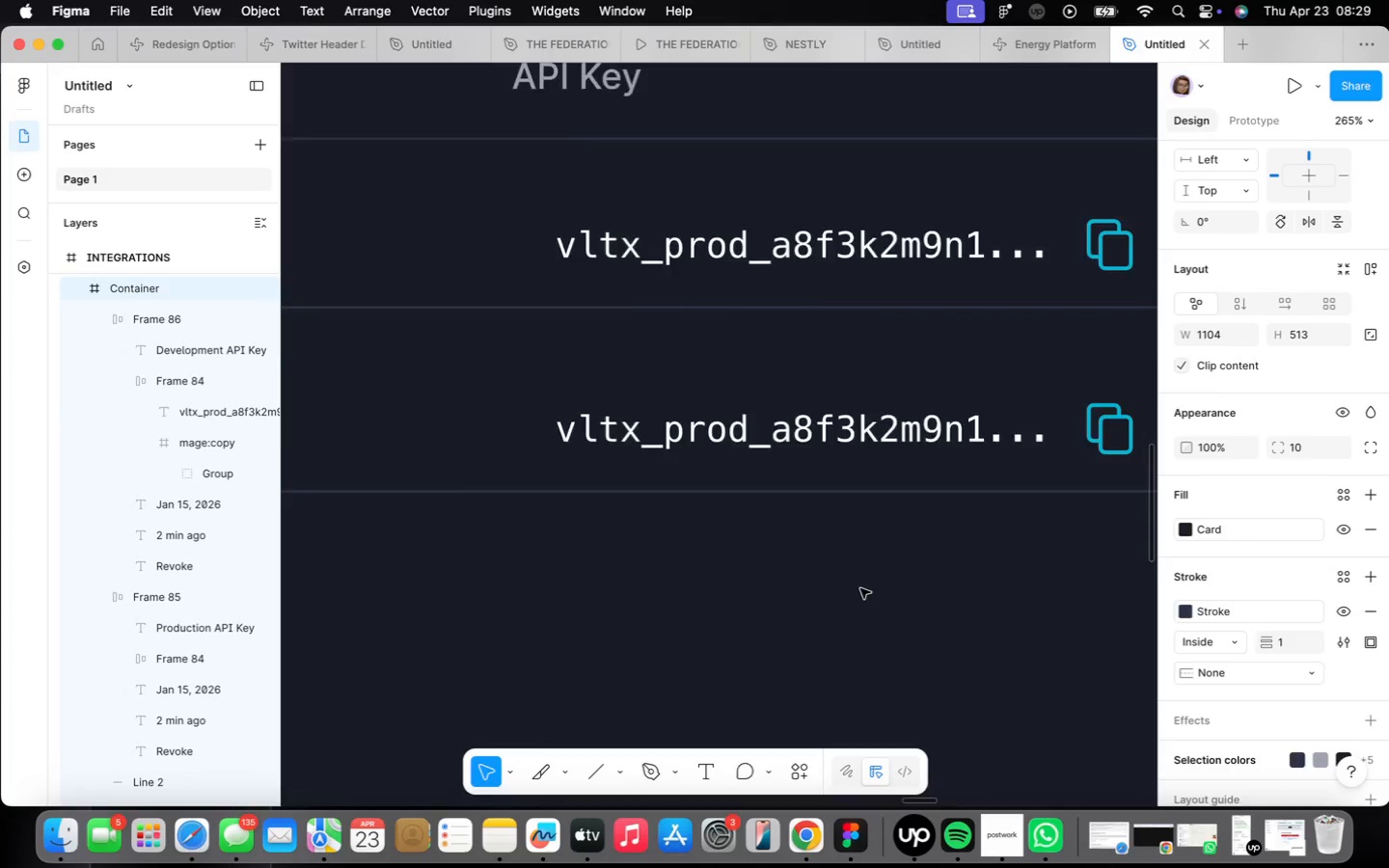 
scroll: coordinate [861, 588], scroll_direction: down, amount: 14.0
 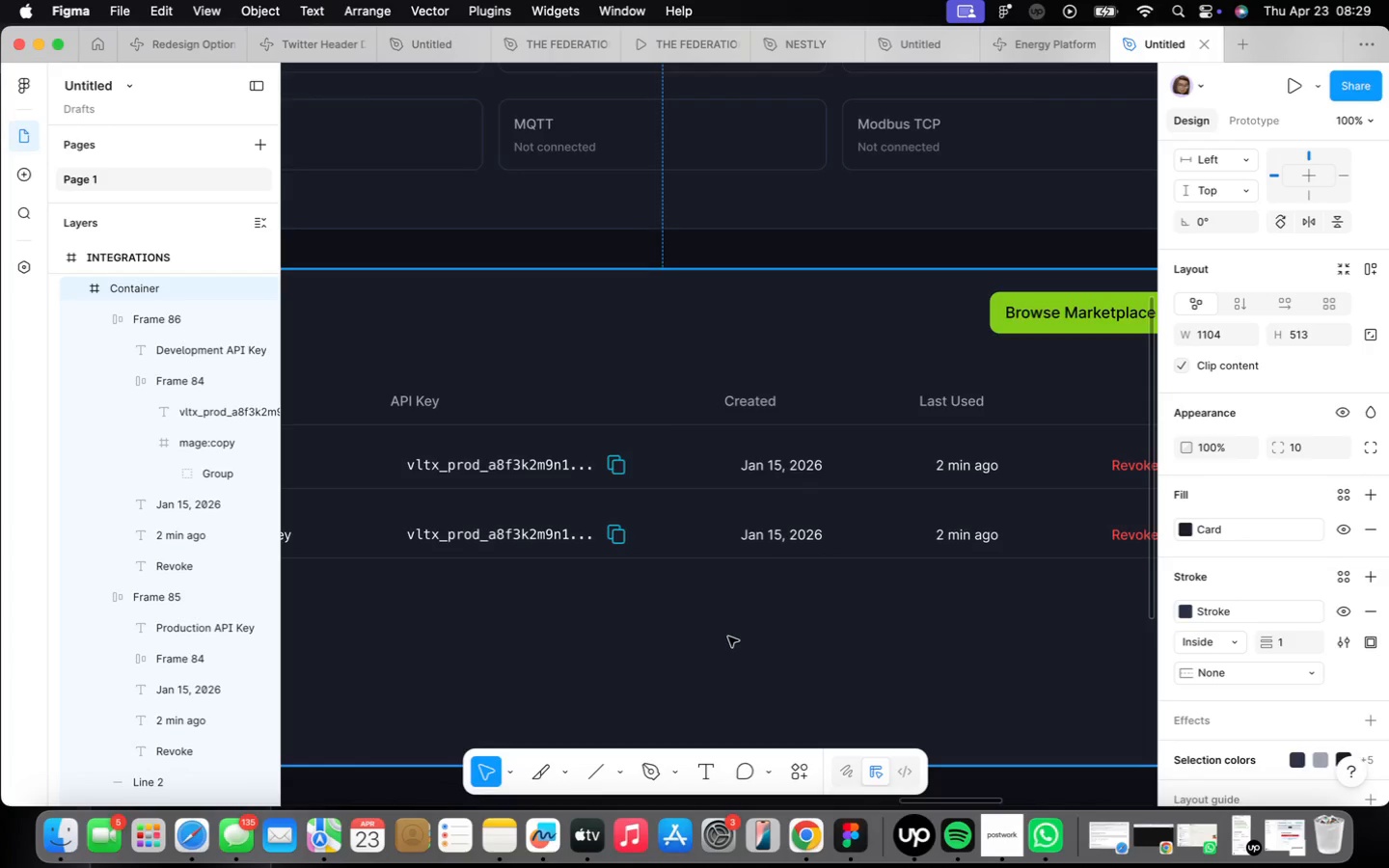 
double_click([775, 411])
 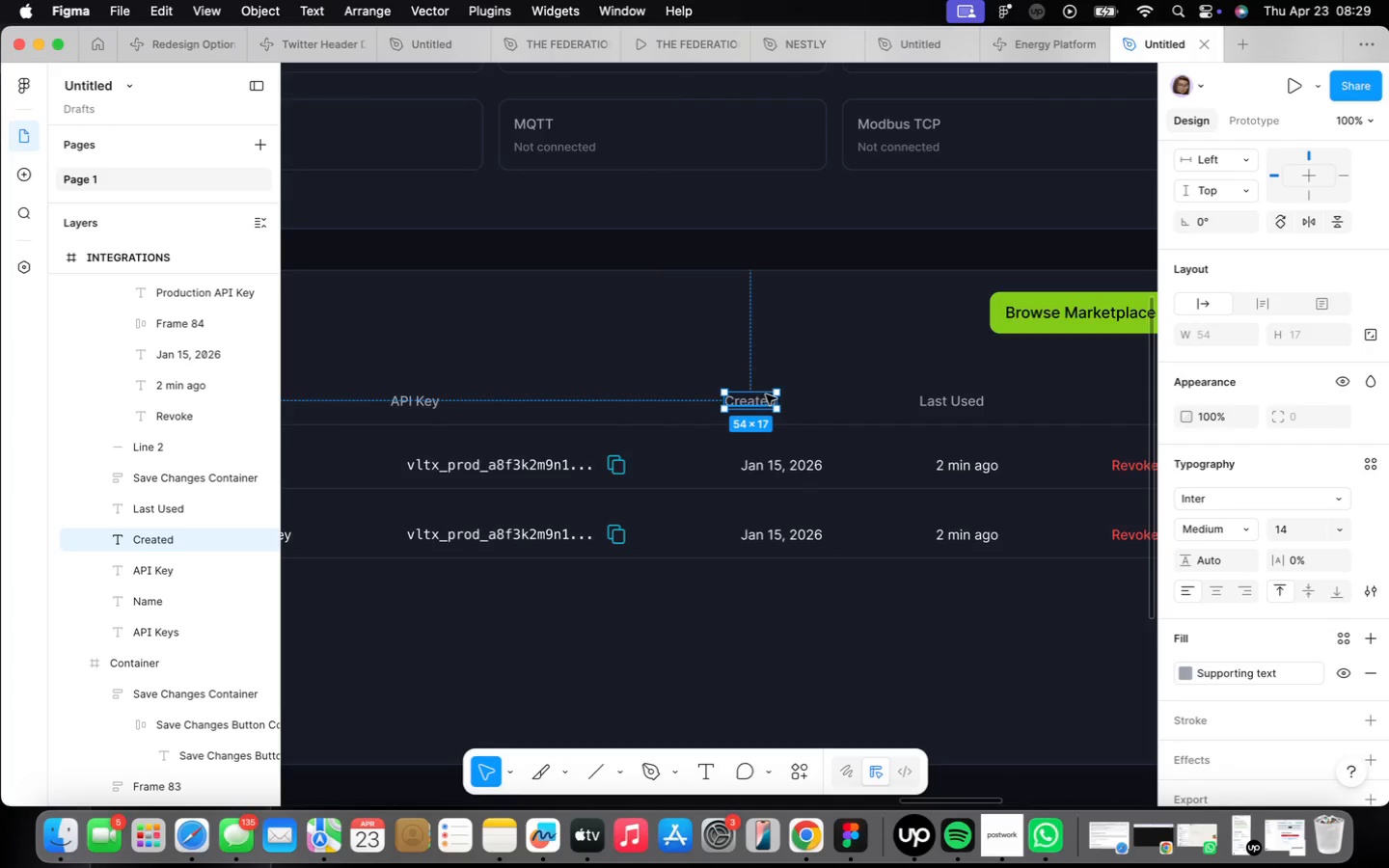 
hold_key(key=ArrowRight, duration=1.58)
 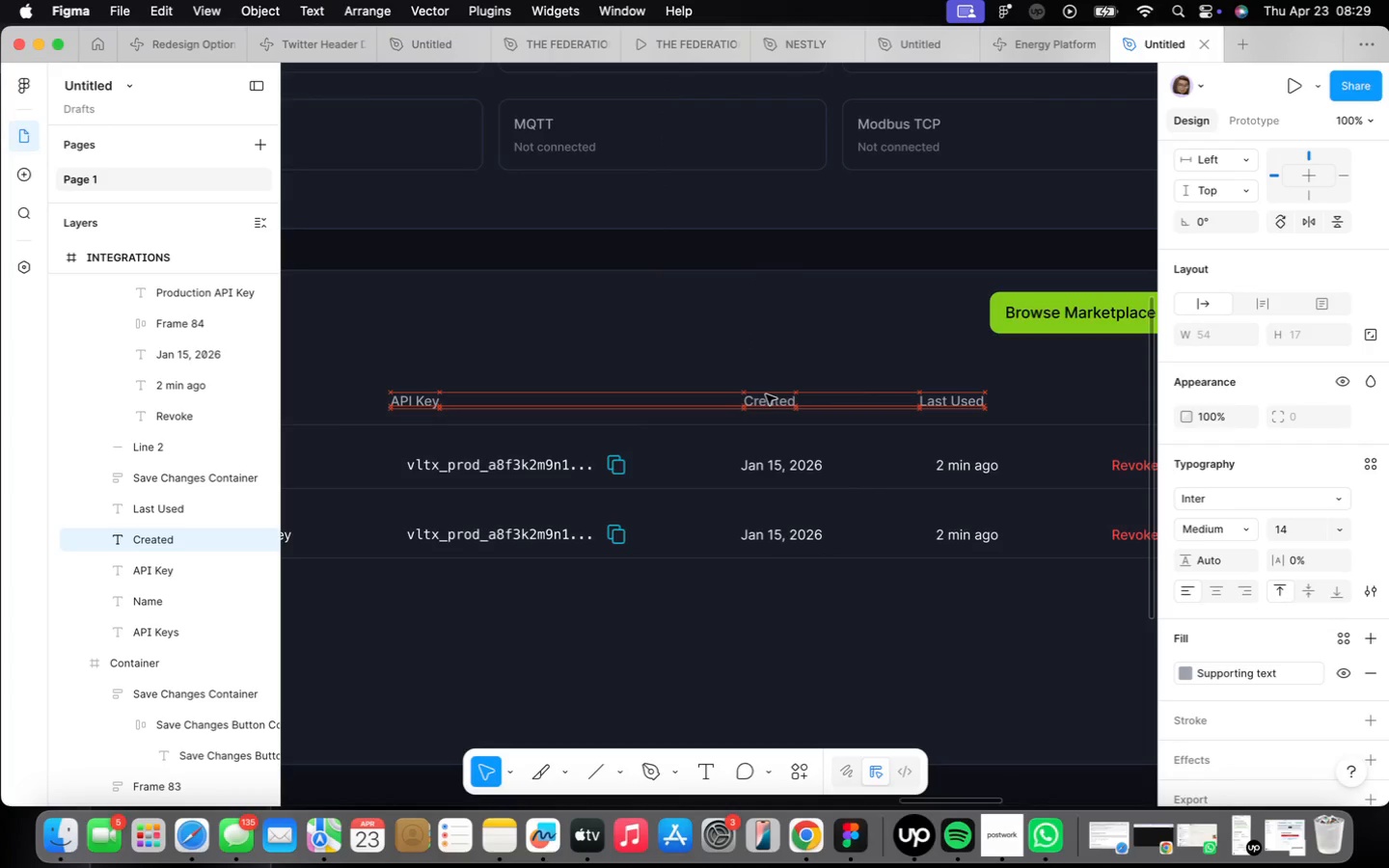 
hold_key(key=ArrowRight, duration=0.47)
 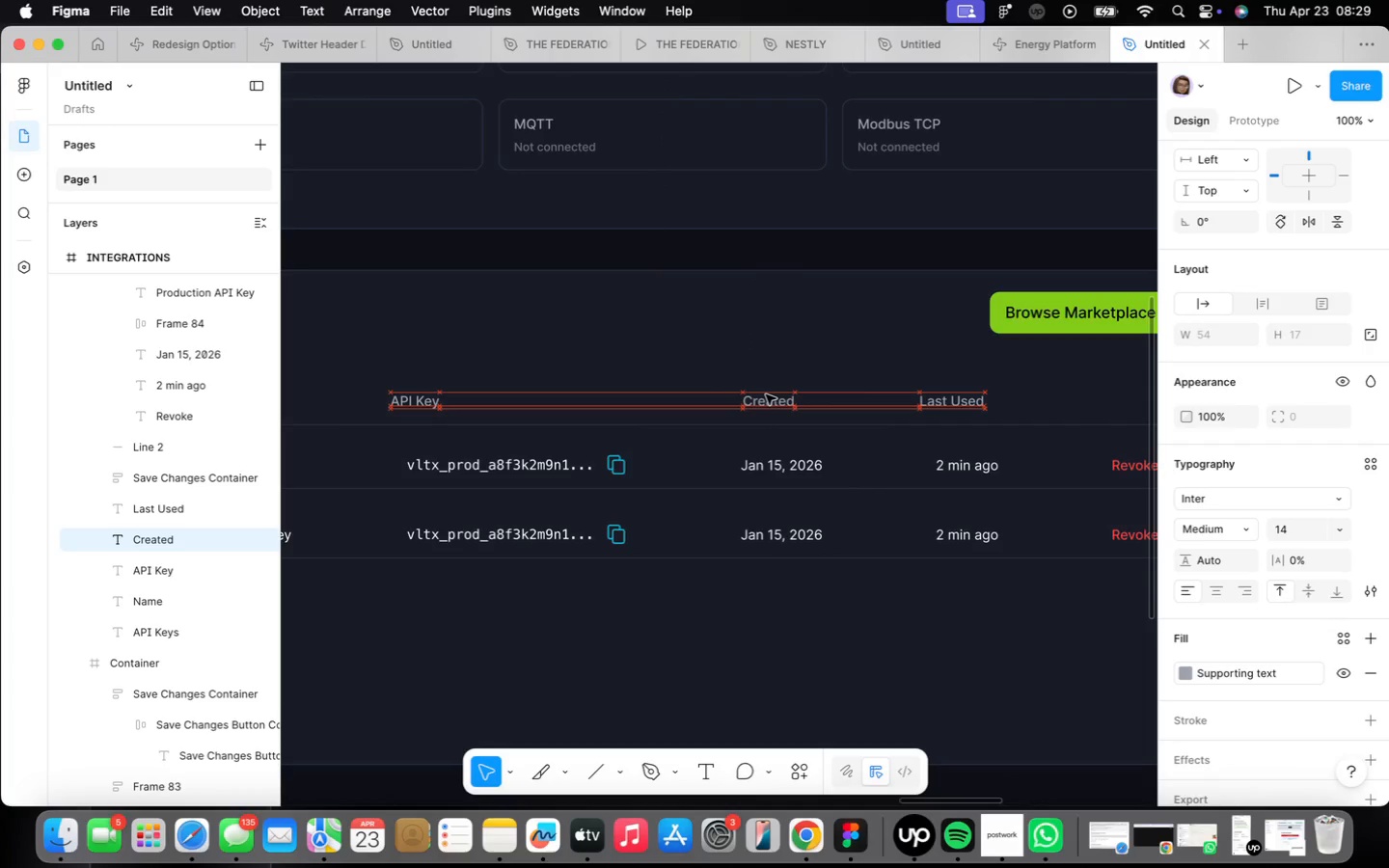 
key(ArrowLeft)
 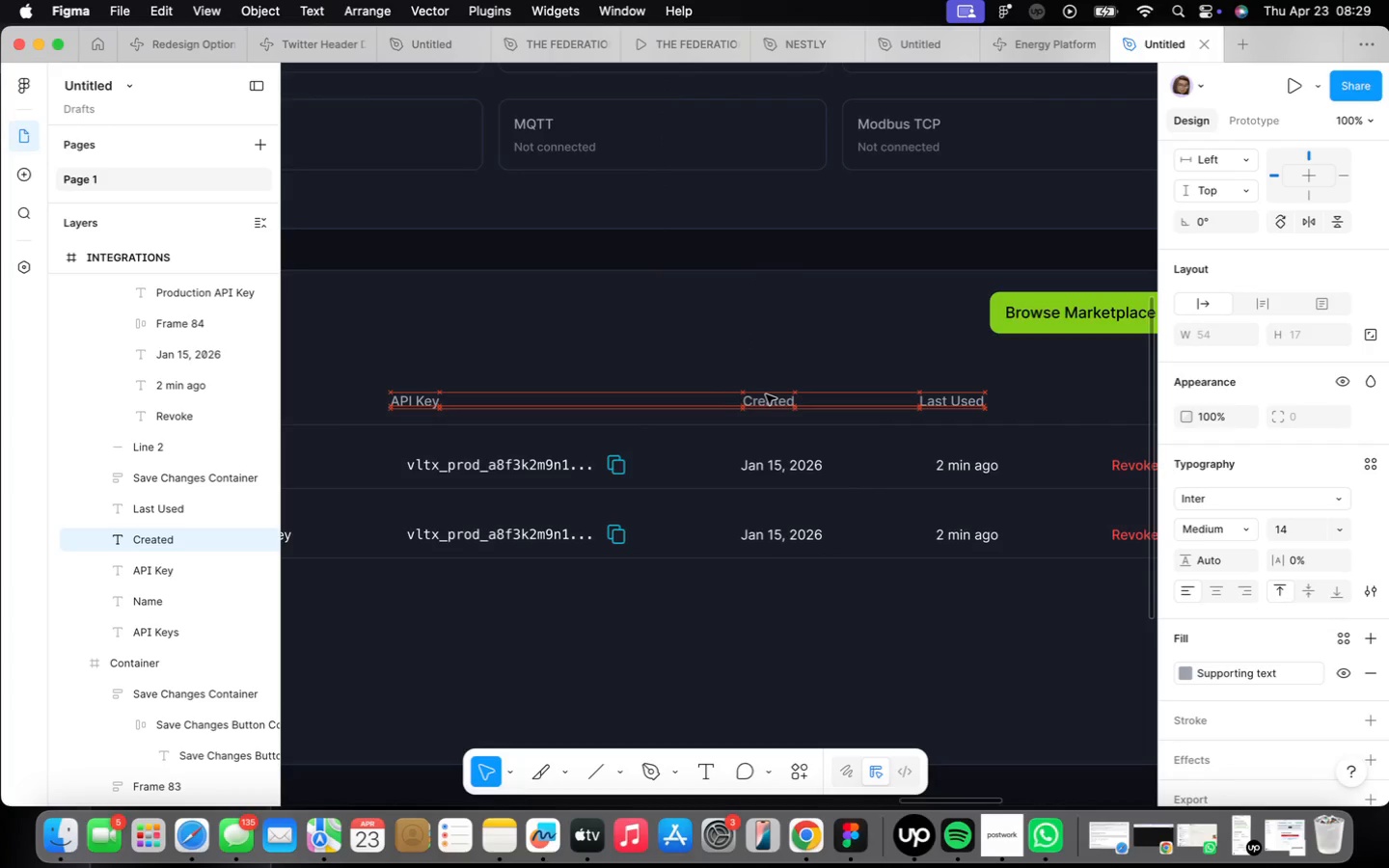 
key(ArrowLeft)
 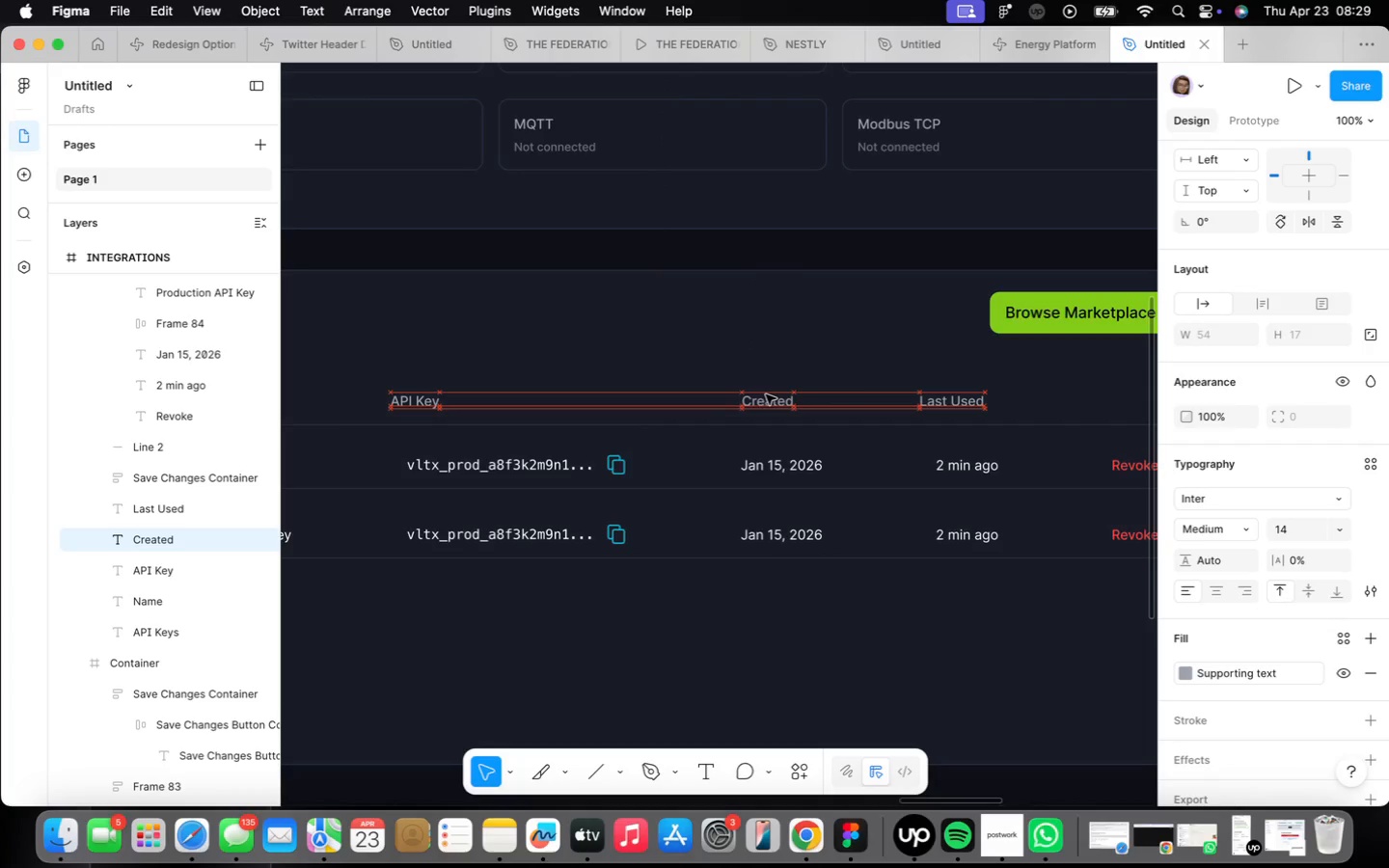 
key(ArrowRight)
 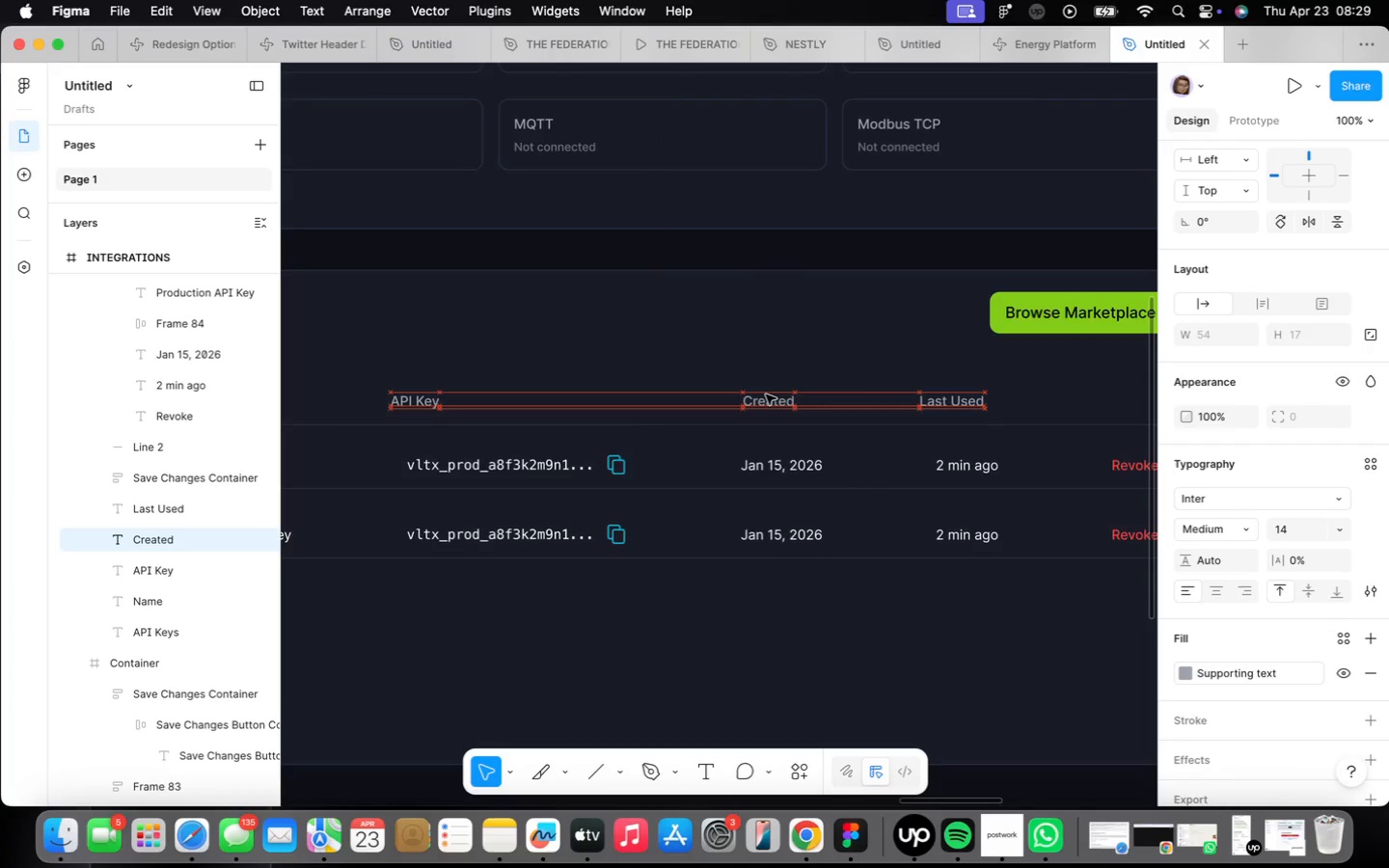 
key(ArrowRight)
 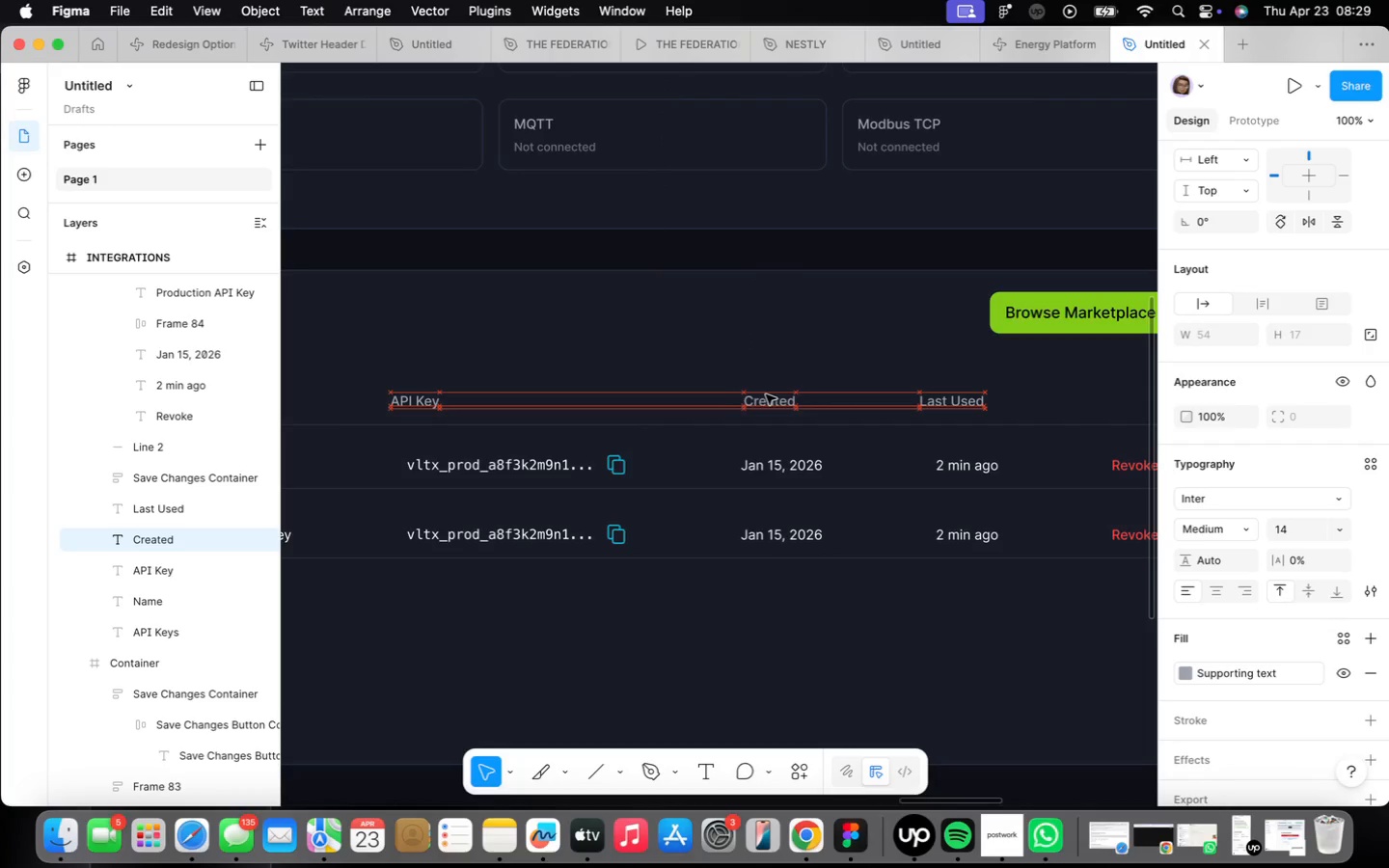 
key(ArrowRight)
 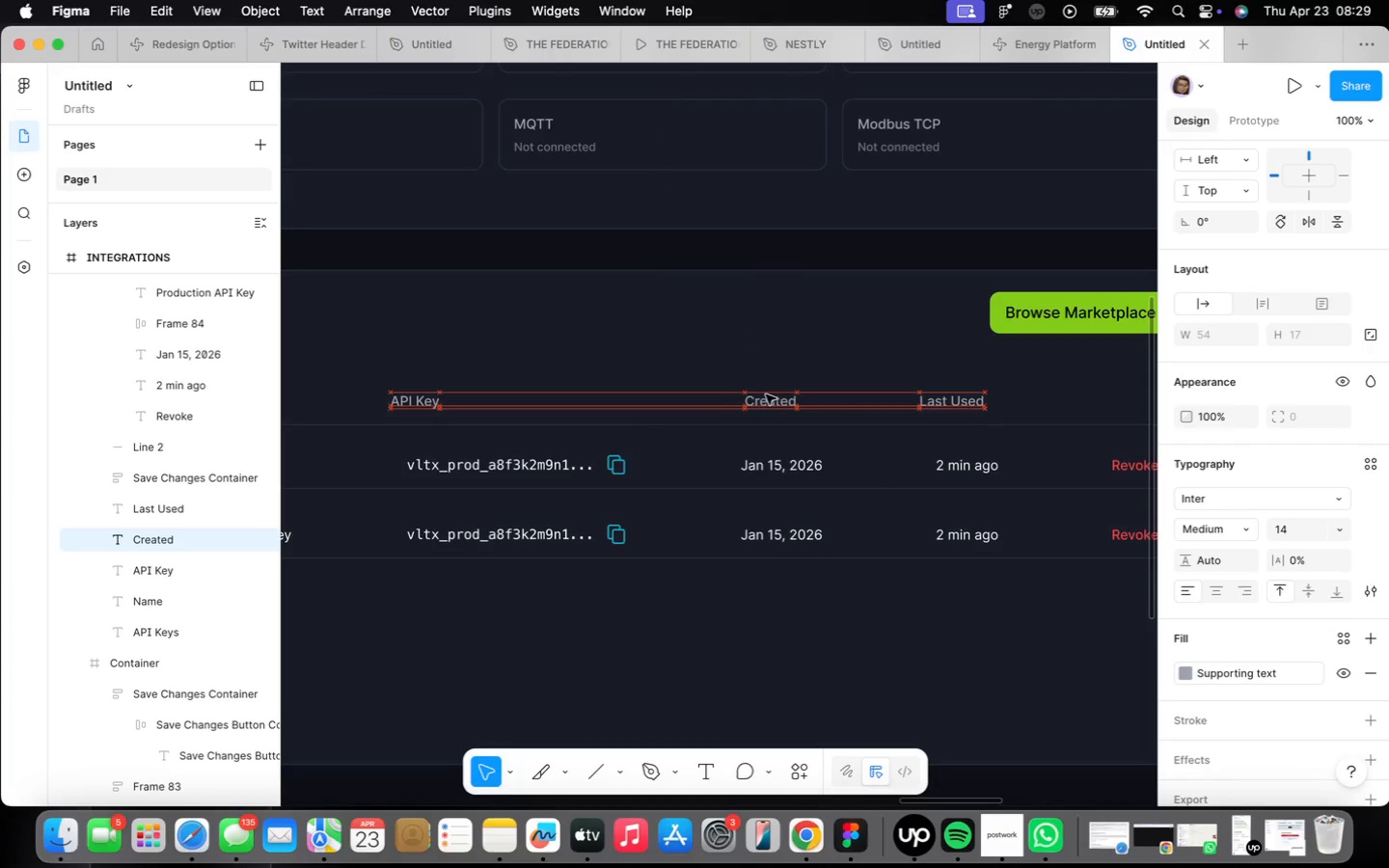 
key(ArrowRight)
 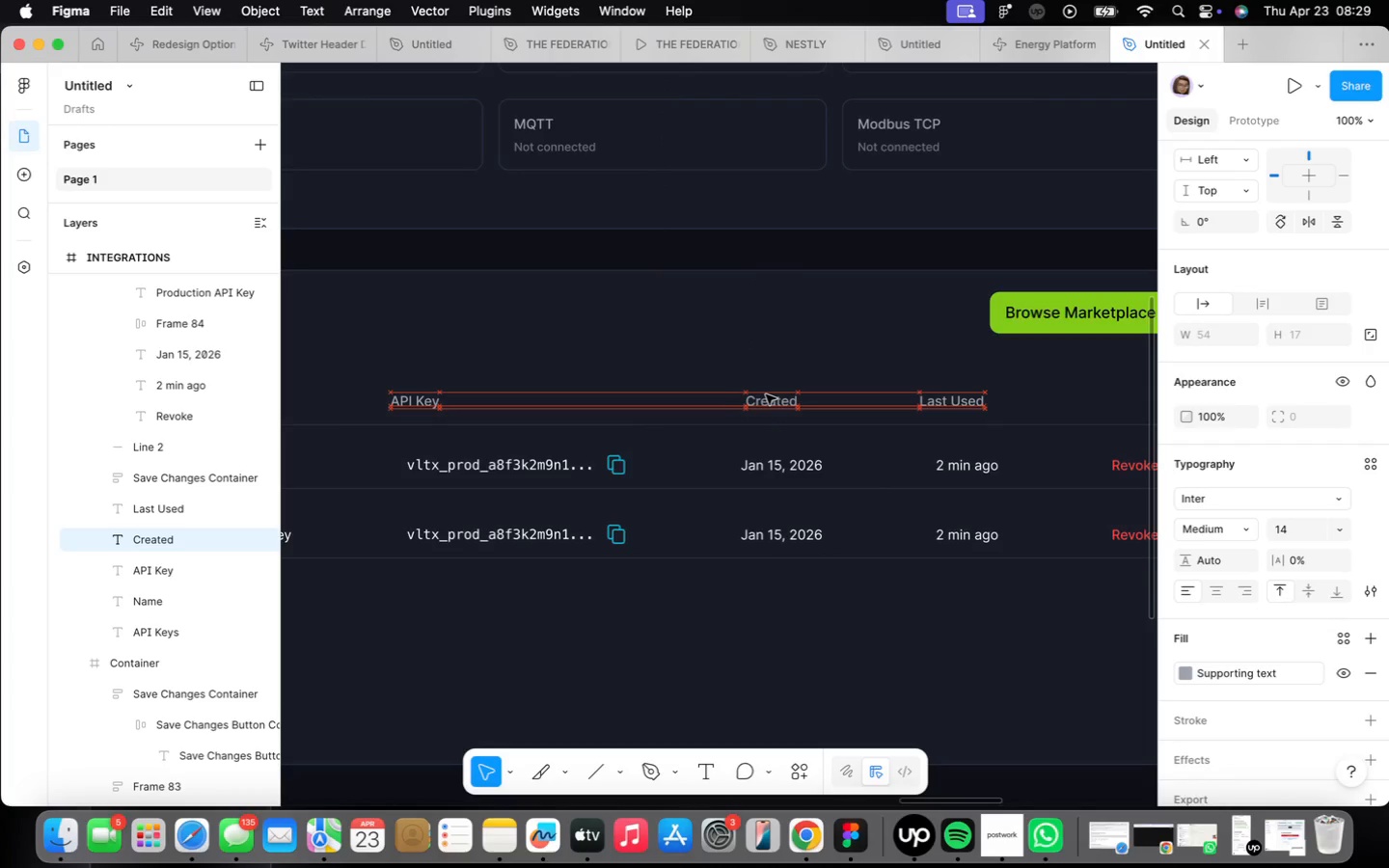 
key(ArrowRight)
 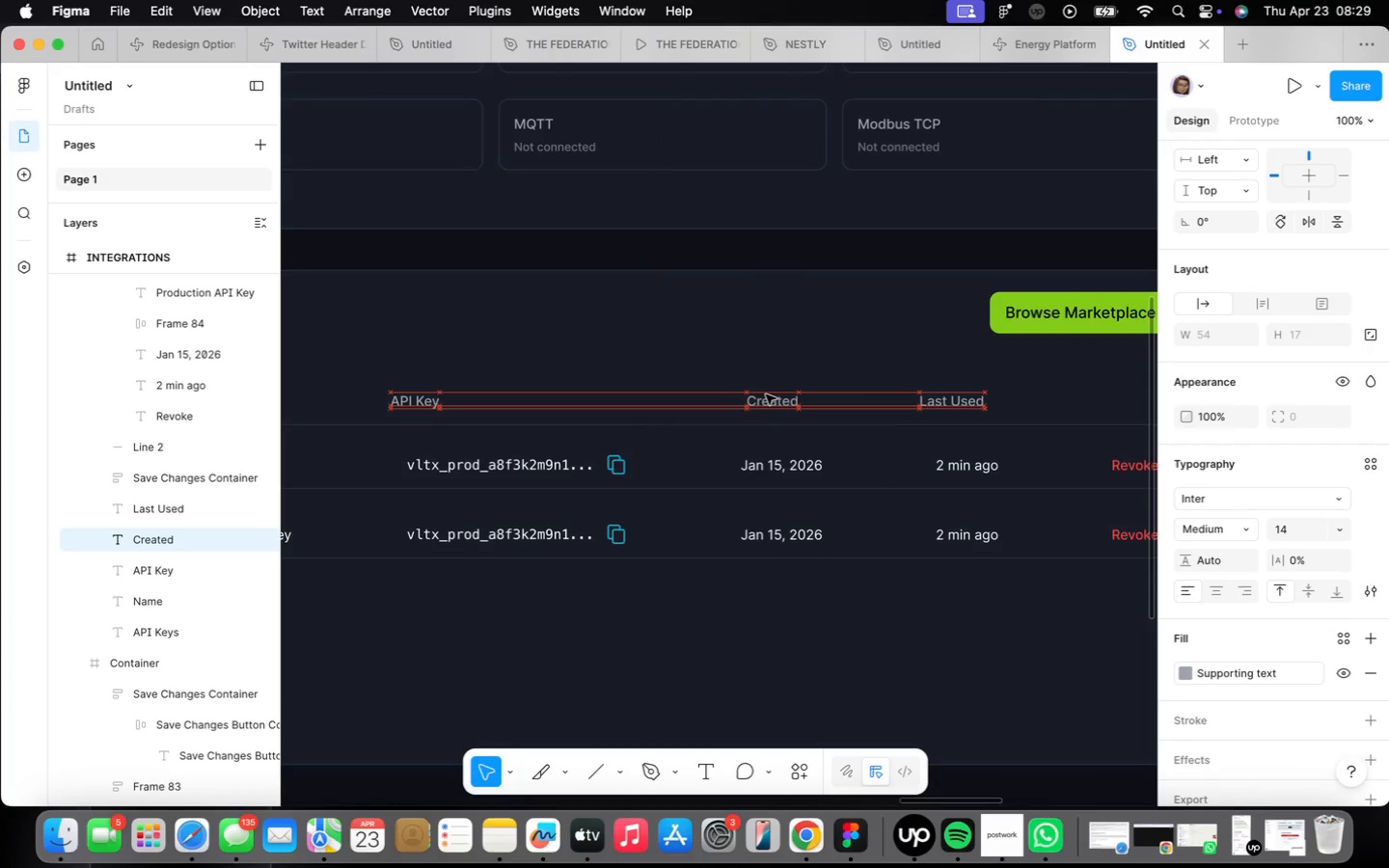 
key(ArrowRight)
 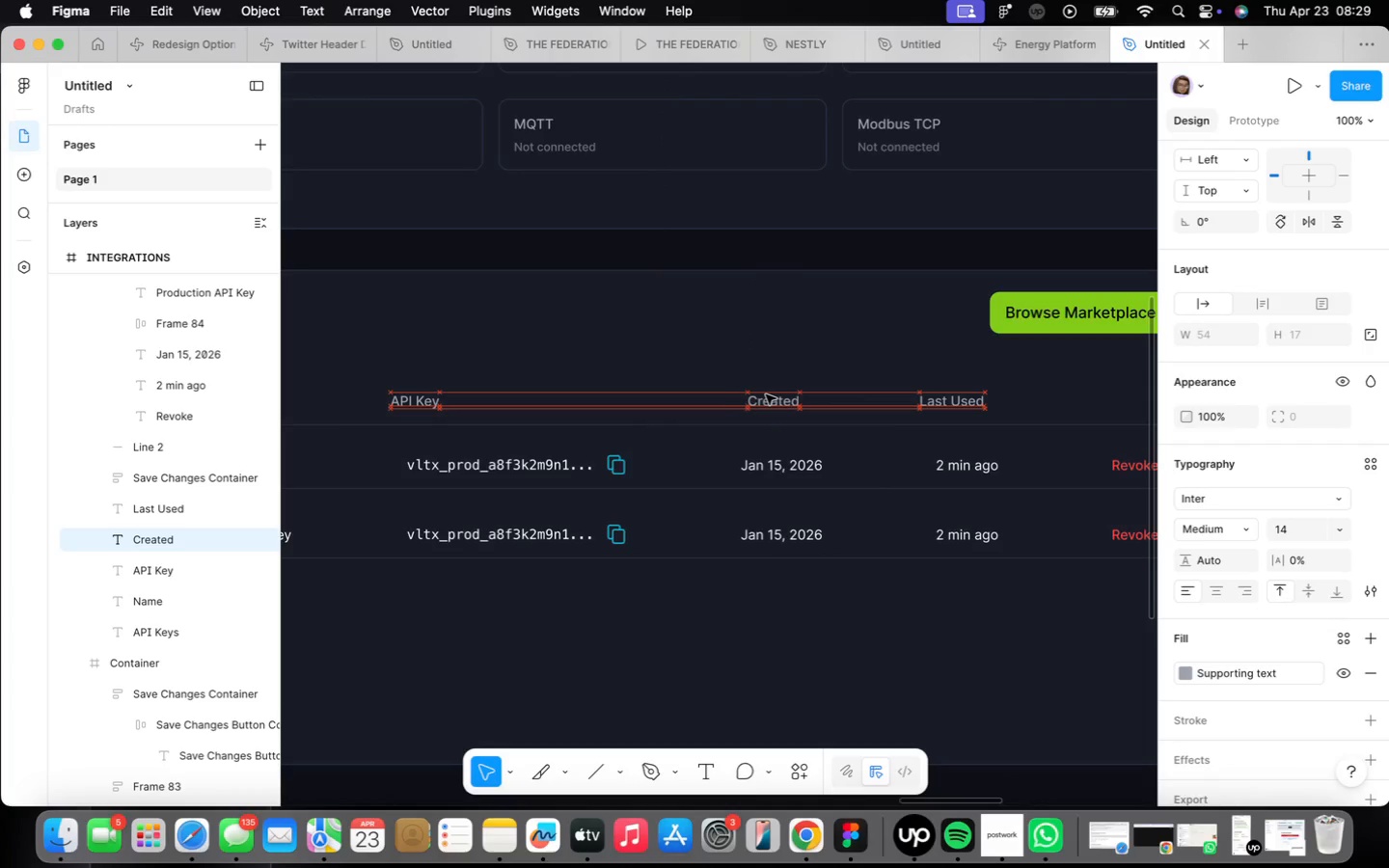 
key(ArrowRight)
 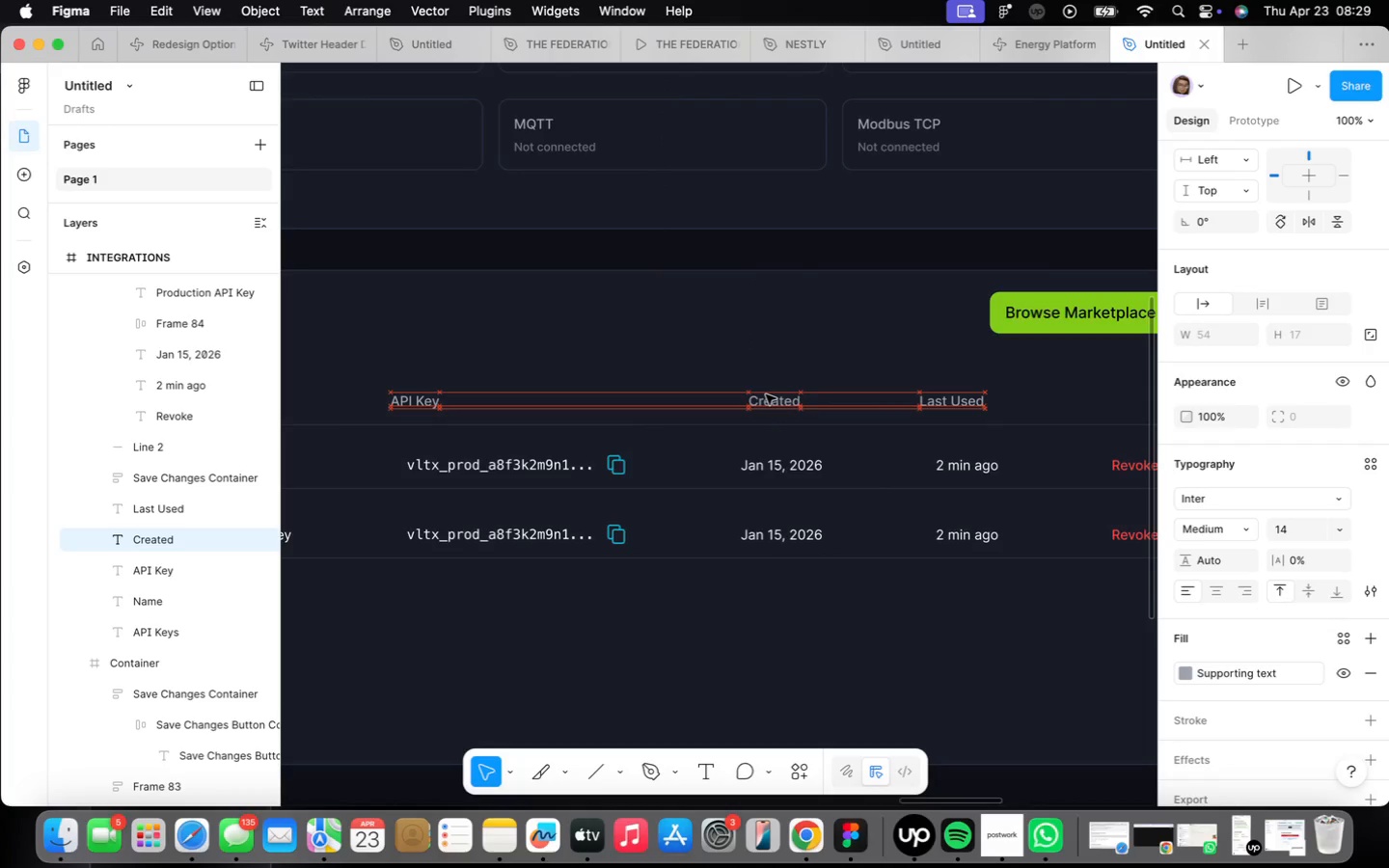 
key(ArrowLeft)
 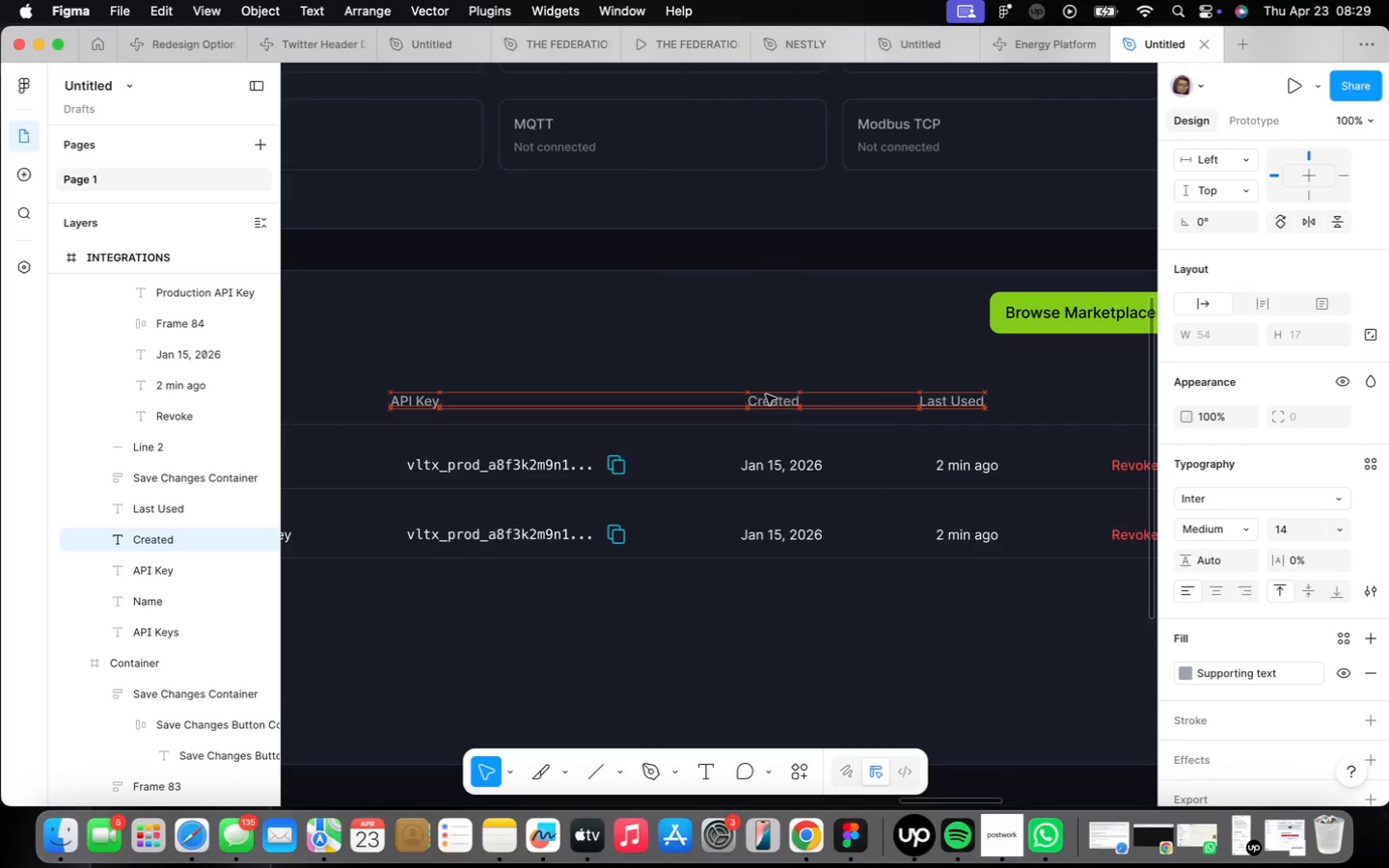 
key(ArrowLeft)
 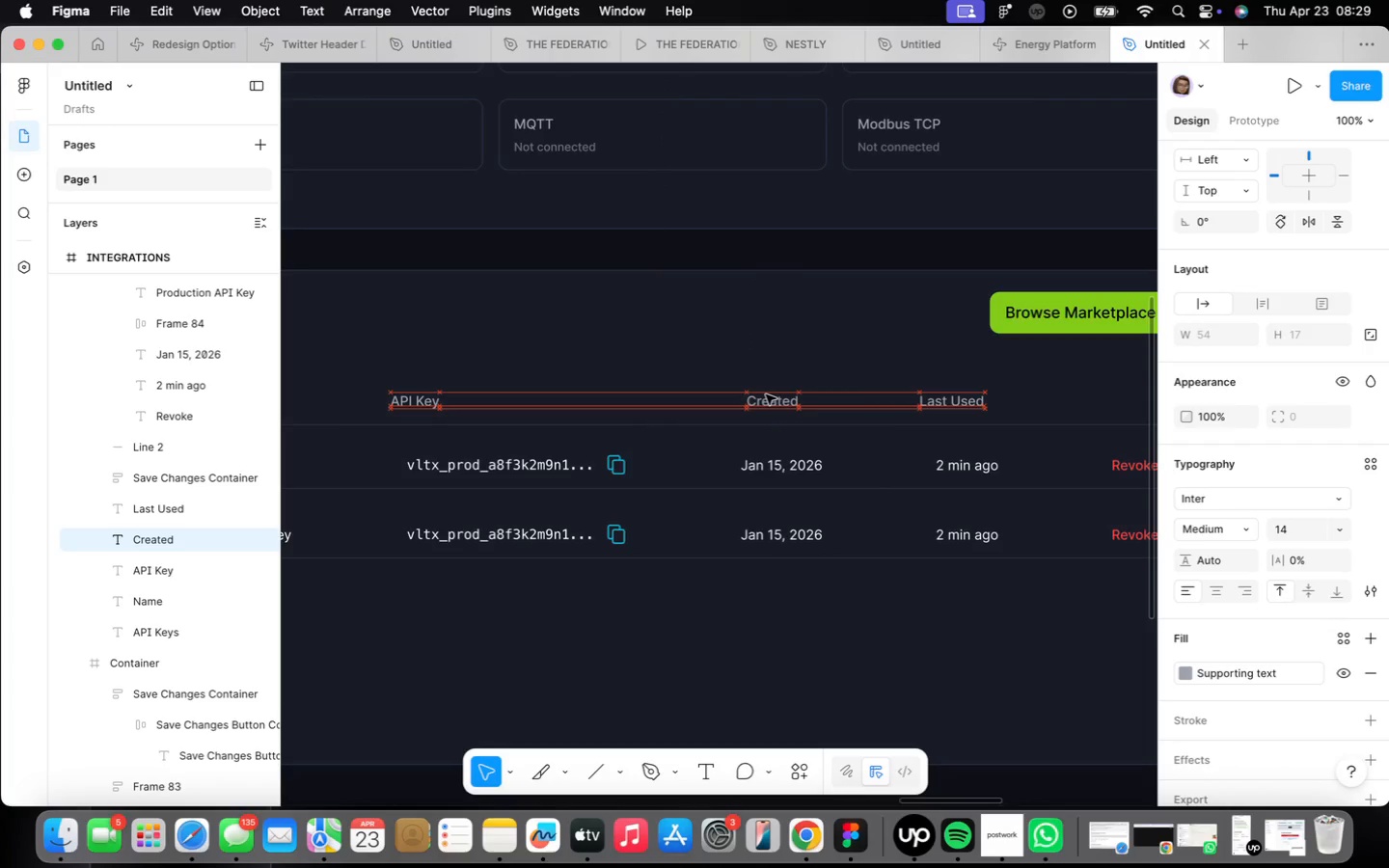 
key(ArrowLeft)
 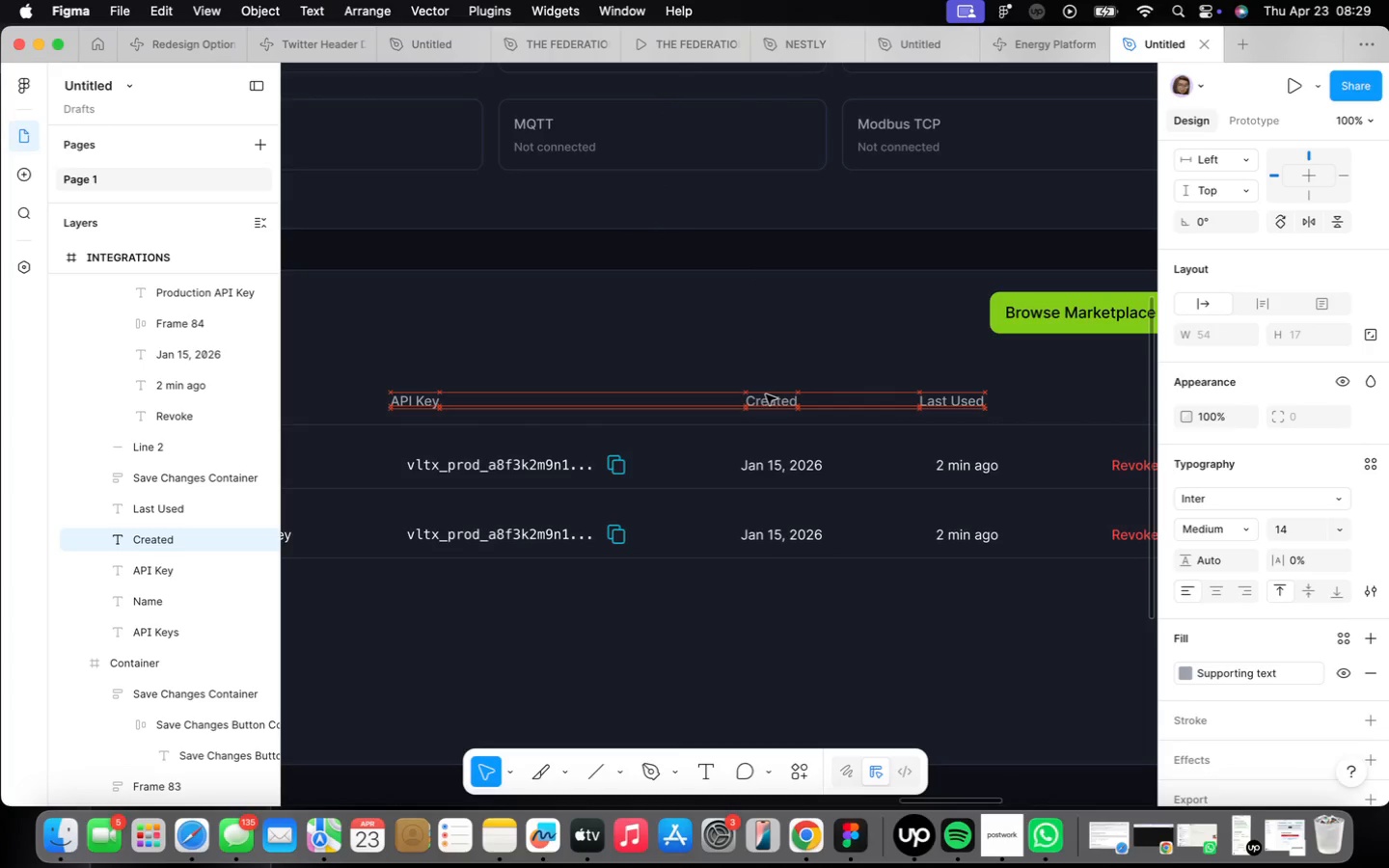 
key(ArrowLeft)
 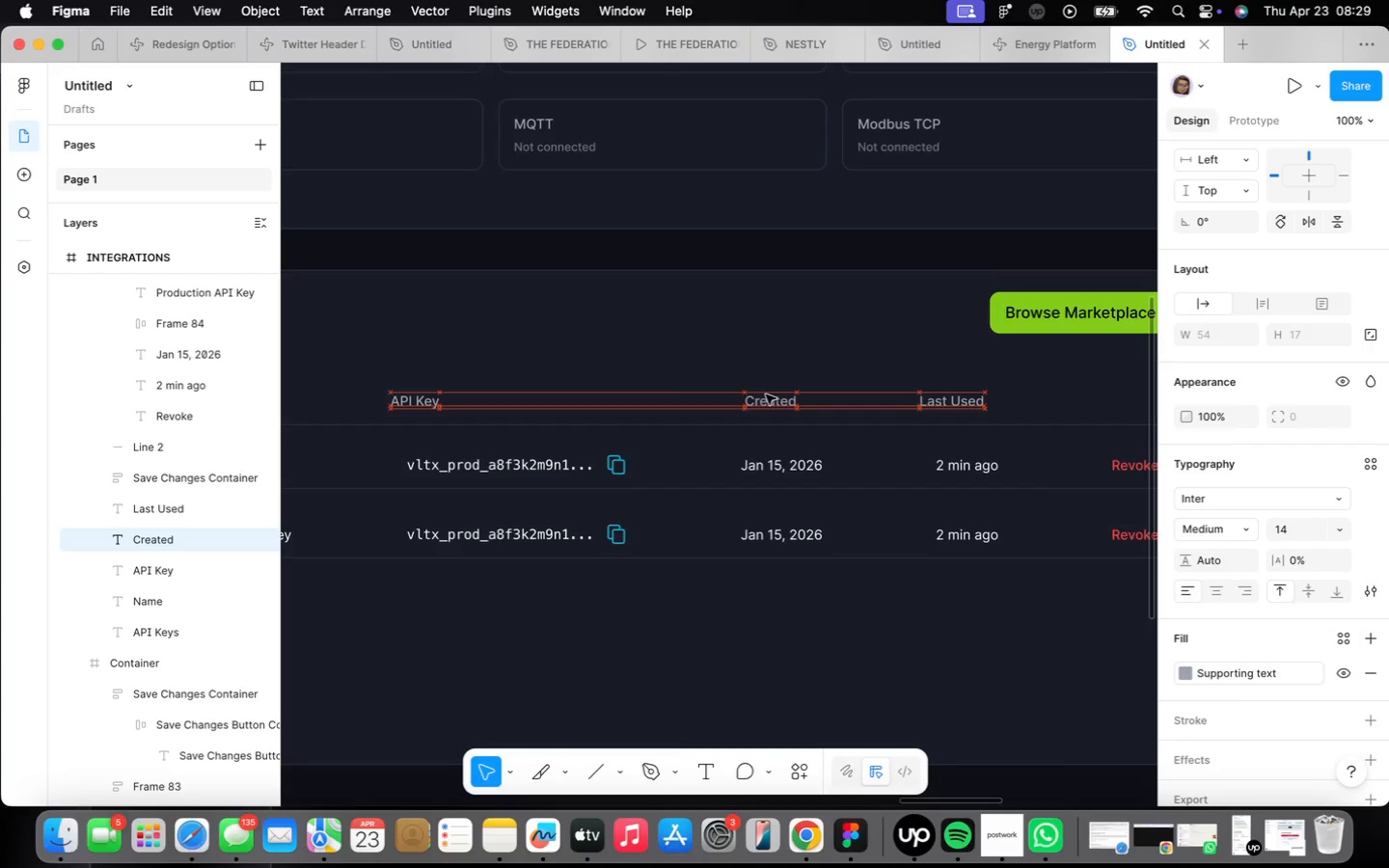 
key(ArrowLeft)
 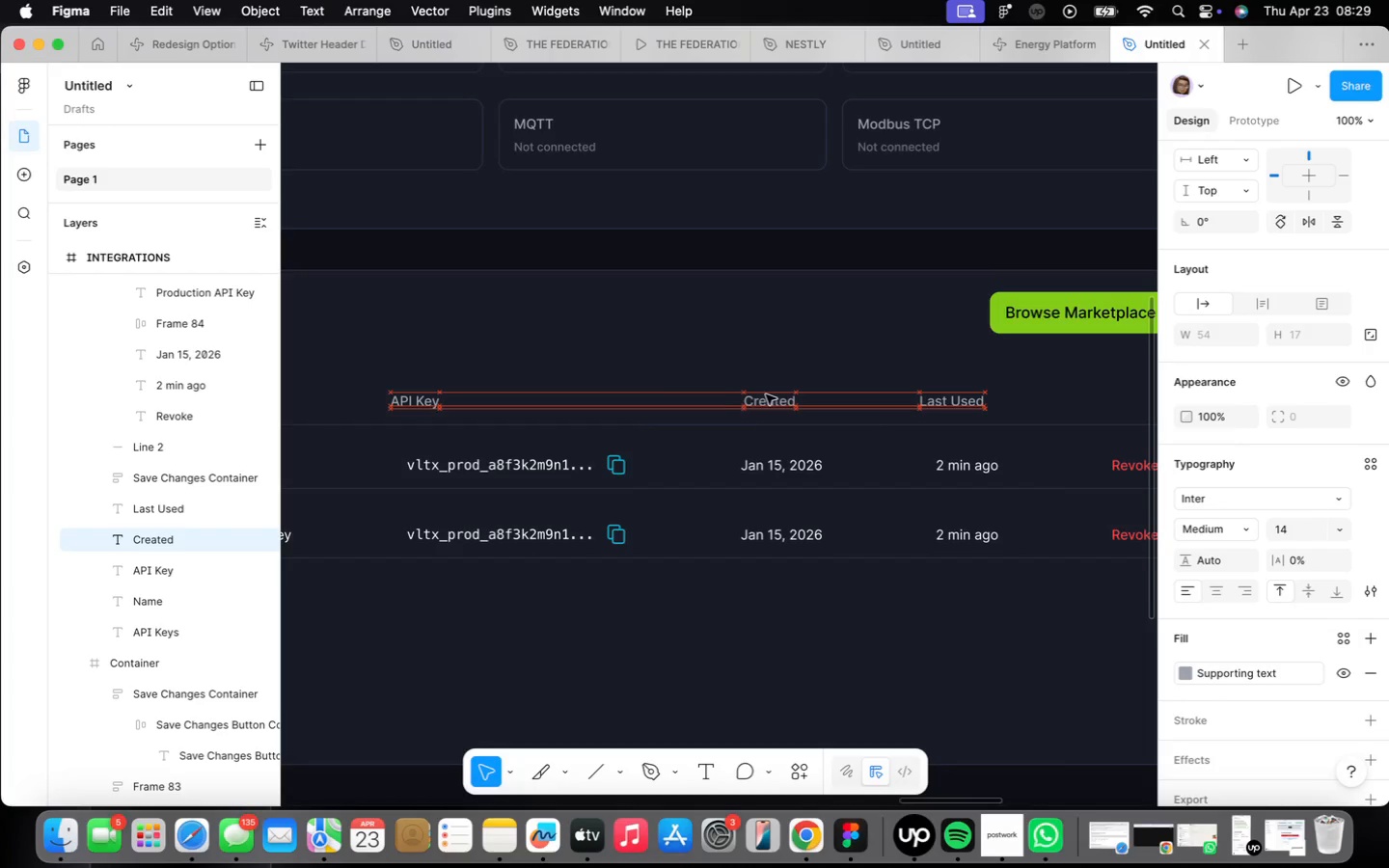 
key(ArrowLeft)
 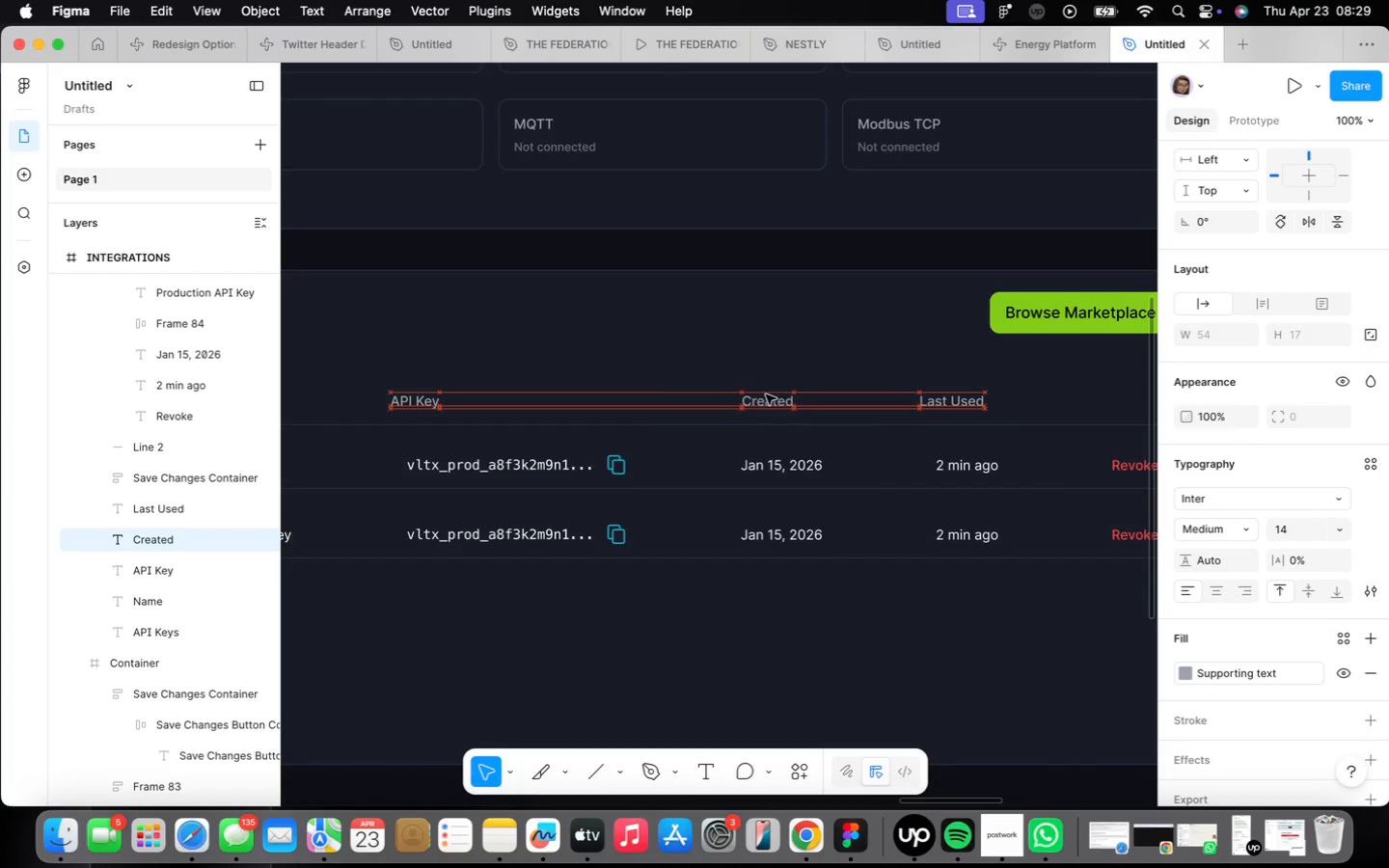 
key(ArrowLeft)
 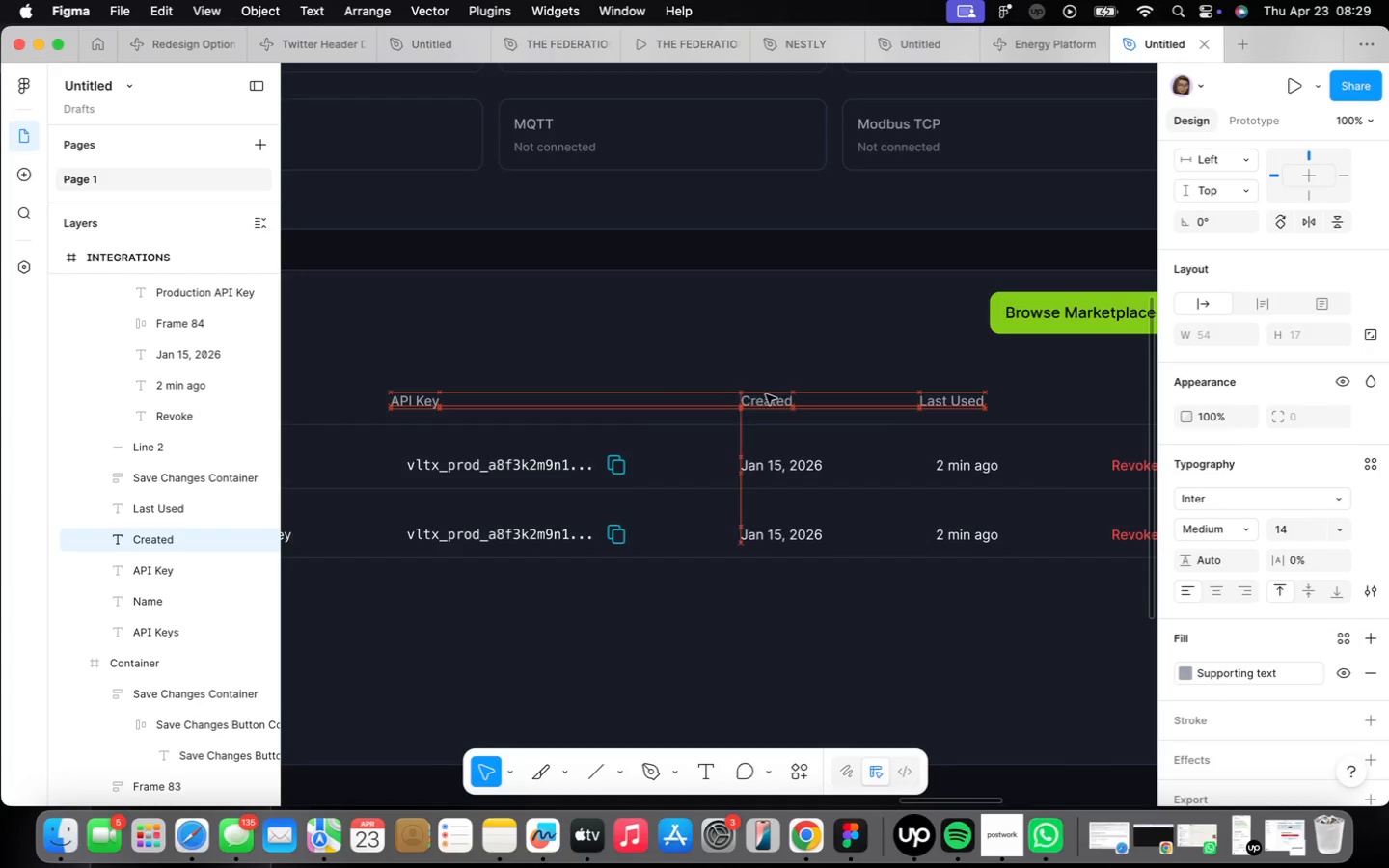 
key(ArrowLeft)
 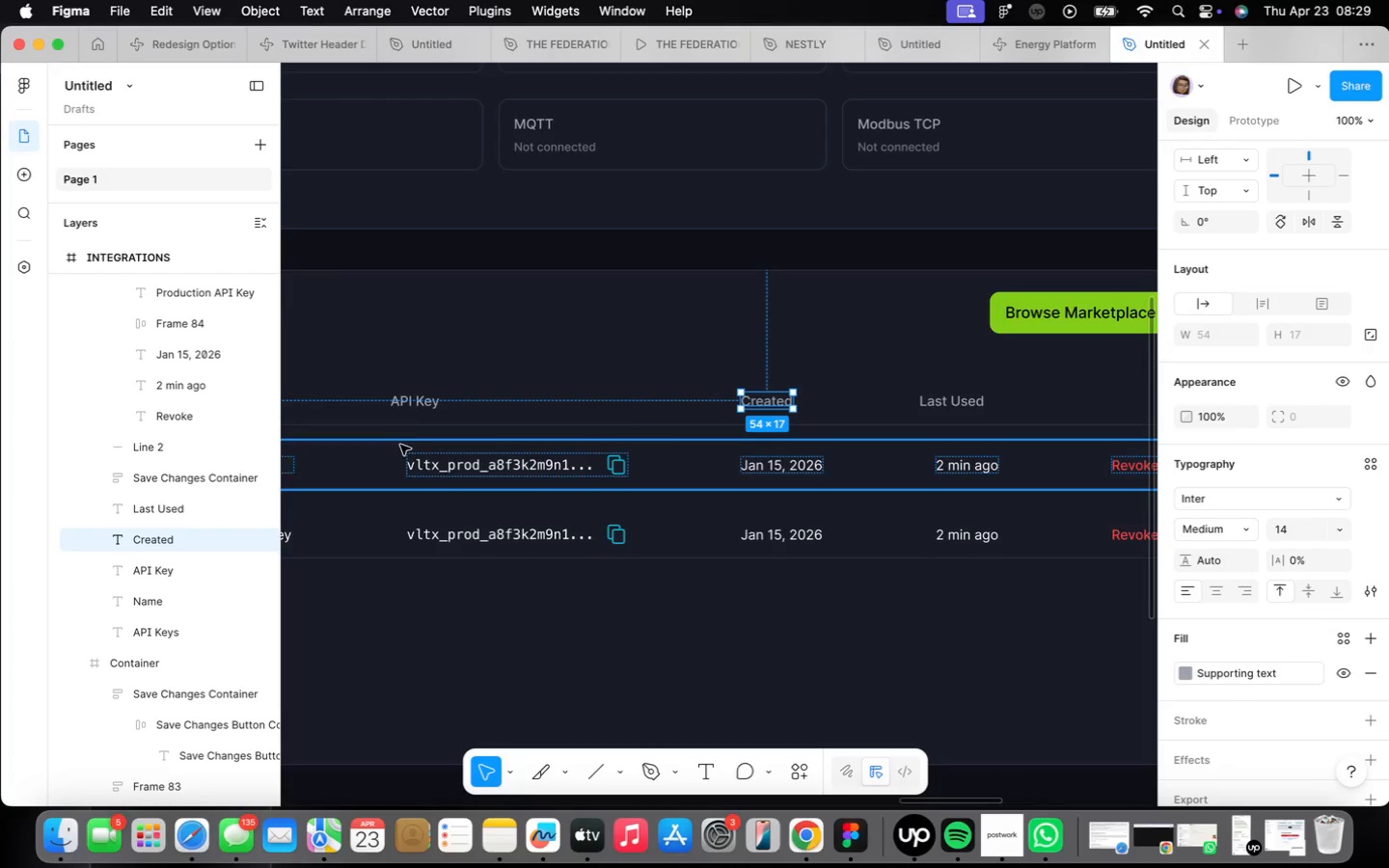 
left_click([415, 411])
 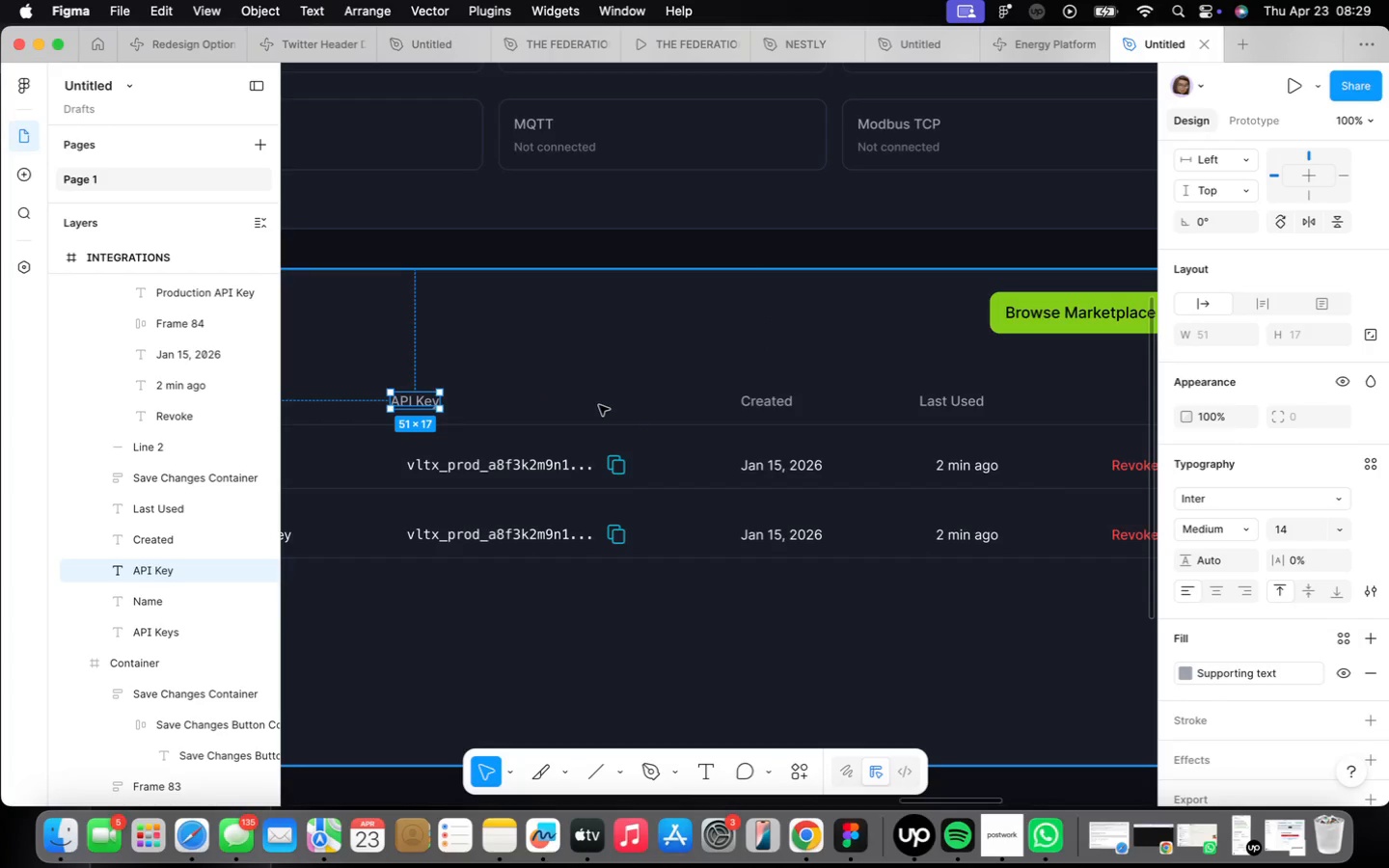 
hold_key(key=ArrowRight, duration=1.5)
 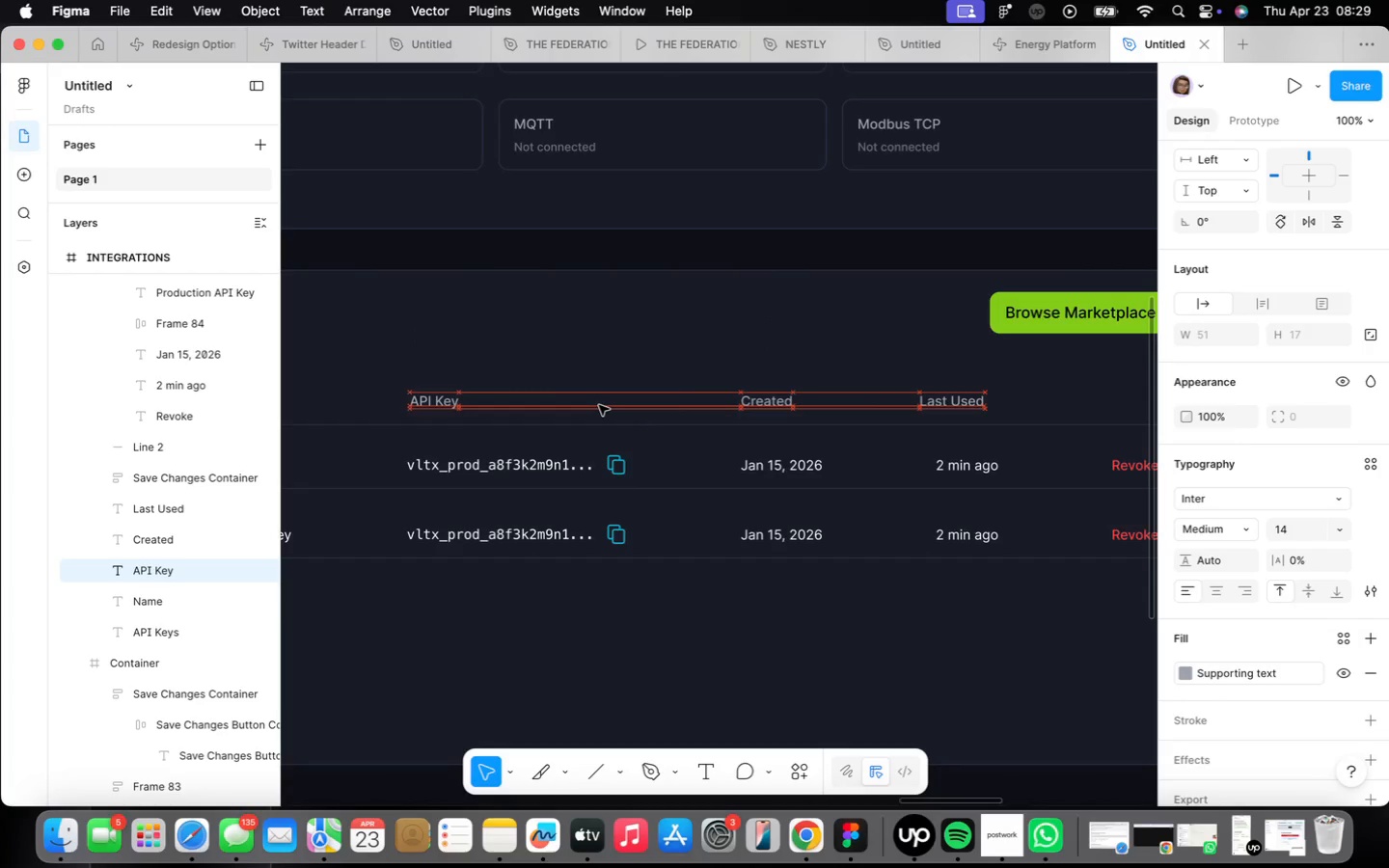 
hold_key(key=ArrowRight, duration=0.53)
 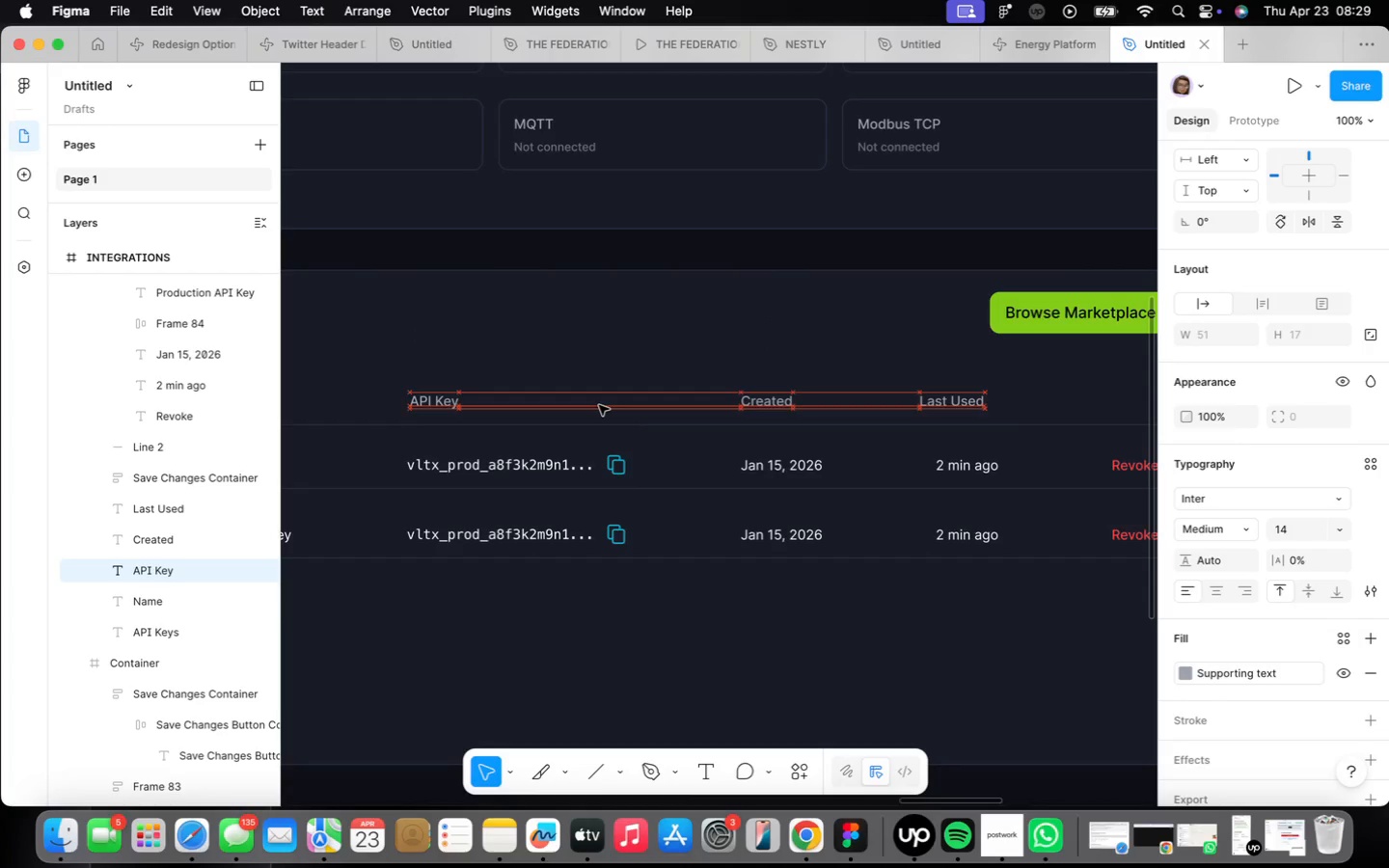 
key(ArrowLeft)
 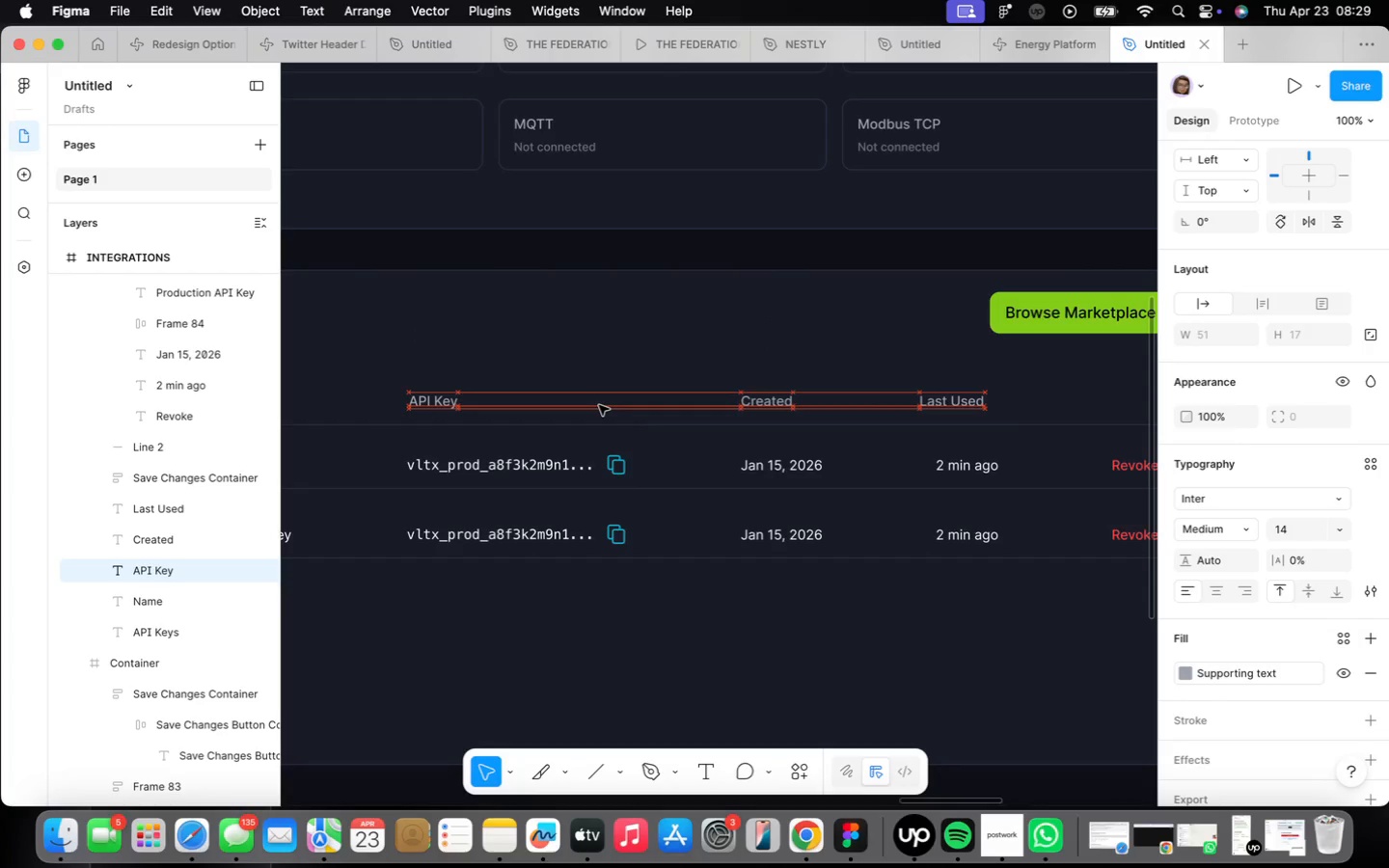 
key(ArrowLeft)
 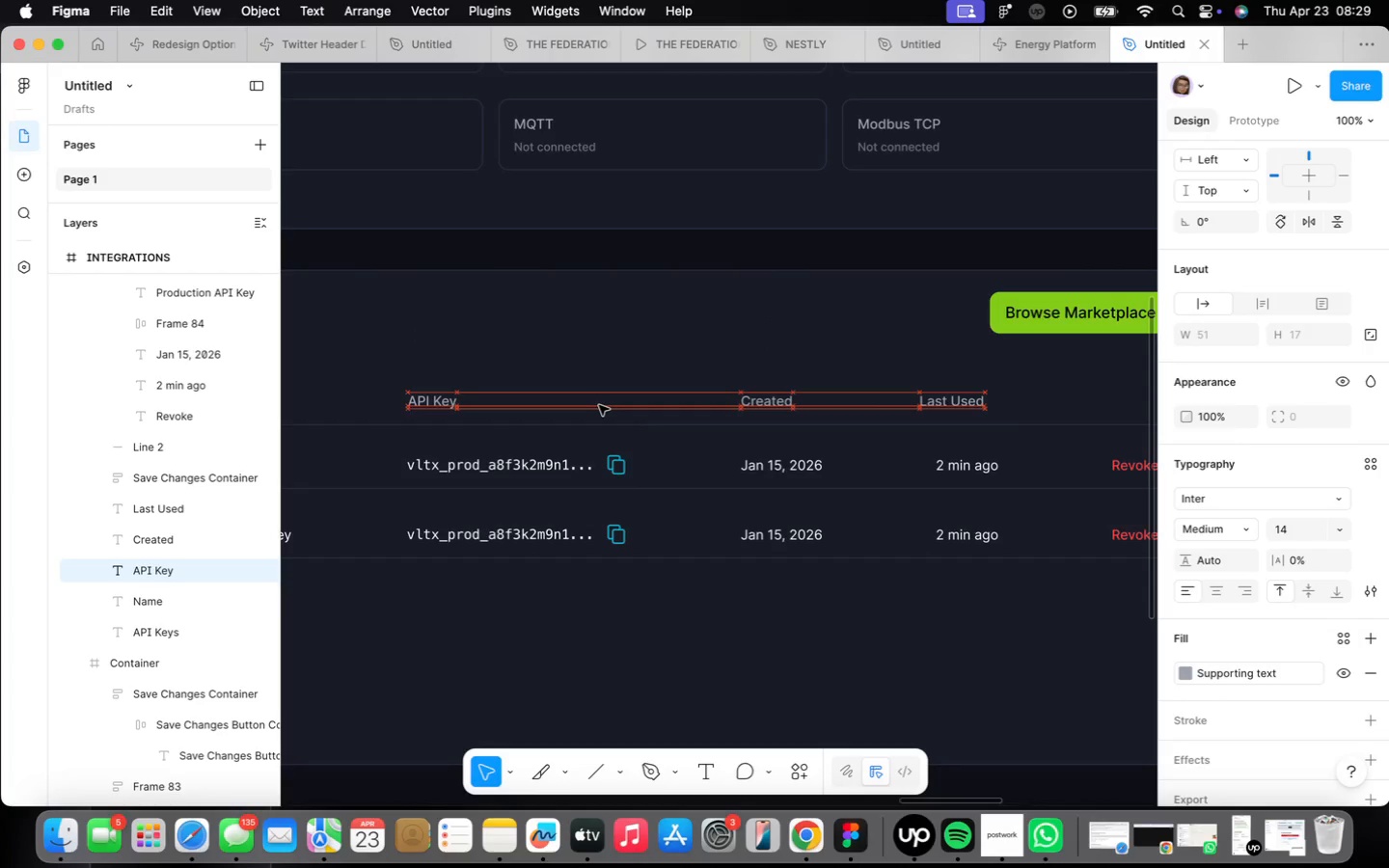 
key(ArrowLeft)
 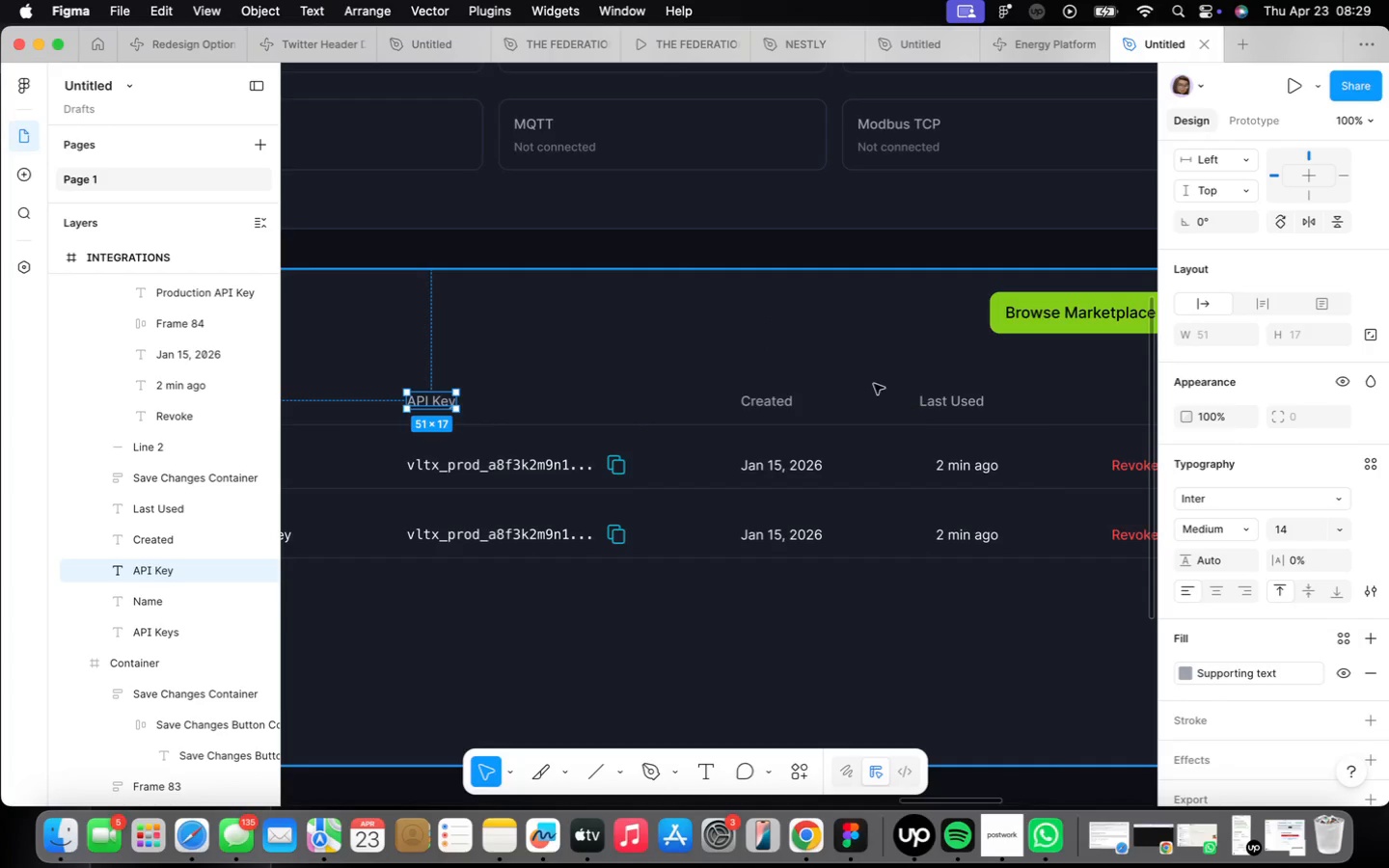 
left_click([962, 399])
 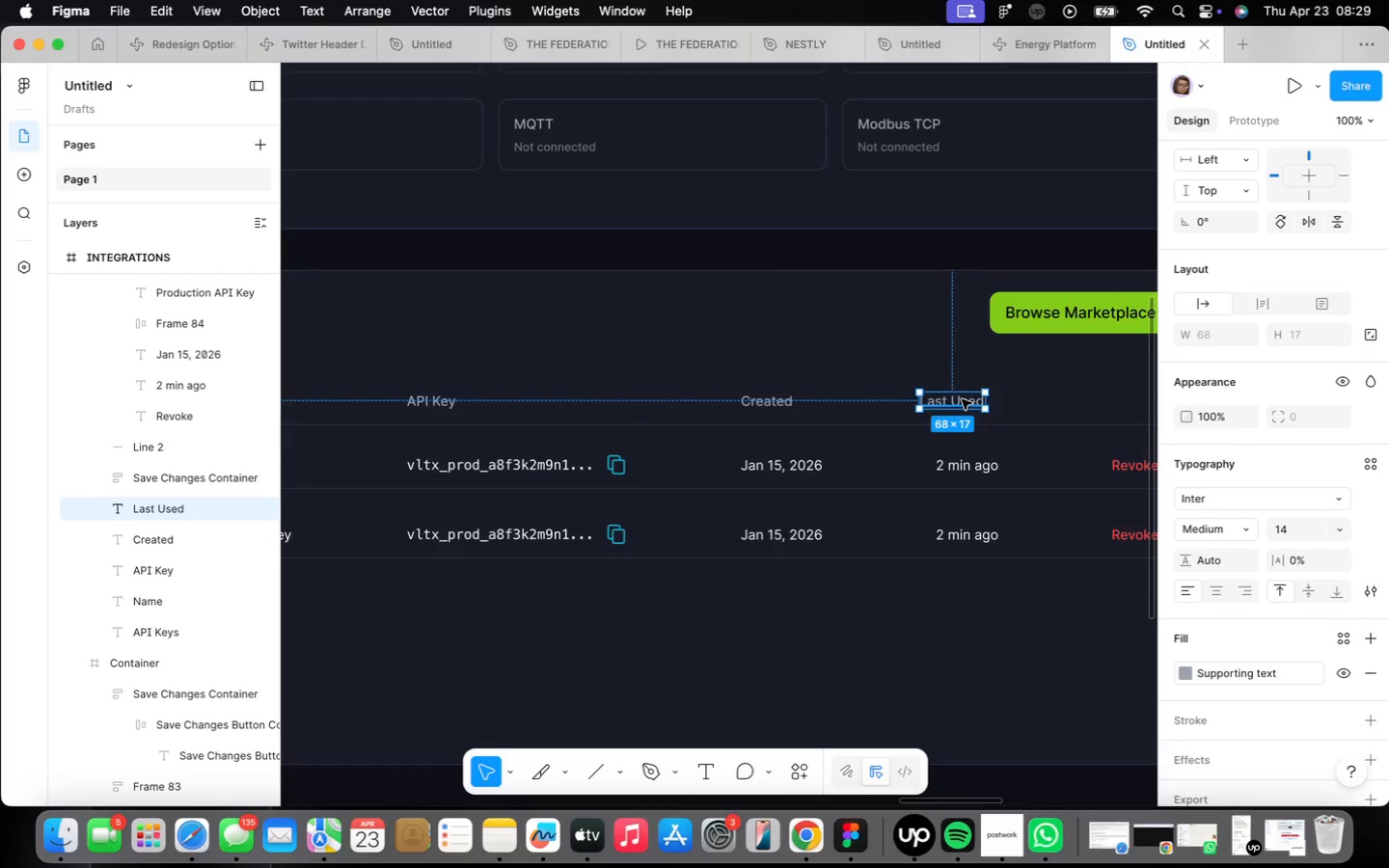 
hold_key(key=ArrowRight, duration=1.51)
 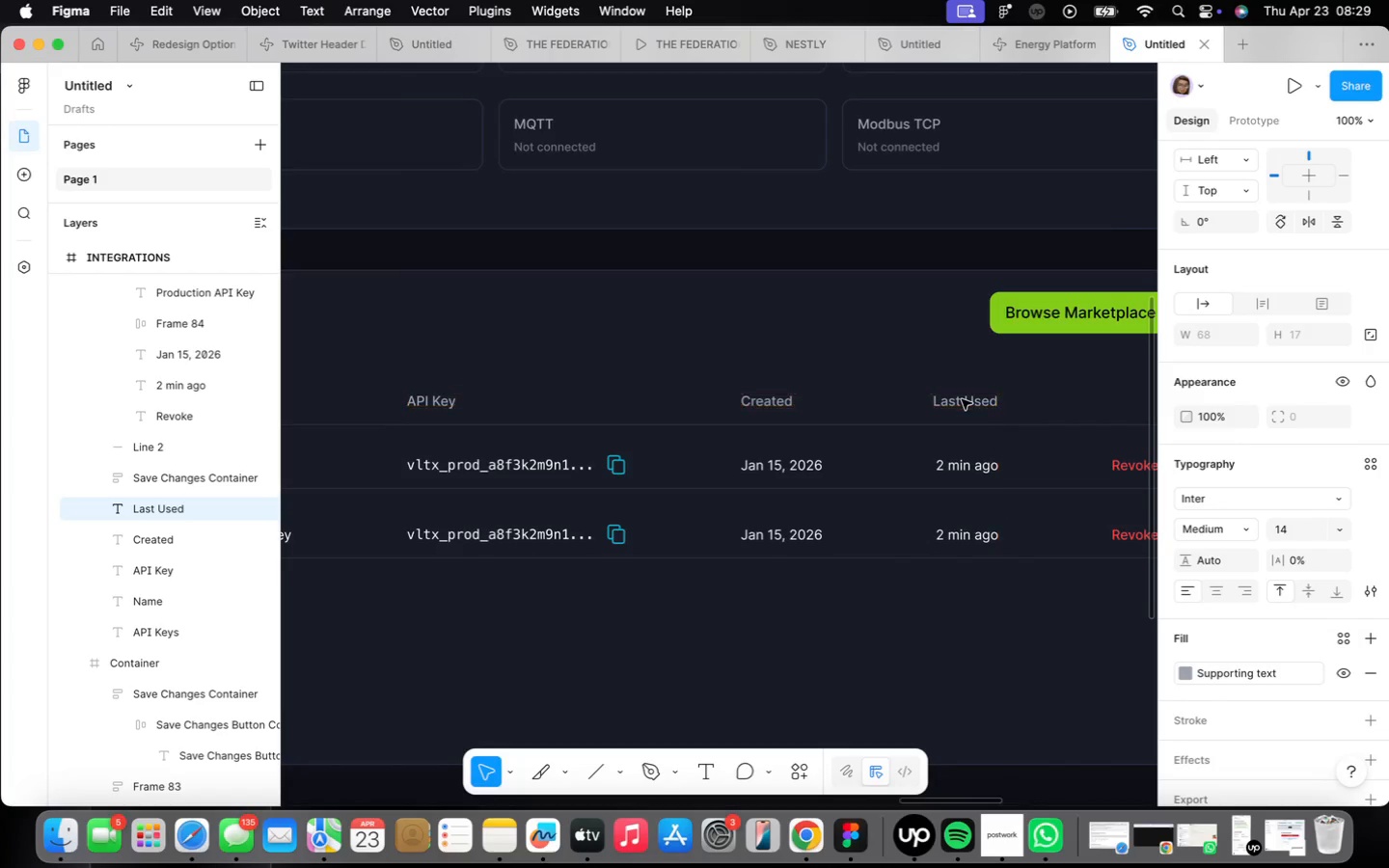 
key(ArrowRight)
 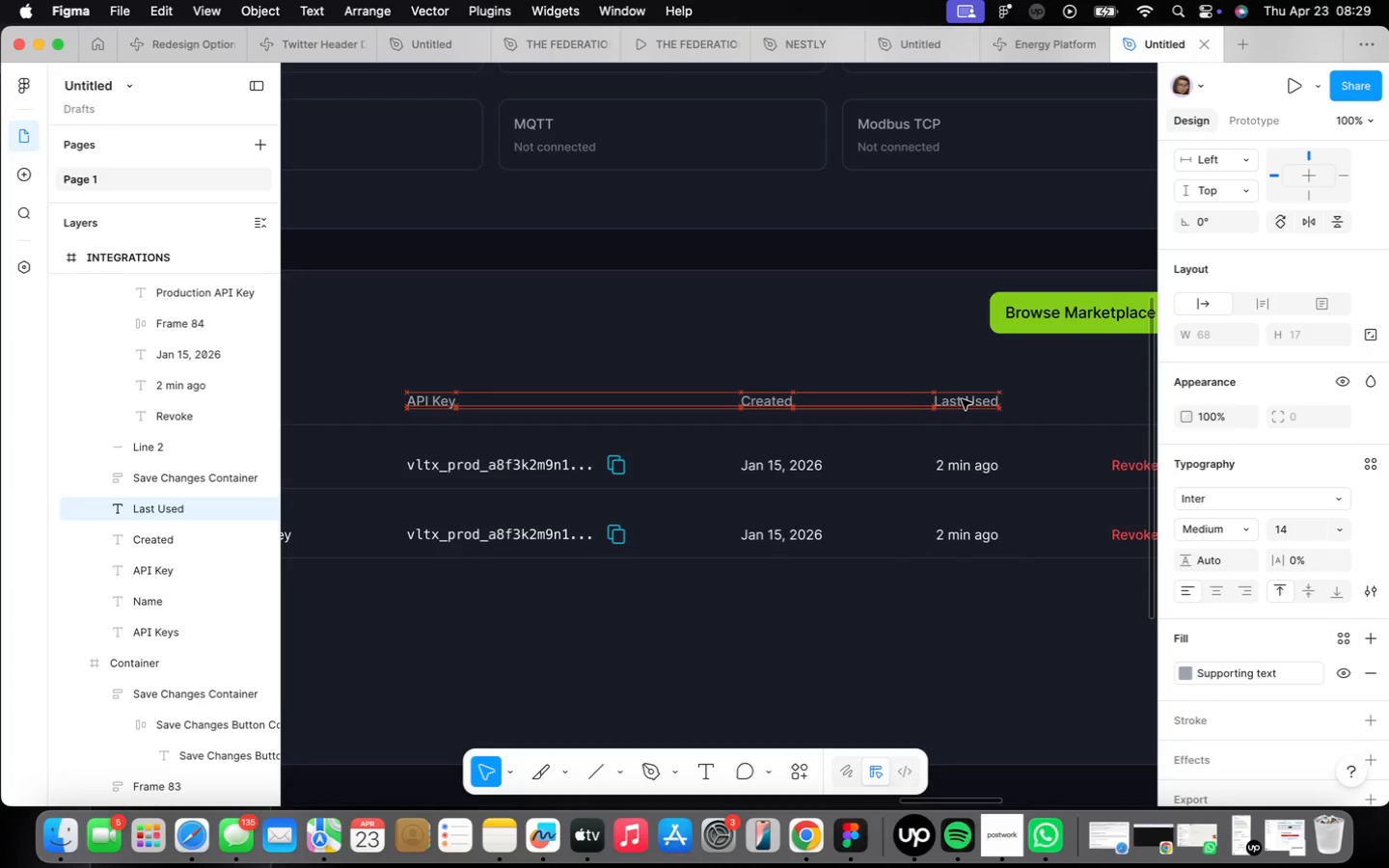 
key(ArrowRight)
 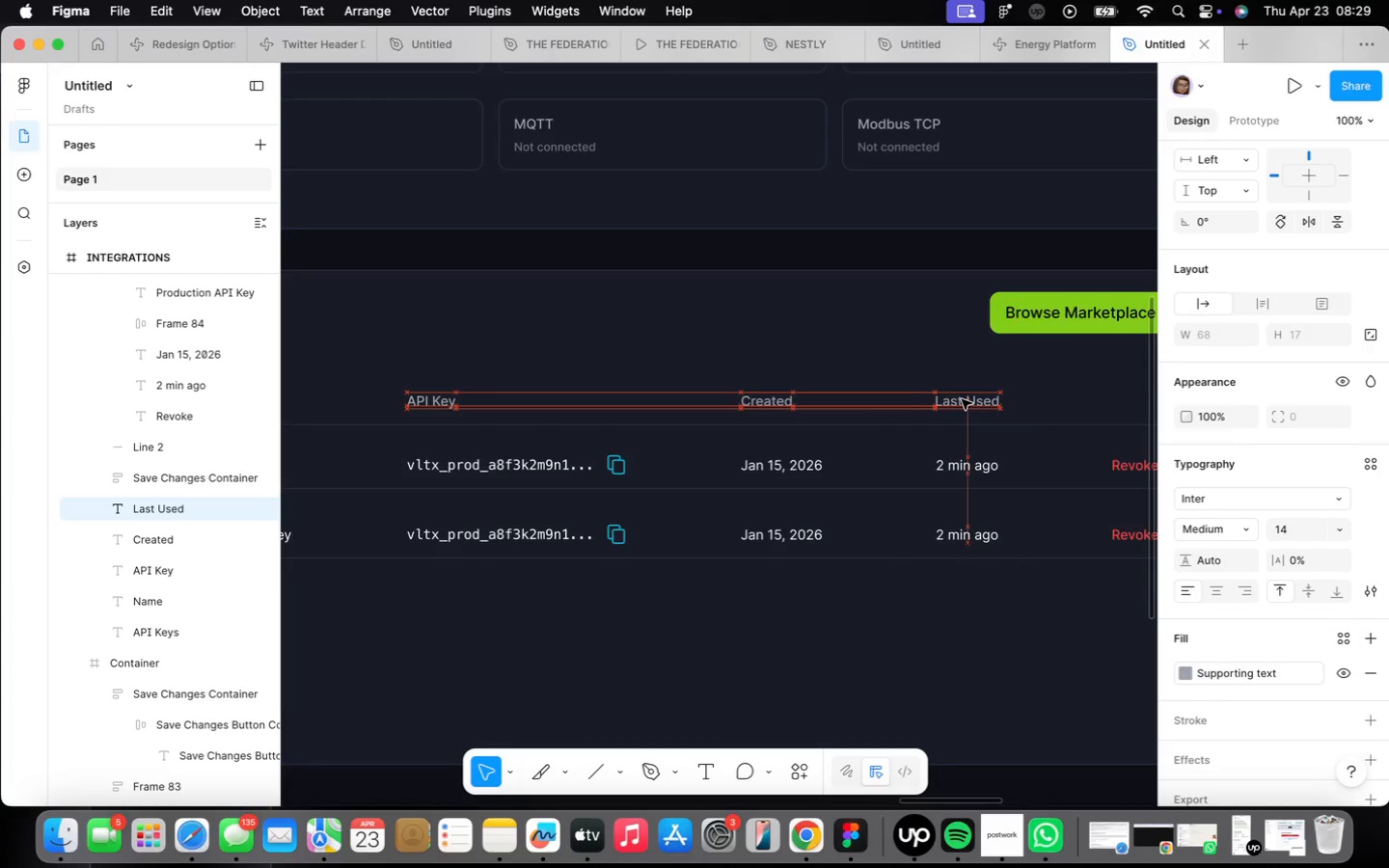 
key(ArrowRight)
 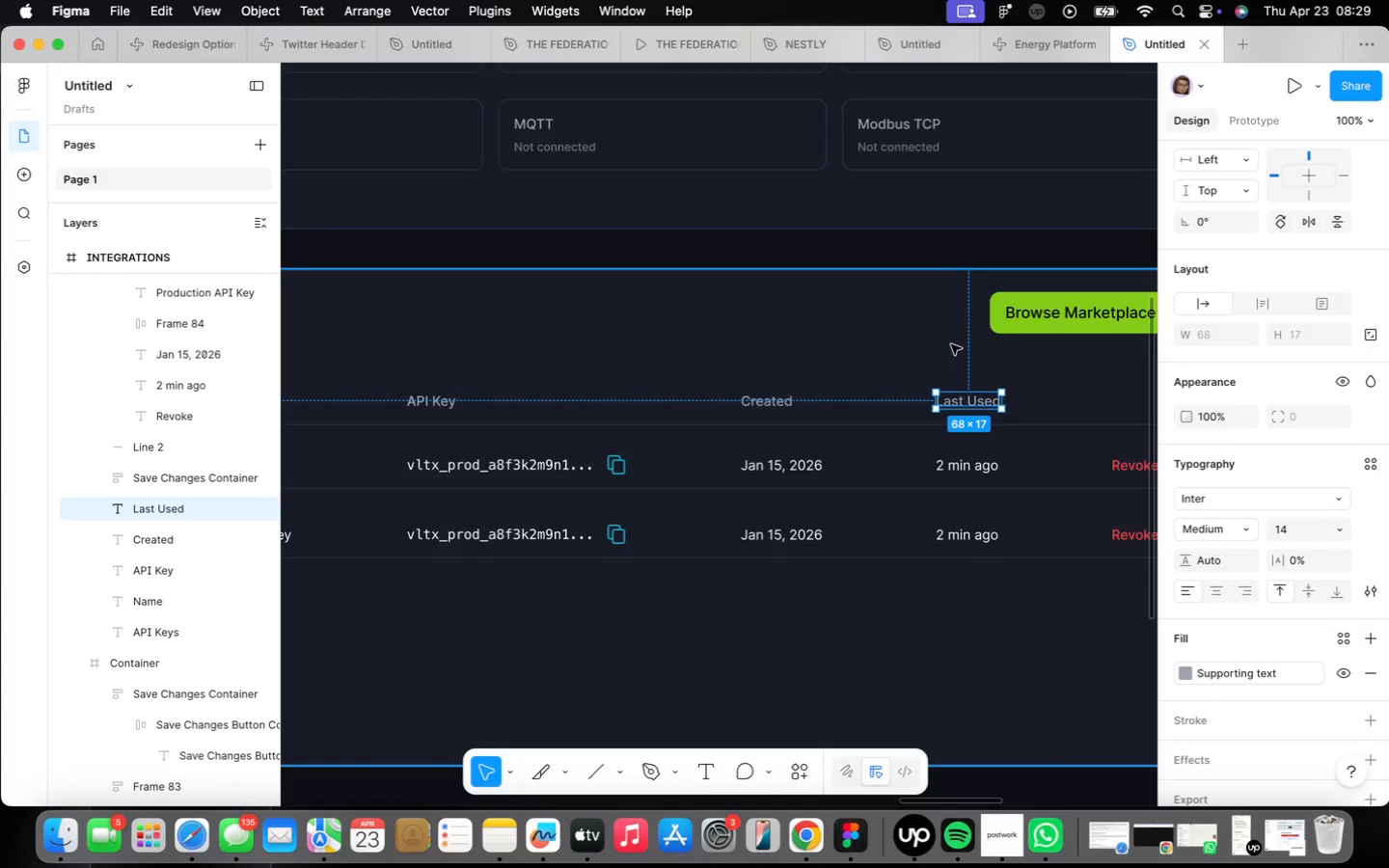 
double_click([740, 542])
 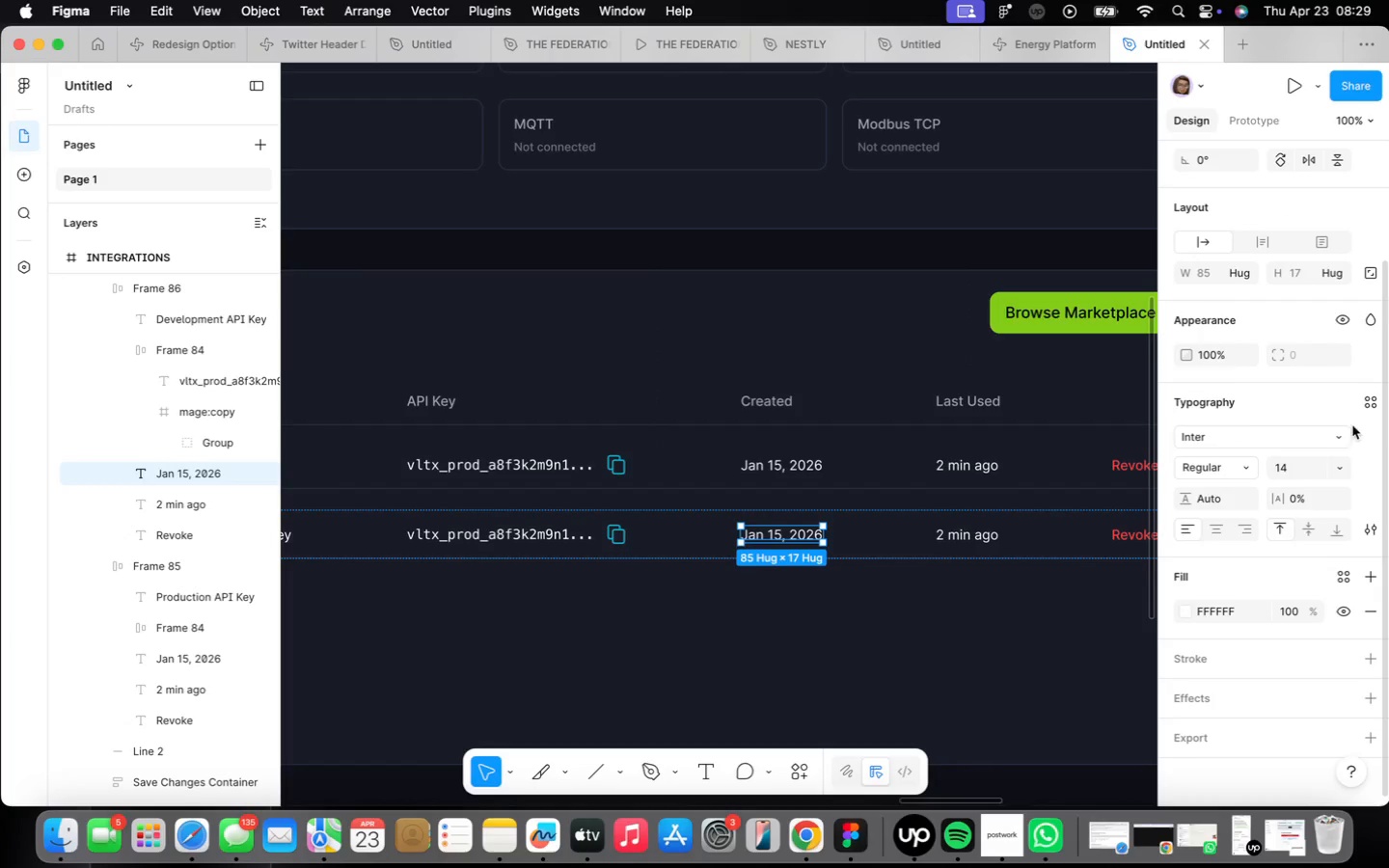 
left_click([1243, 466])
 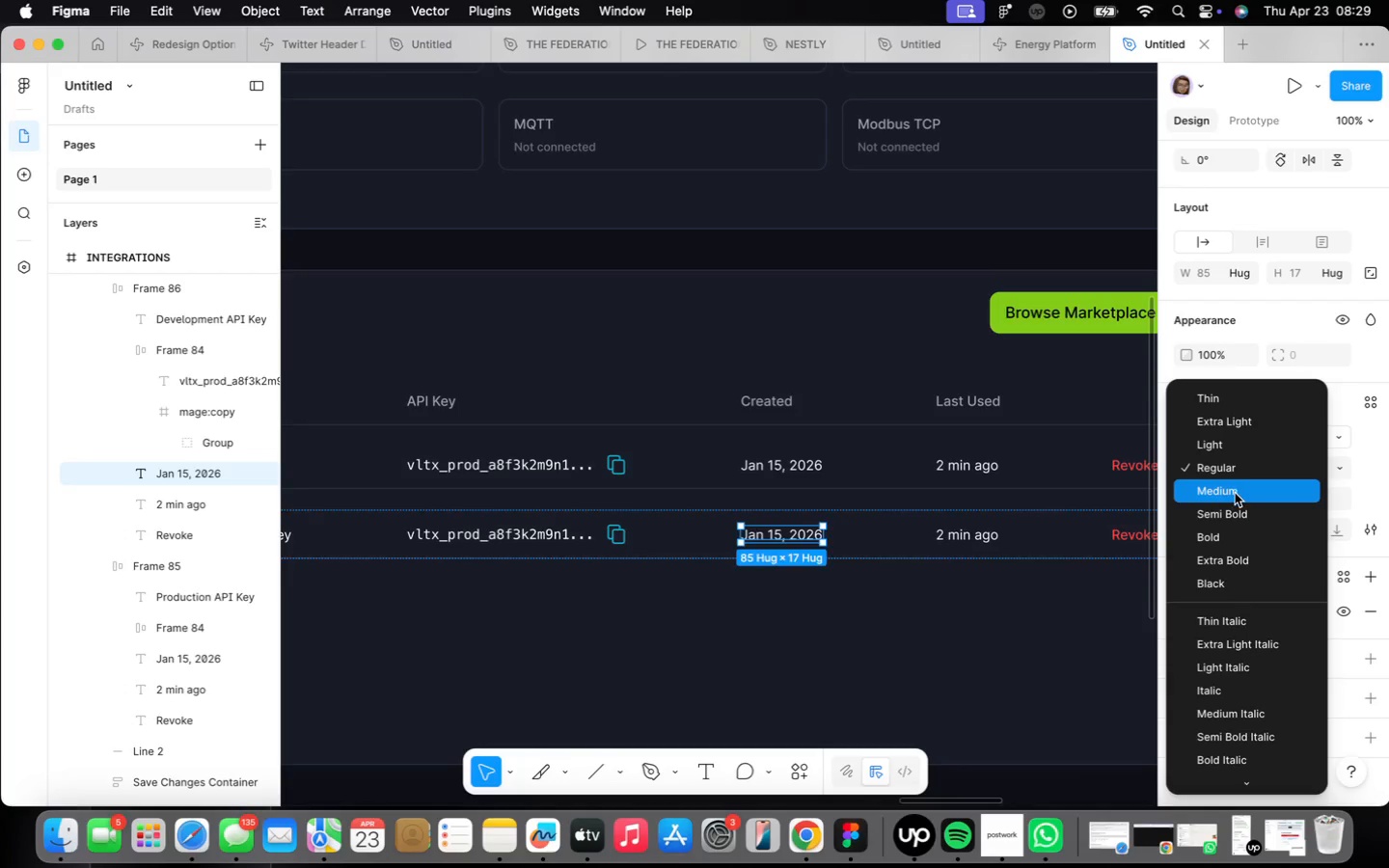 
left_click([1235, 493])
 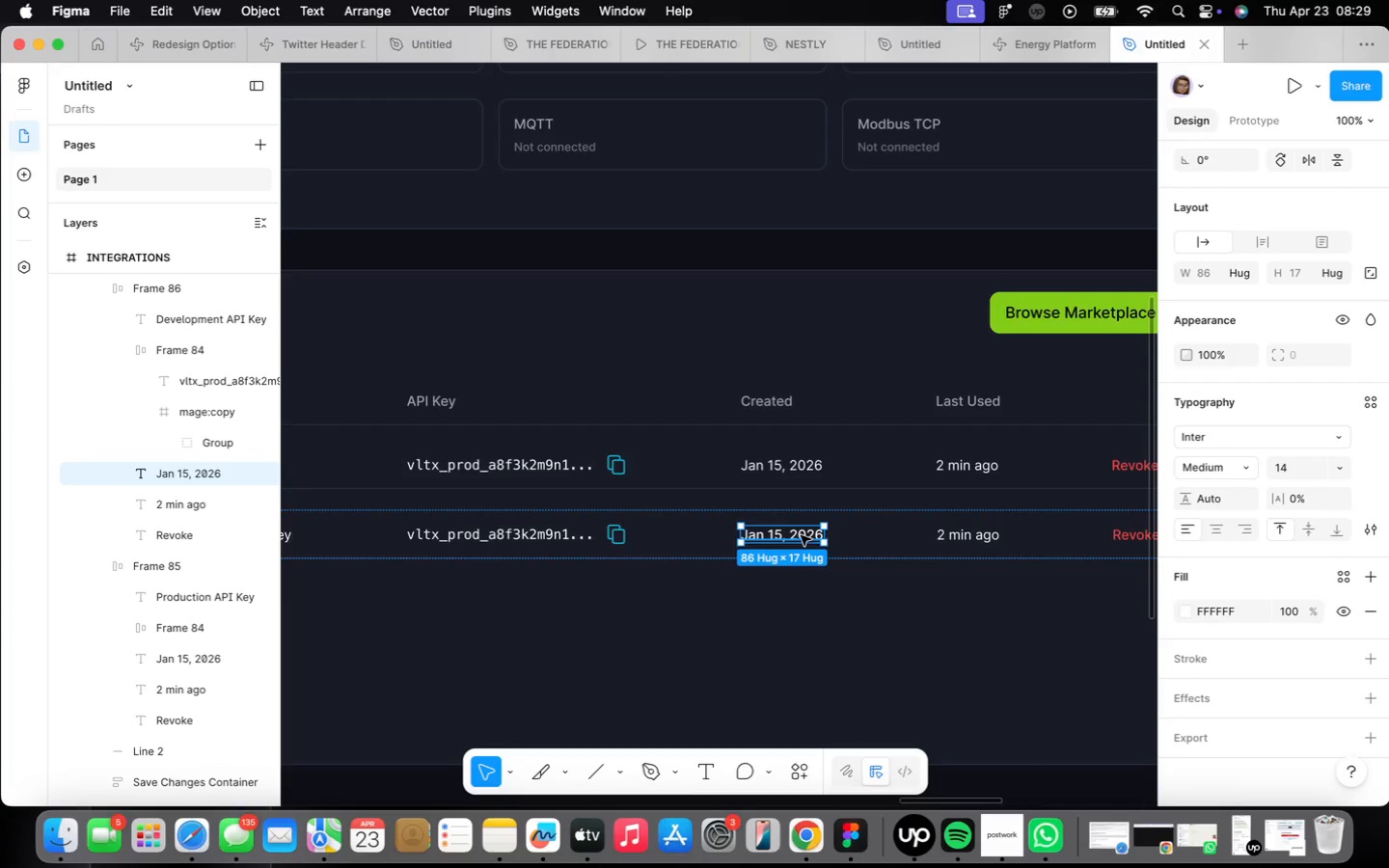 
left_click([800, 533])
 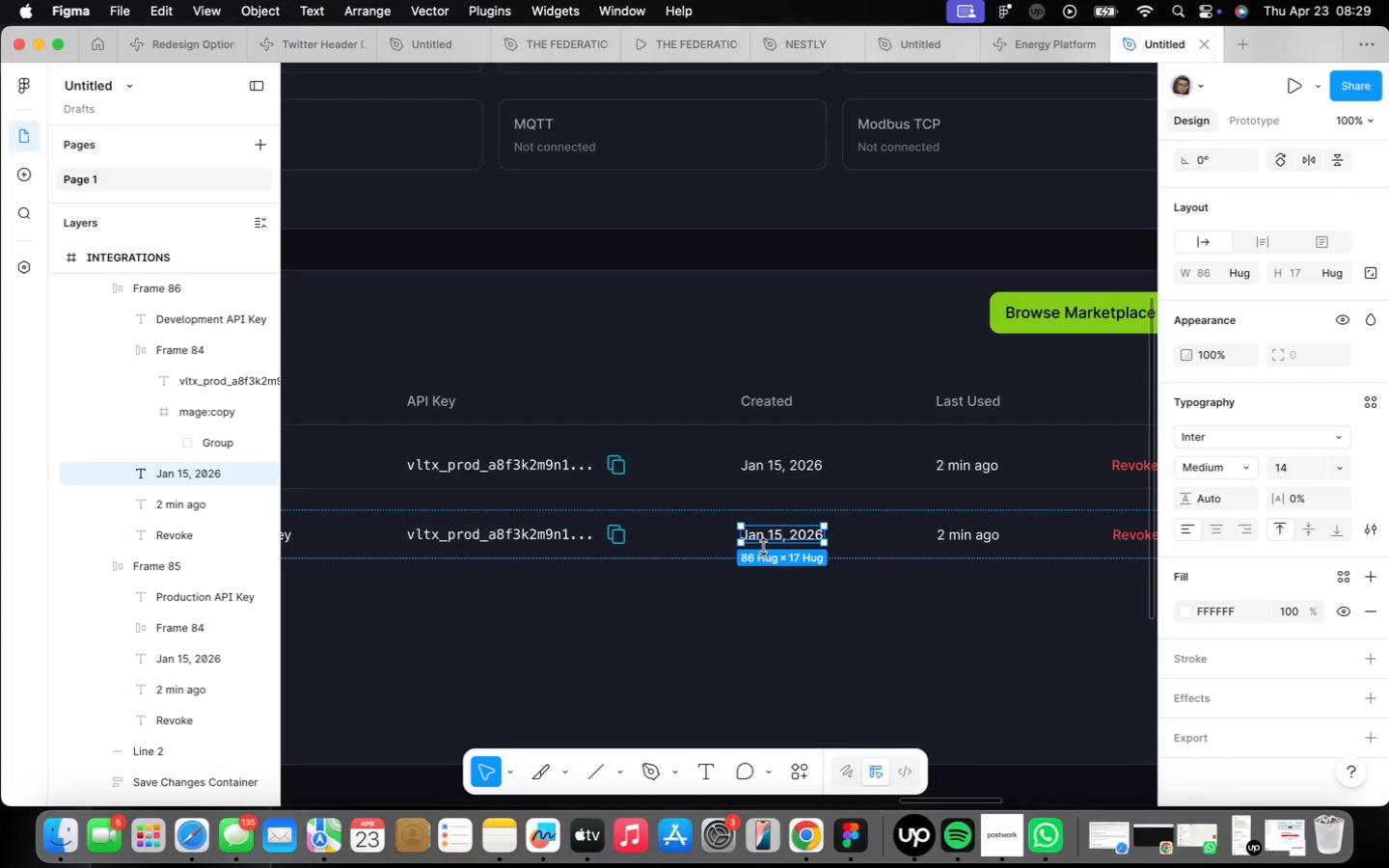 
scroll: coordinate [774, 538], scroll_direction: up, amount: 6.0
 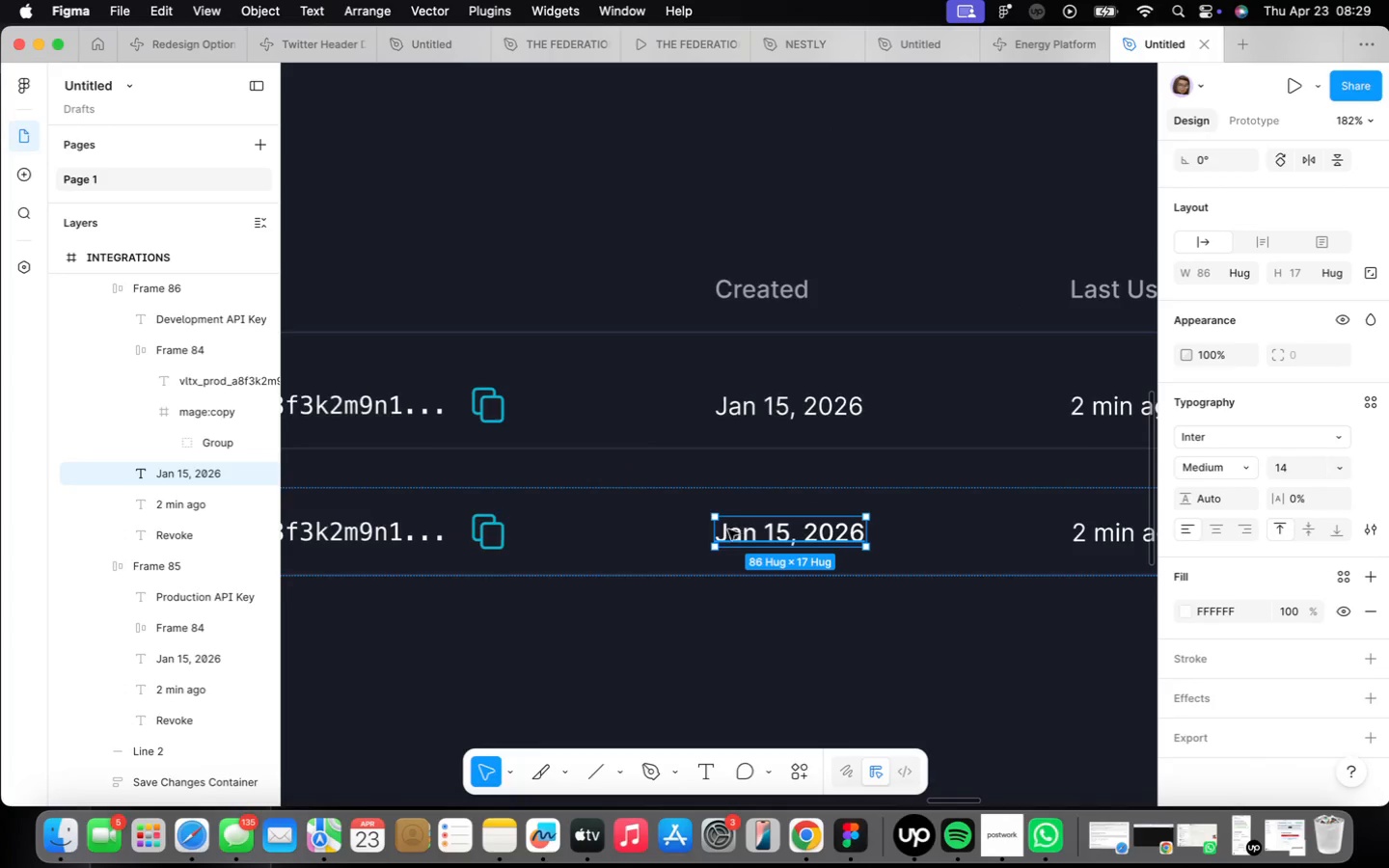 
double_click([728, 529])
 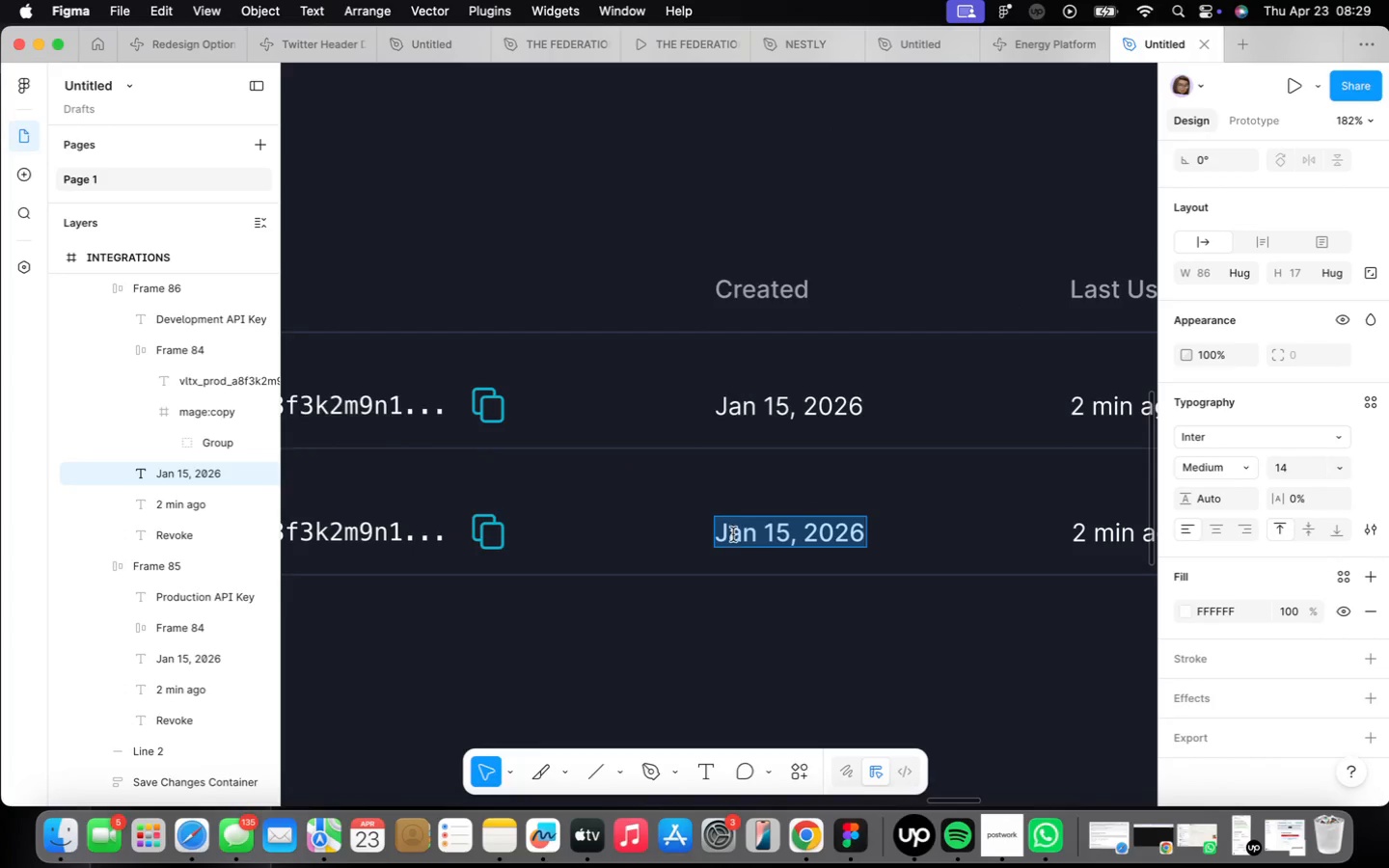 
triple_click([734, 534])
 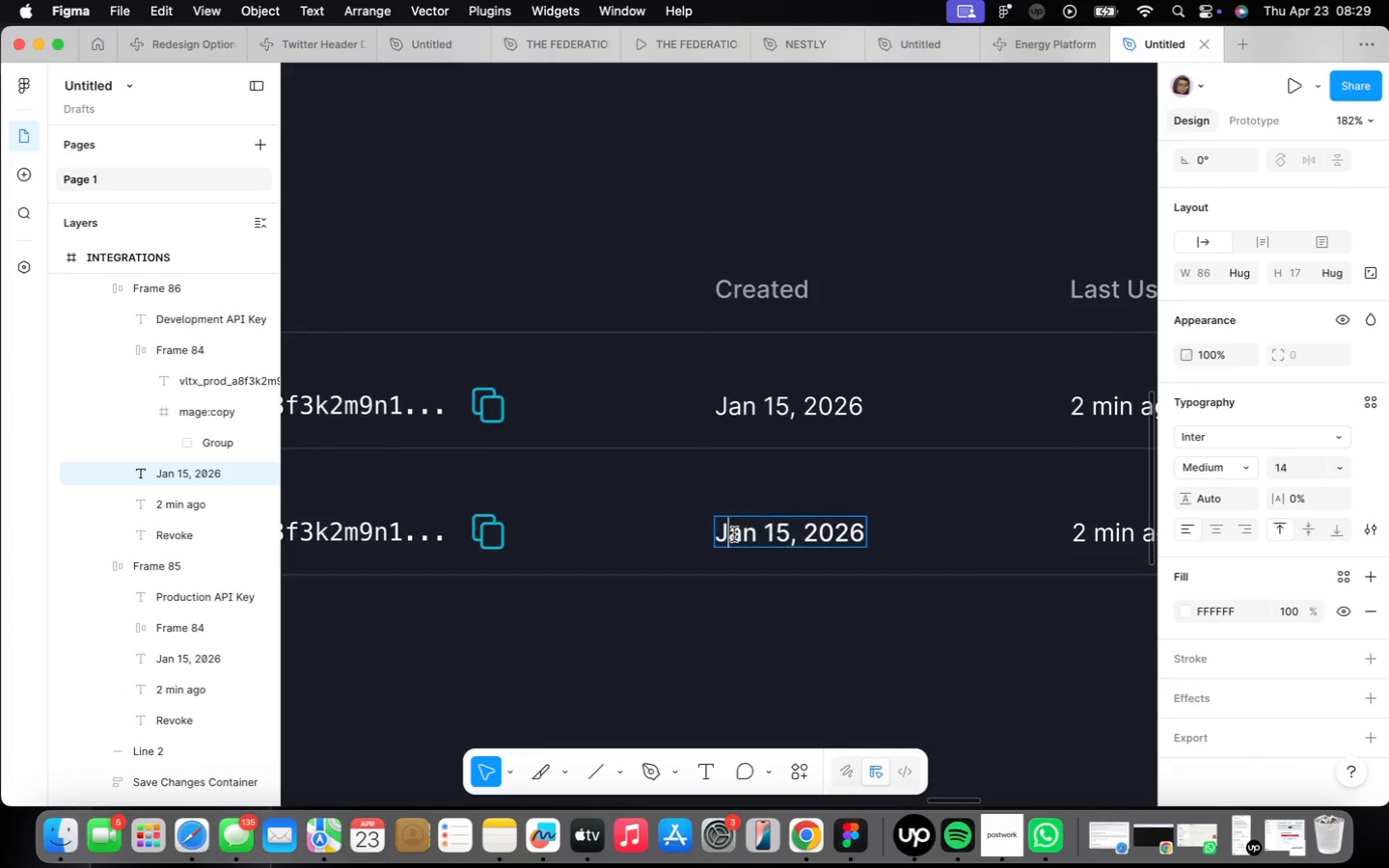 
triple_click([734, 534])
 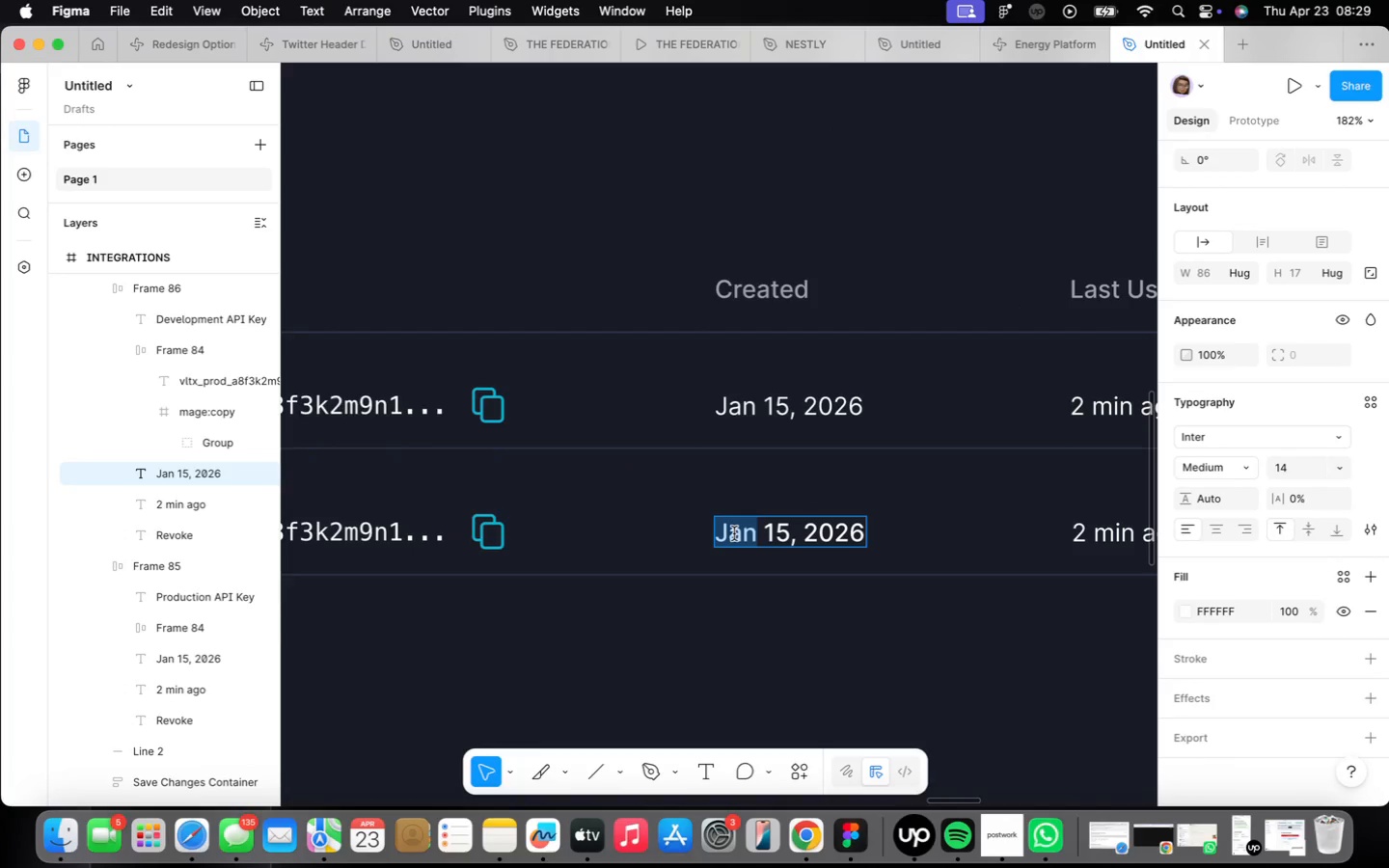 
key(CapsLock)
 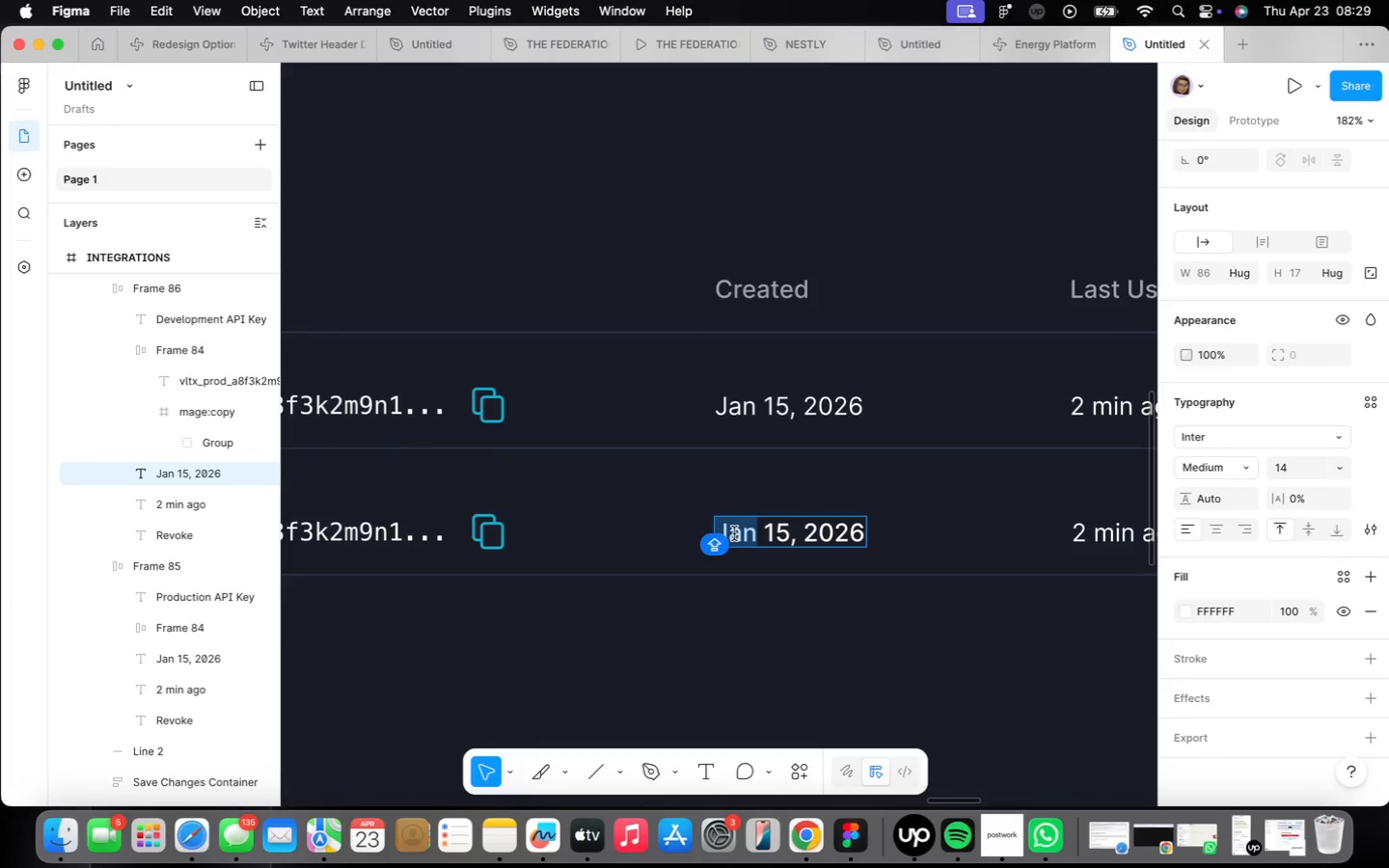 
key(F)
 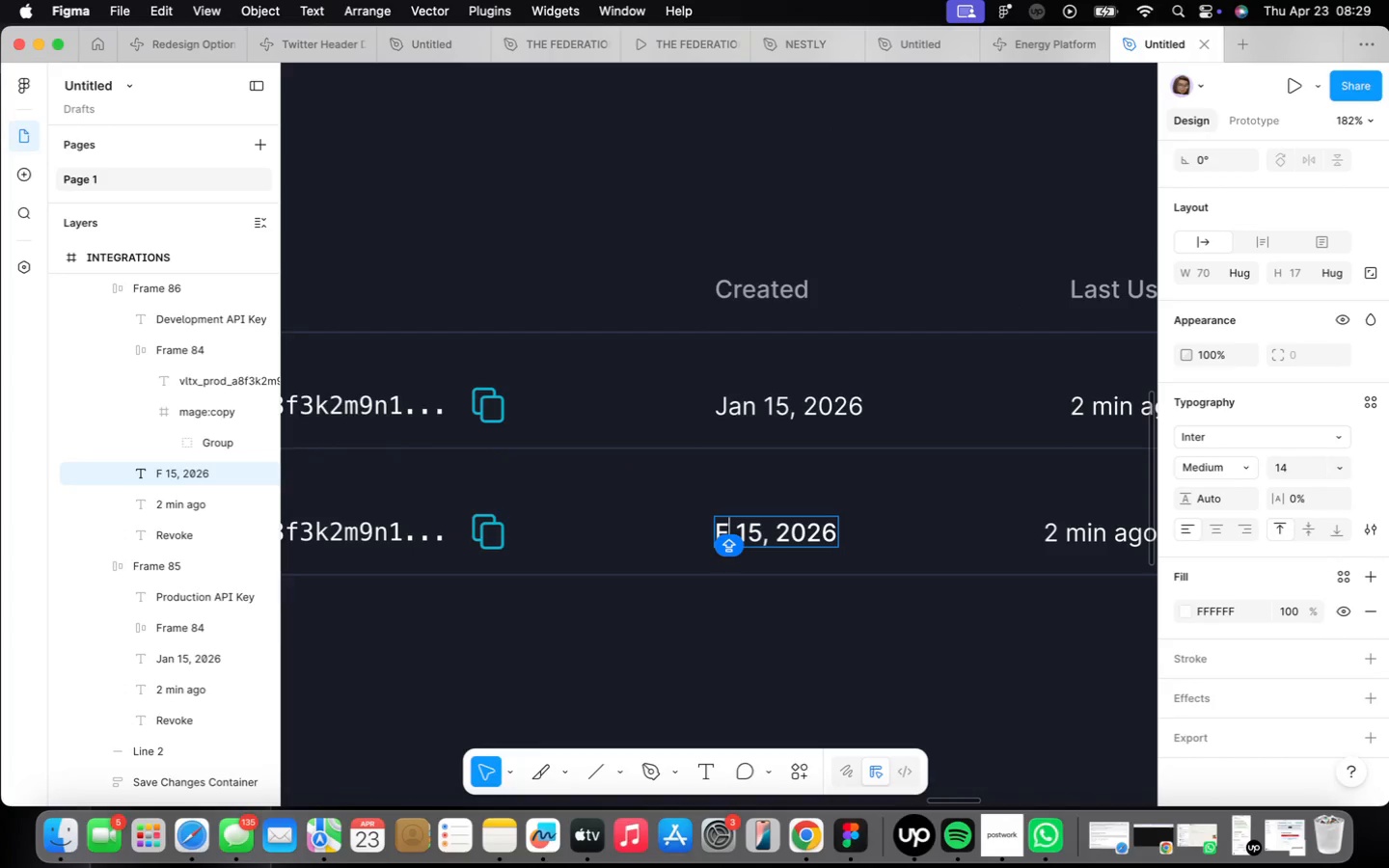 
key(Meta+CommandLeft)
 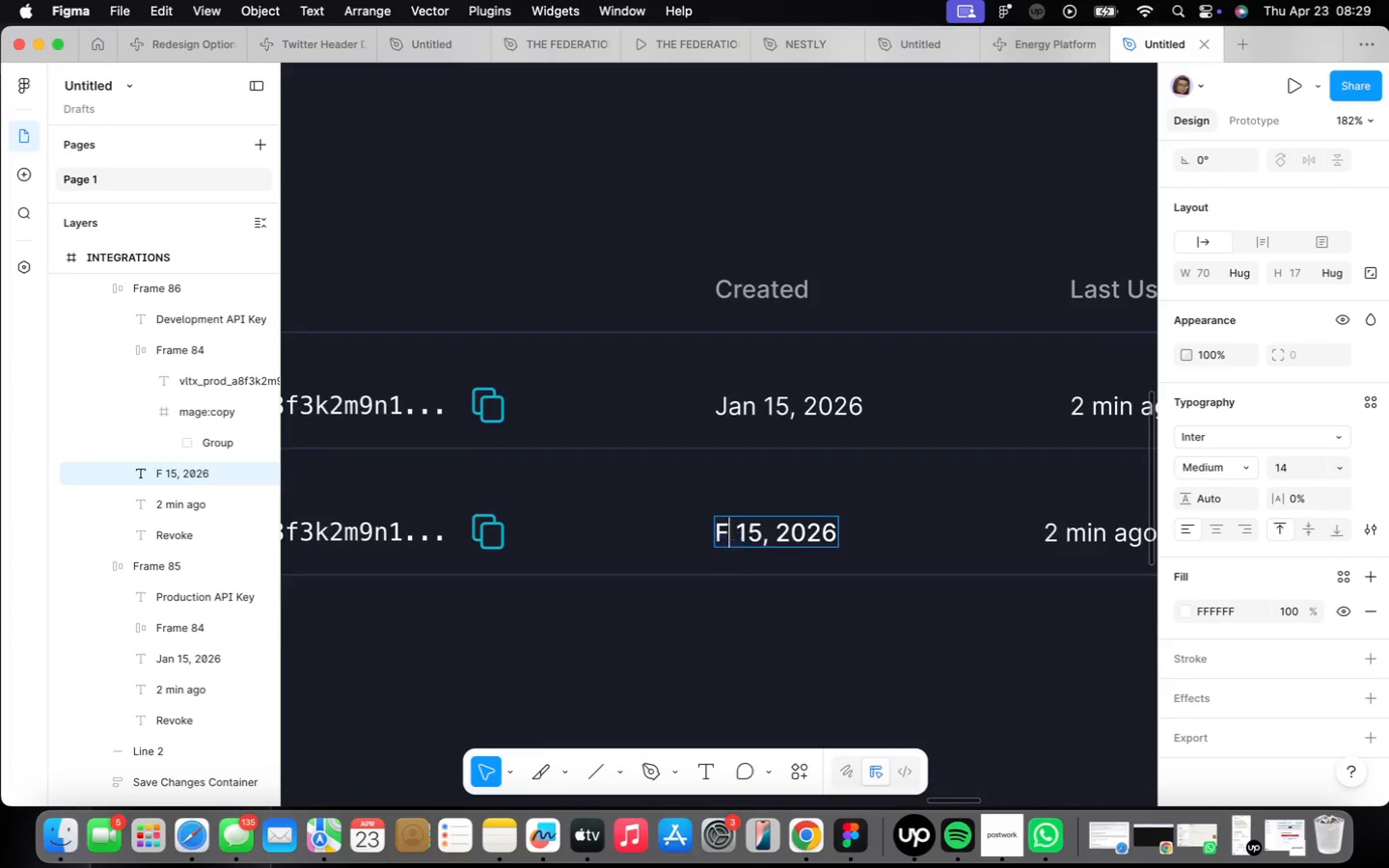 
key(Meta+Z)
 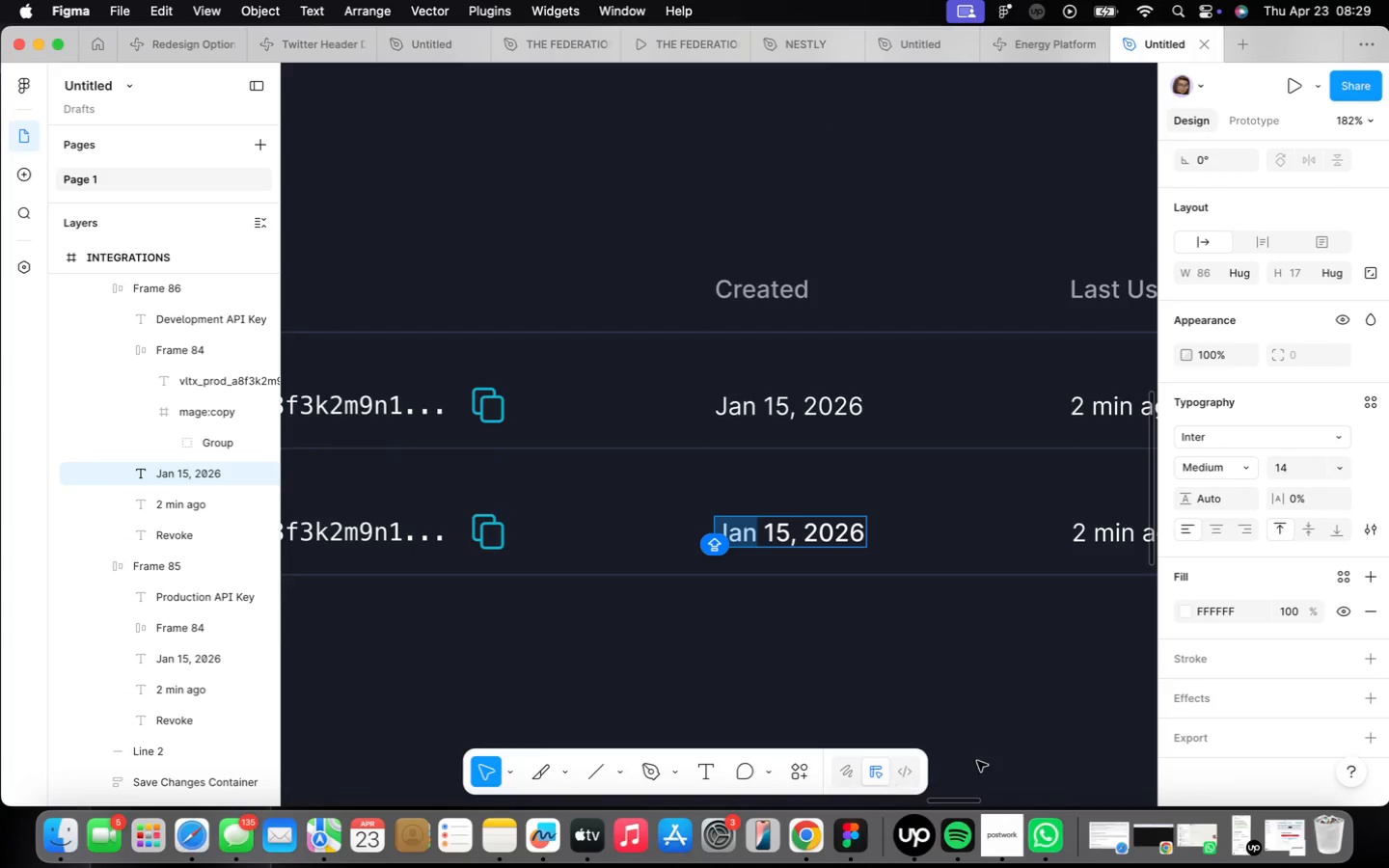 
left_click([947, 705])
 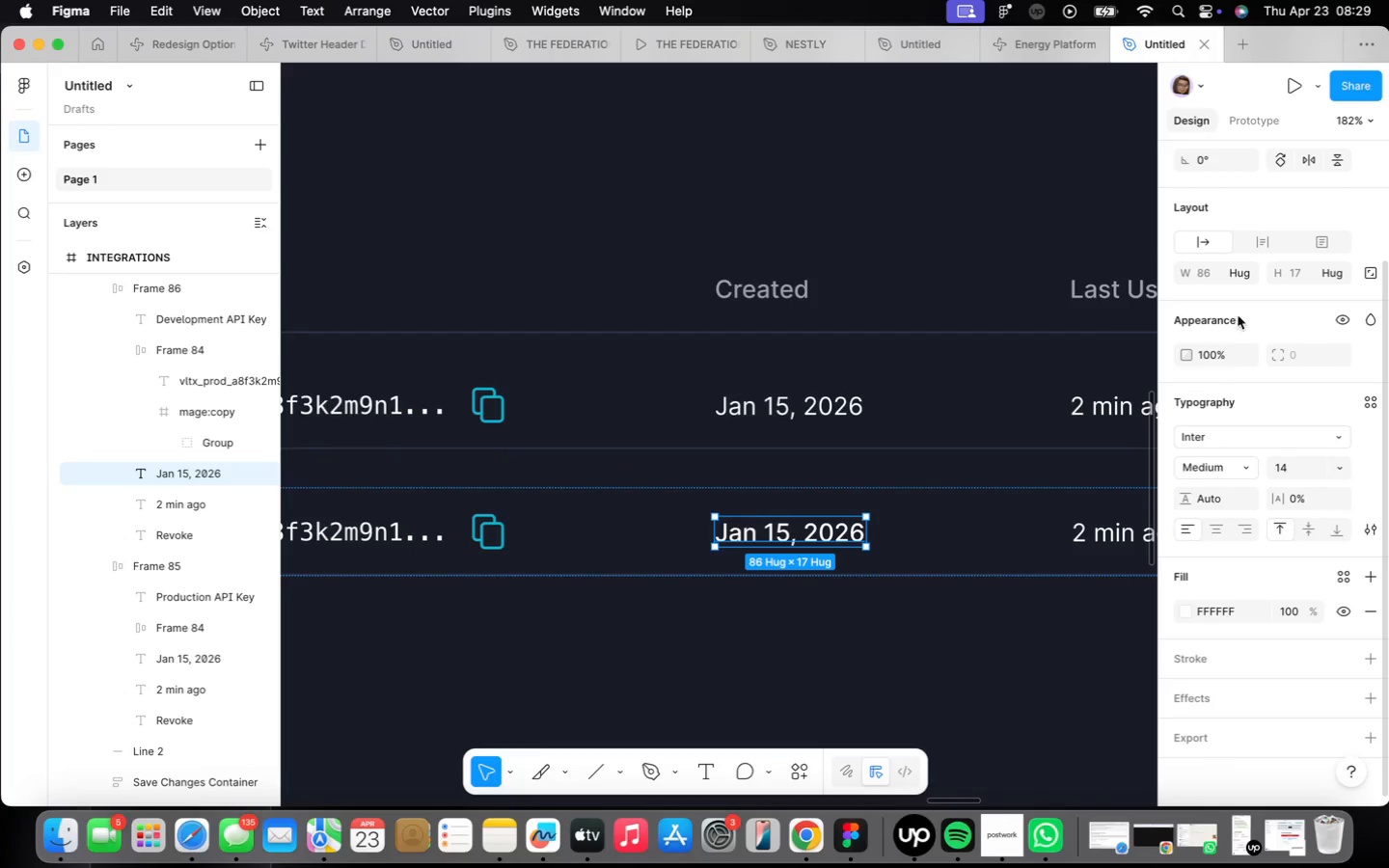 
left_click([1238, 281])
 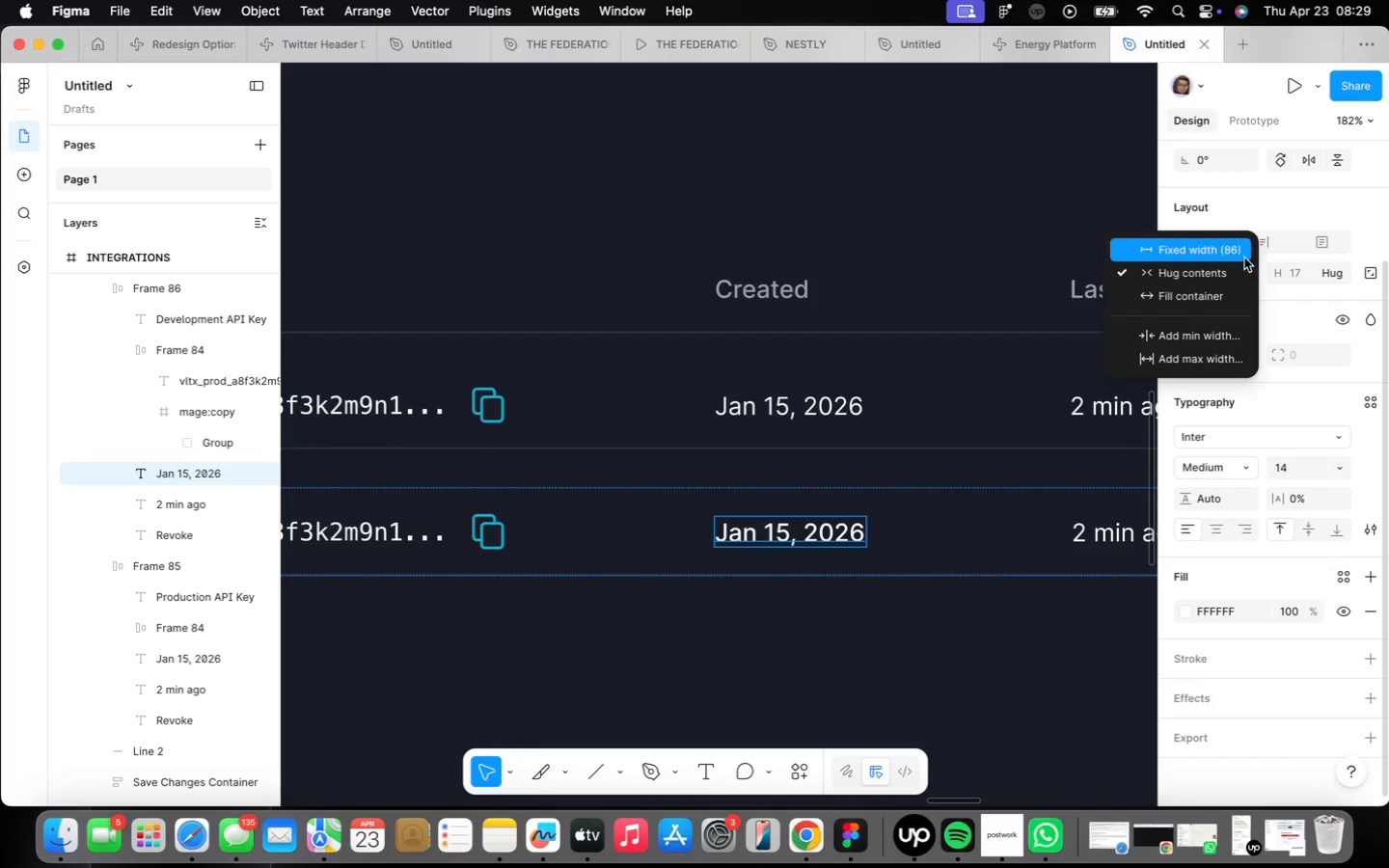 
left_click([1240, 250])
 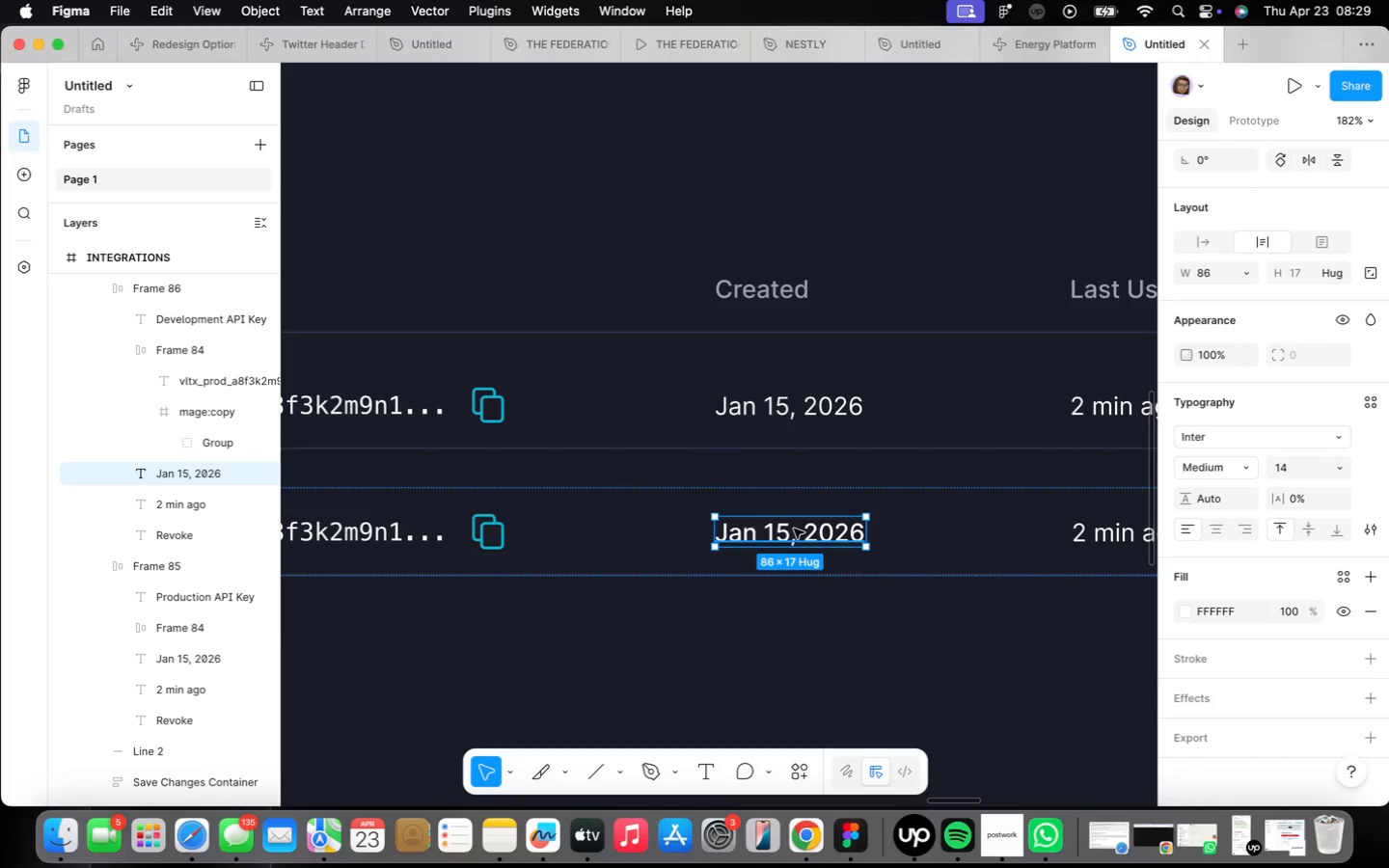 
double_click([792, 530])
 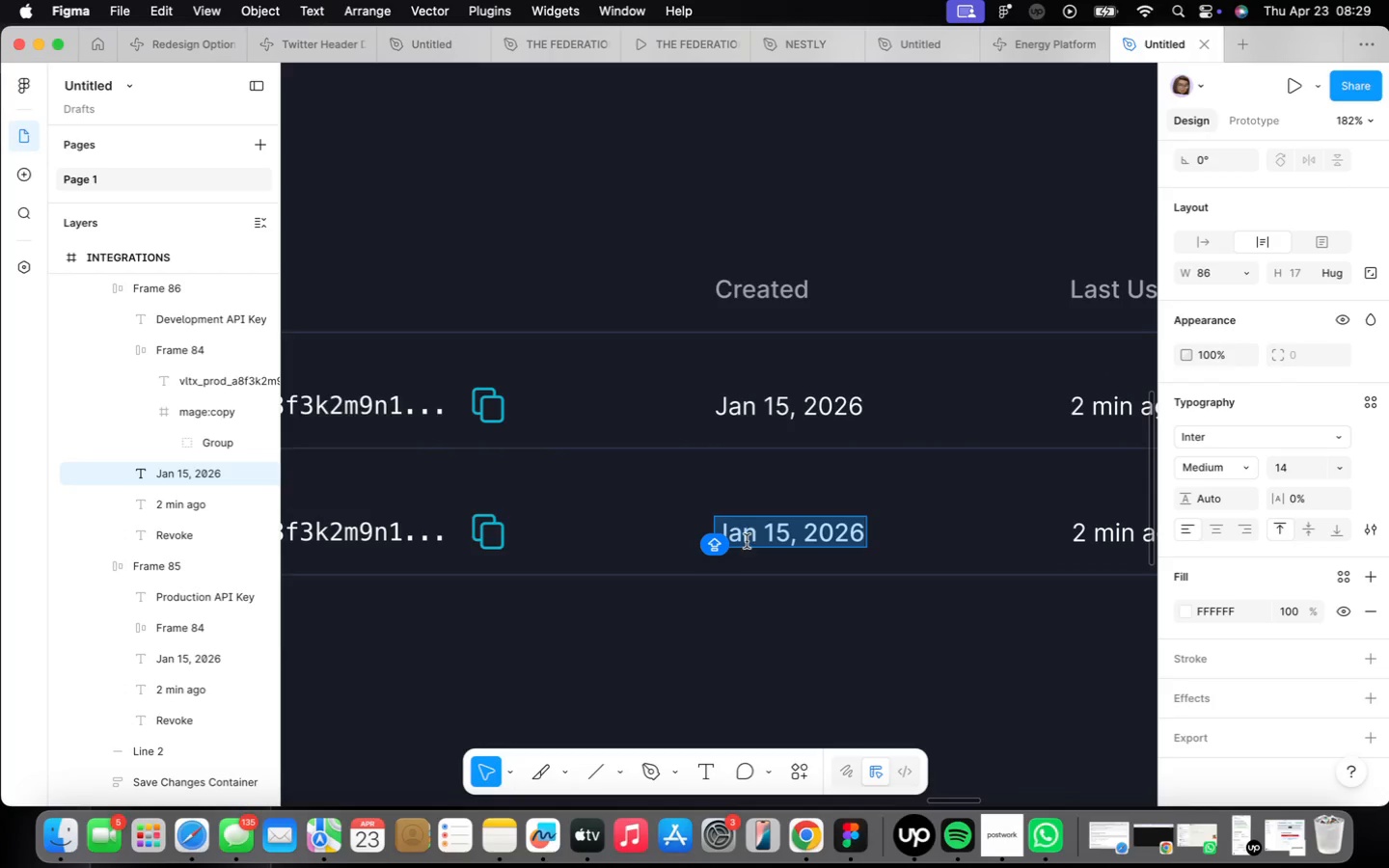 
double_click([747, 536])
 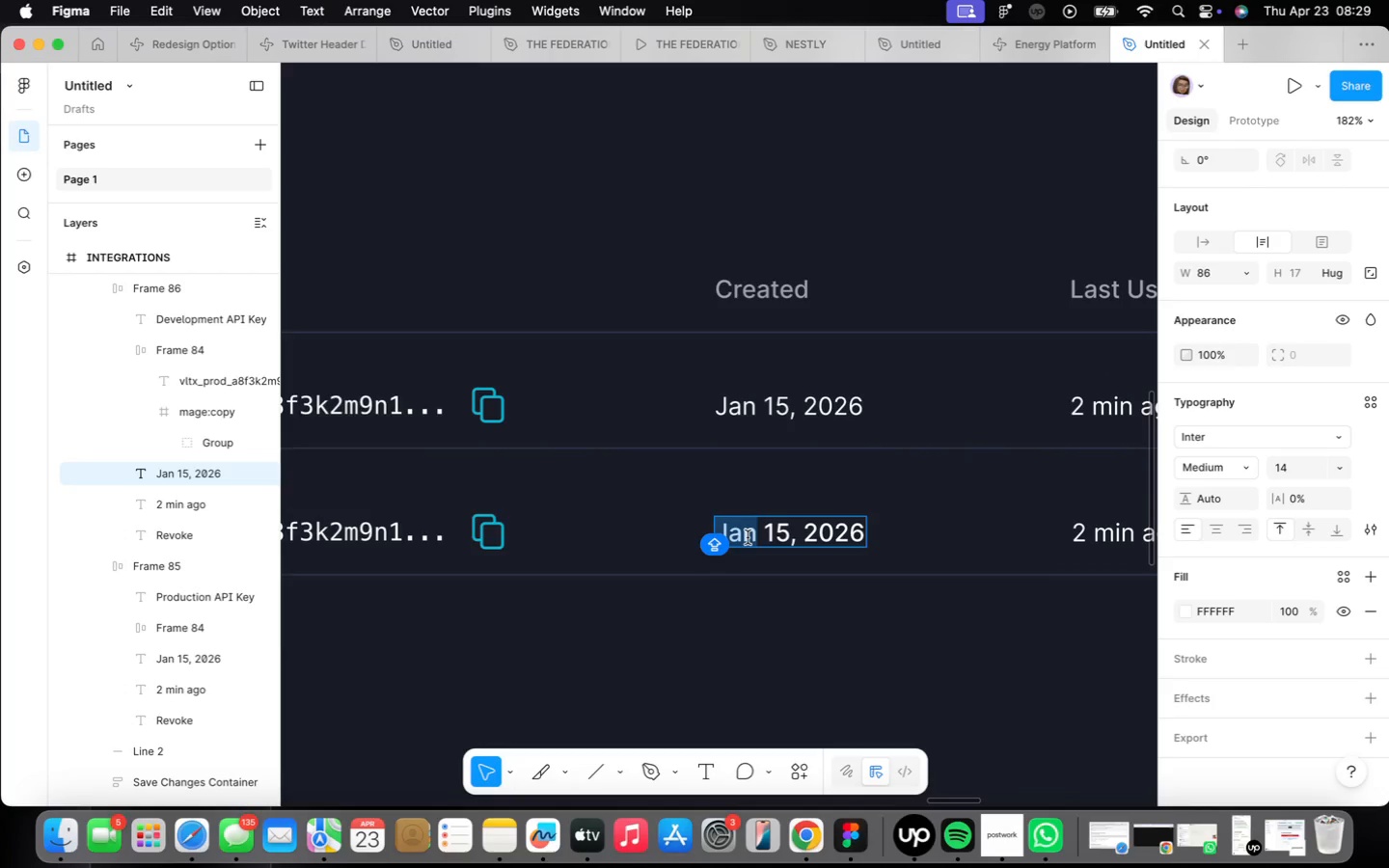 
type(Fw)
key(Backspace)
type(eb)
 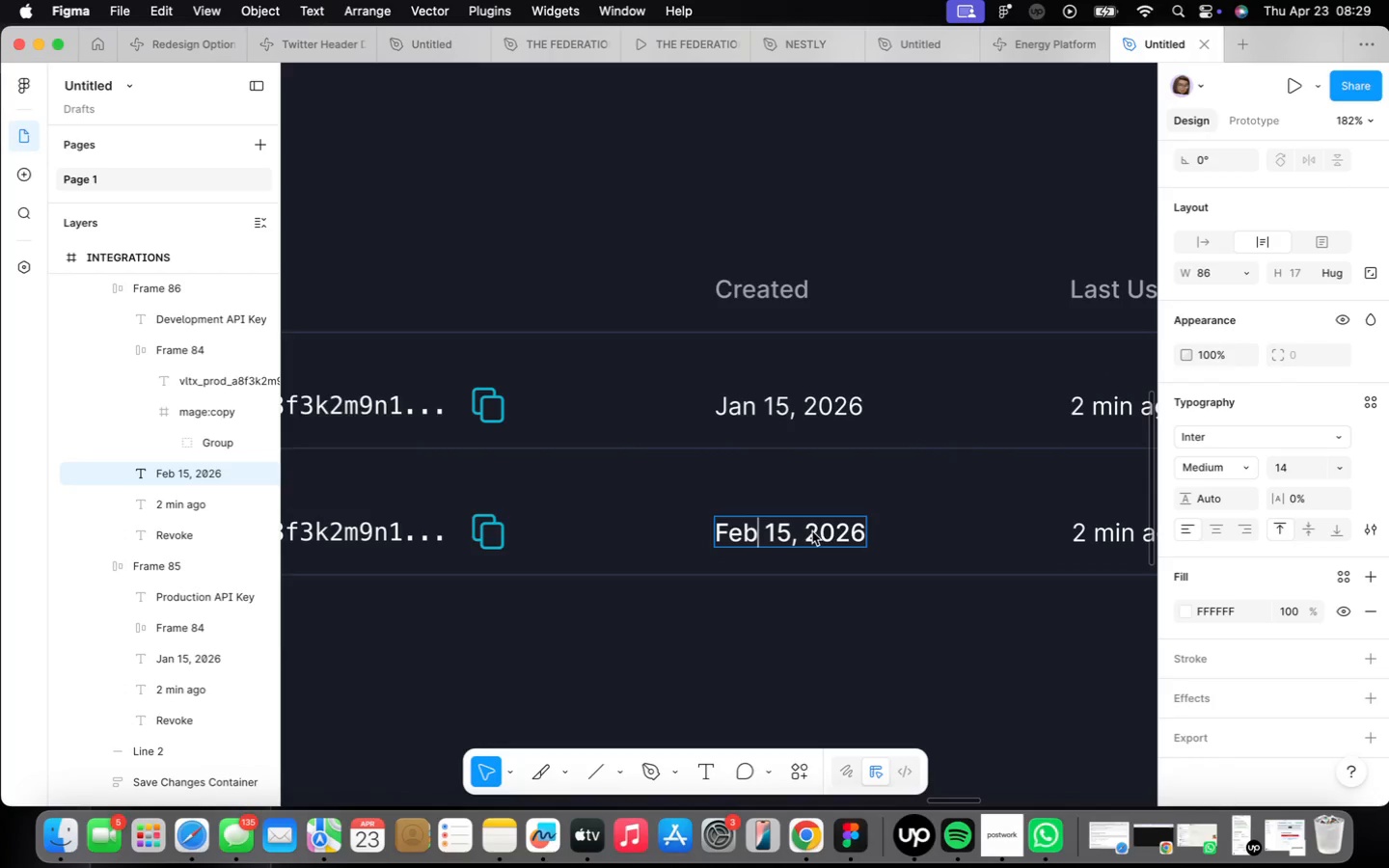 
left_click([794, 530])
 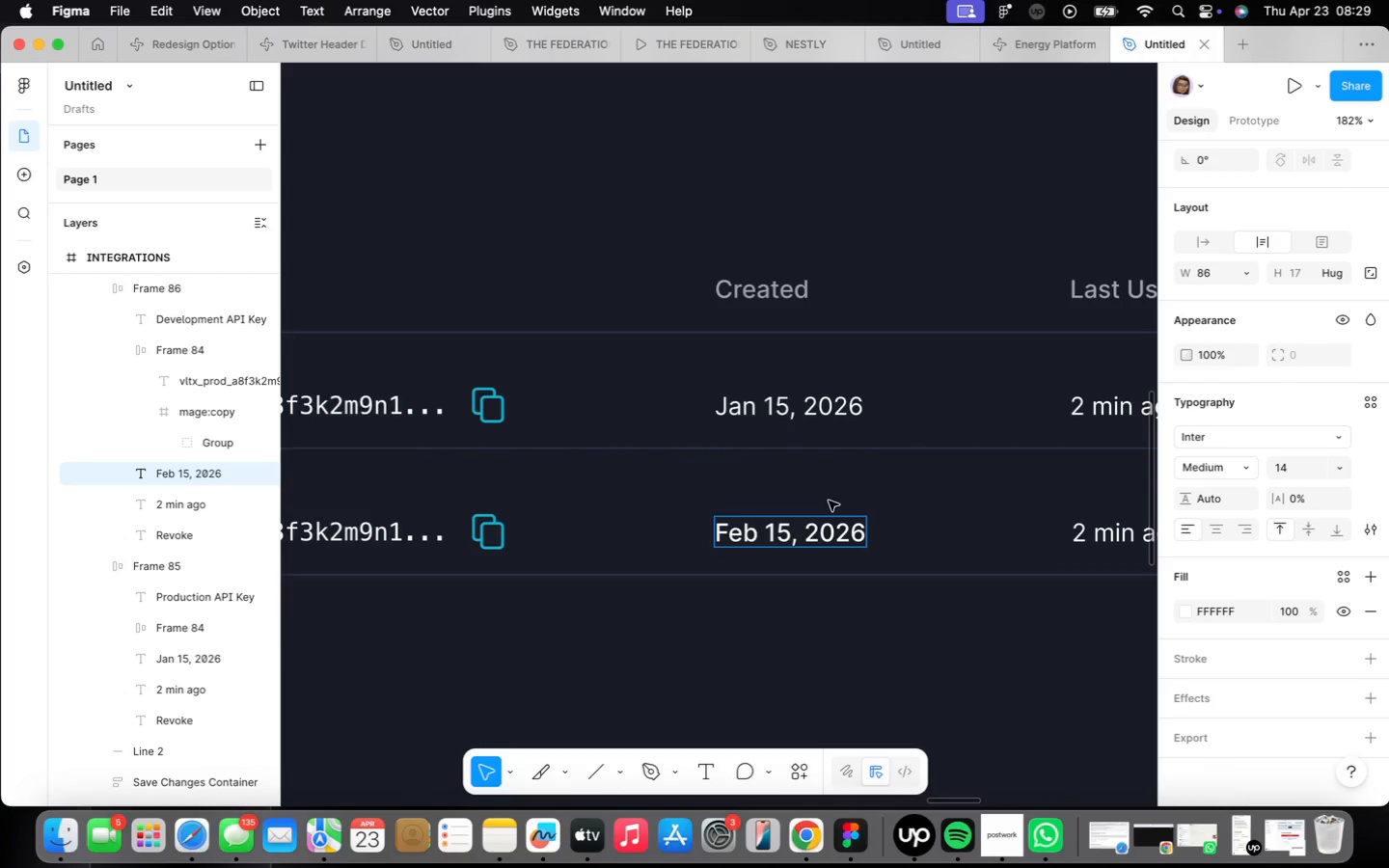 
key(Backspace)
 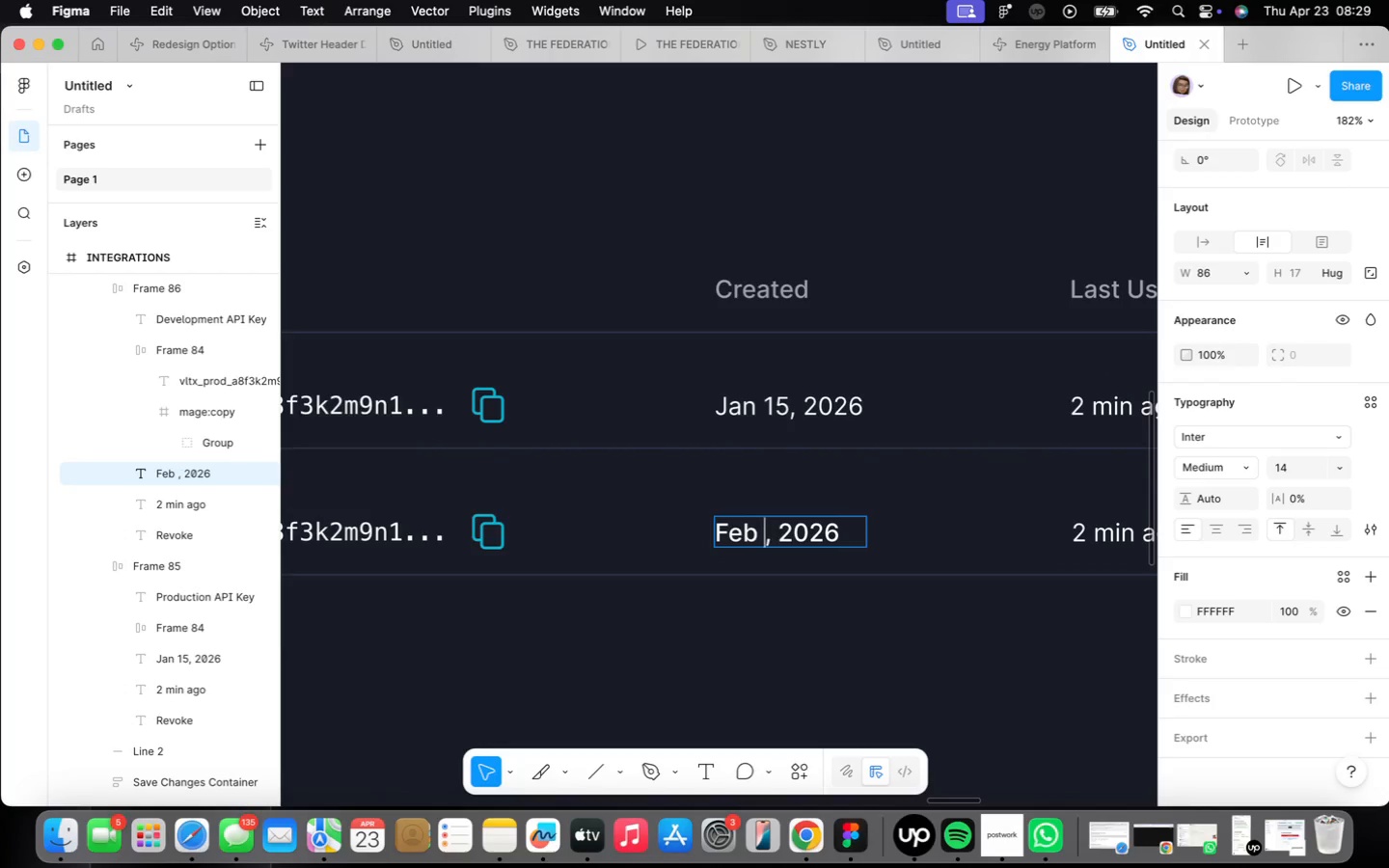 
key(Backspace)
 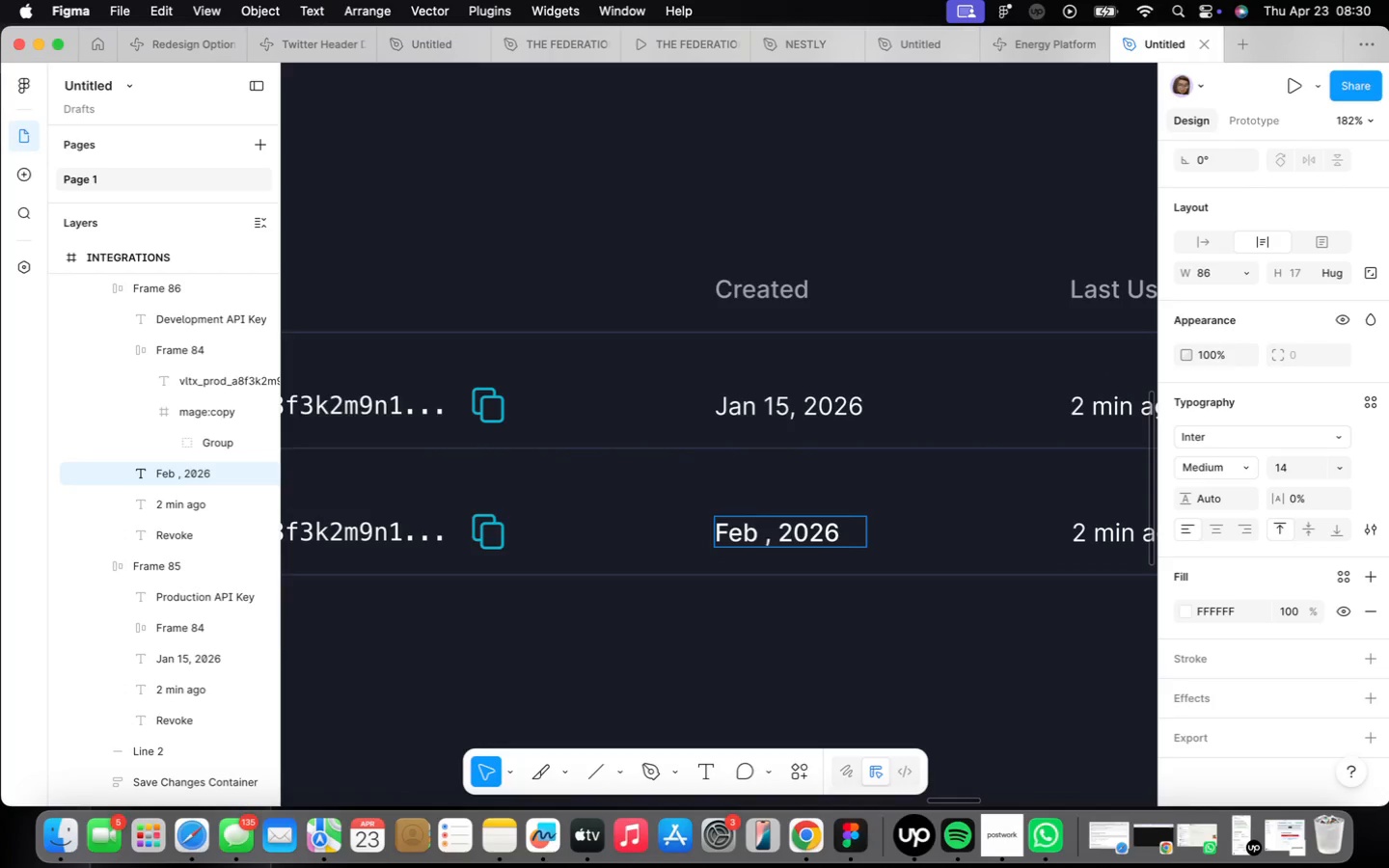 
key(8)
 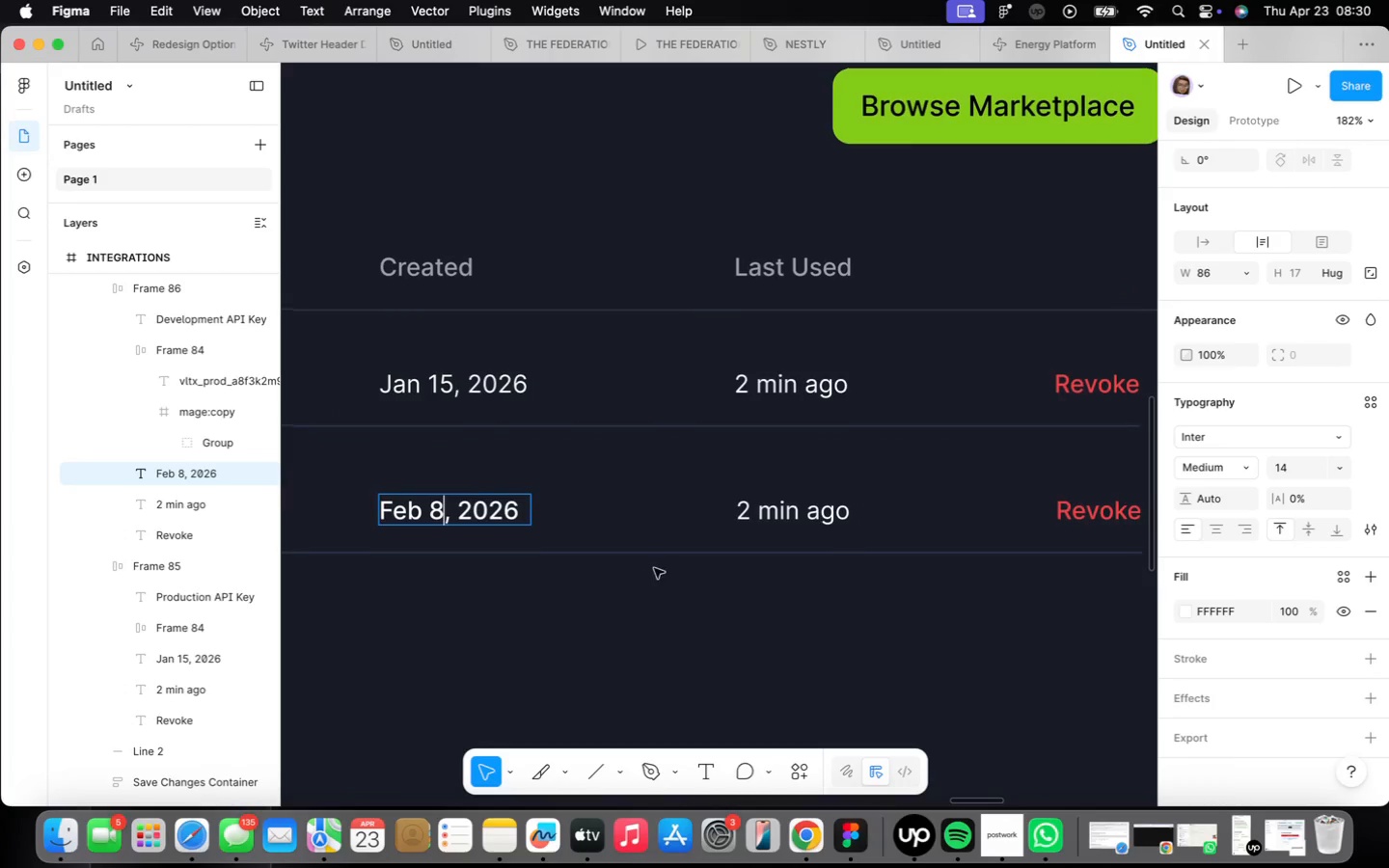 
left_click([885, 533])
 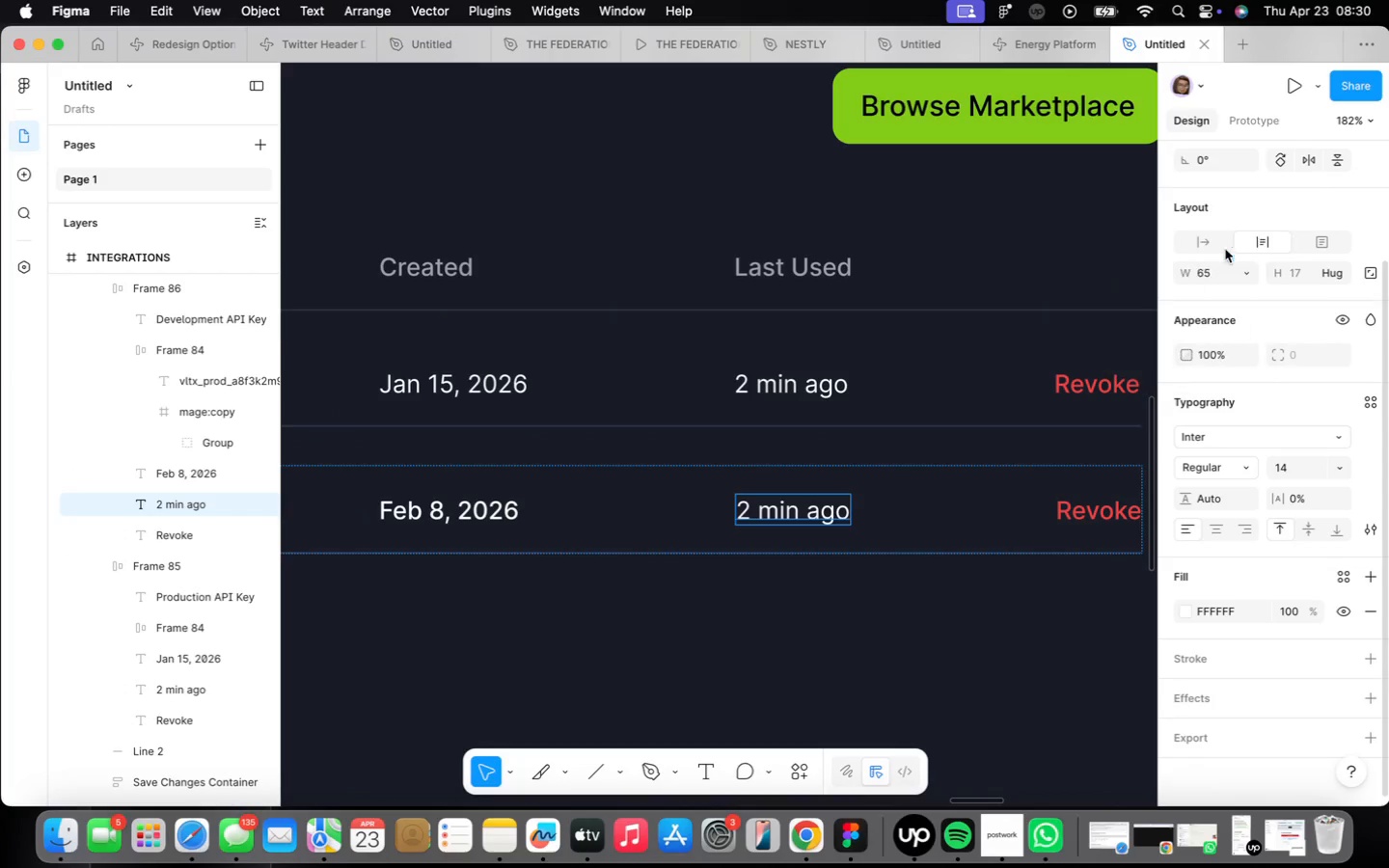 
double_click([829, 508])
 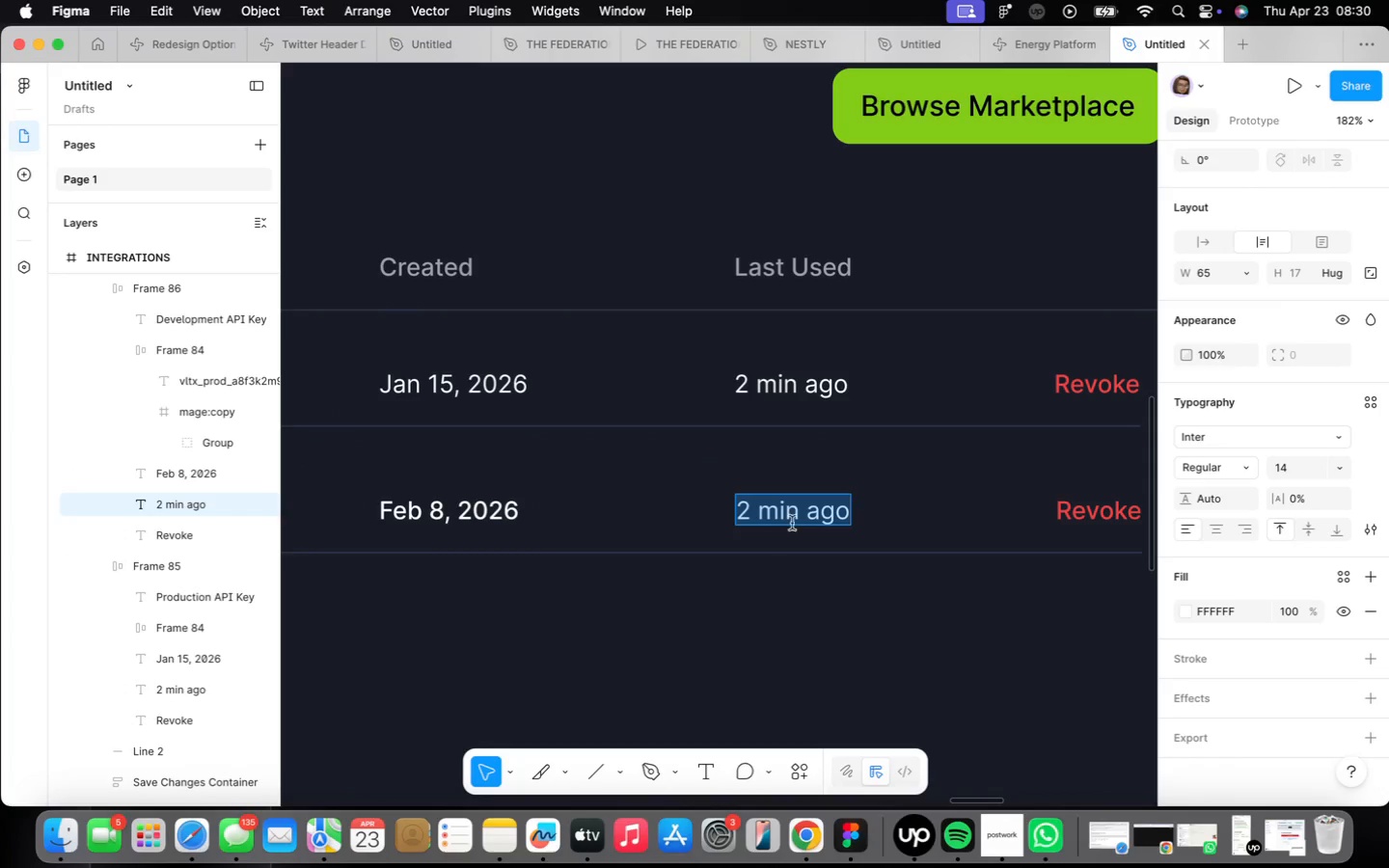 
left_click_drag(start_coordinate=[802, 517], to_coordinate=[732, 516])
 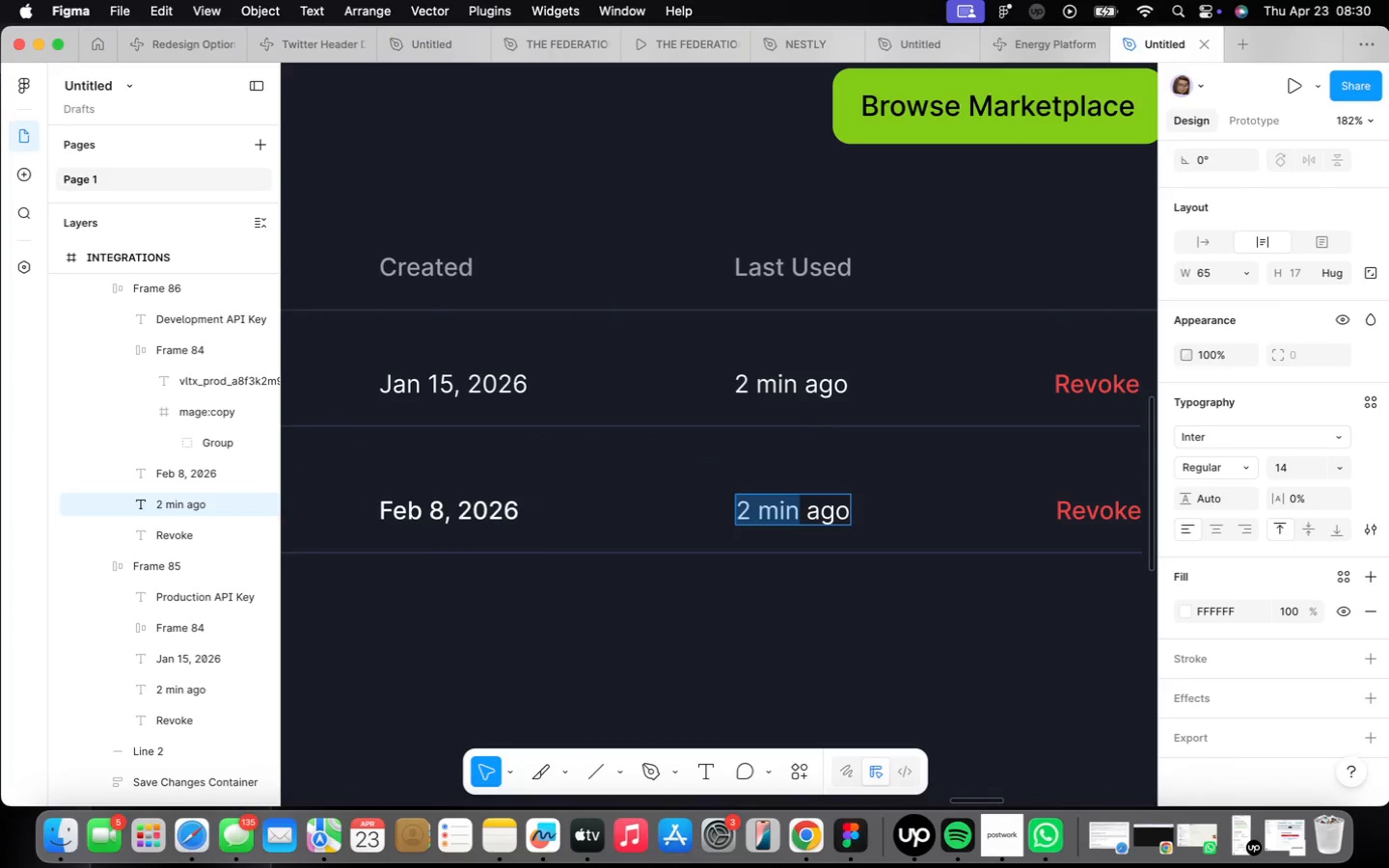 
type(3 days)
 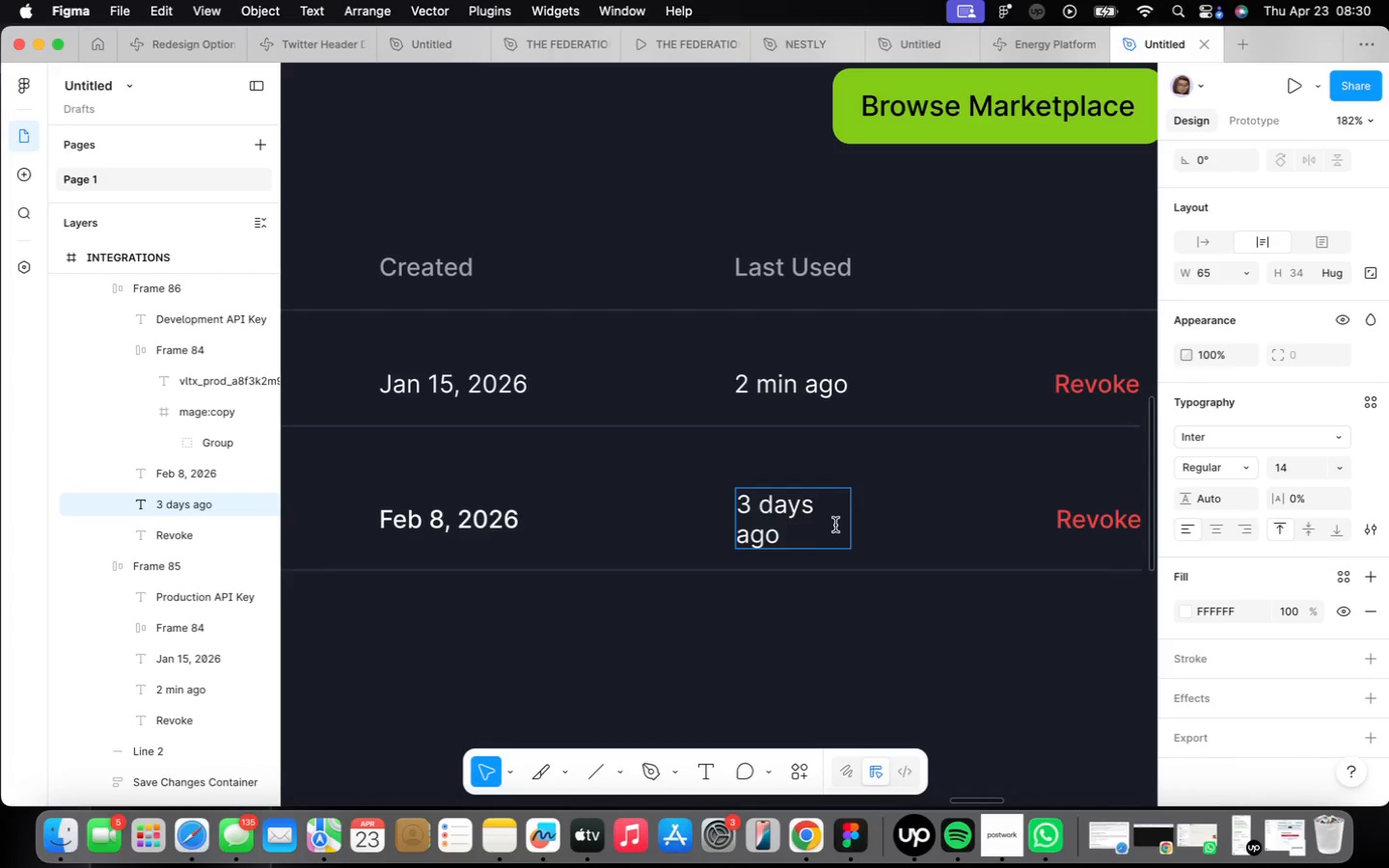 
key(Backspace)
 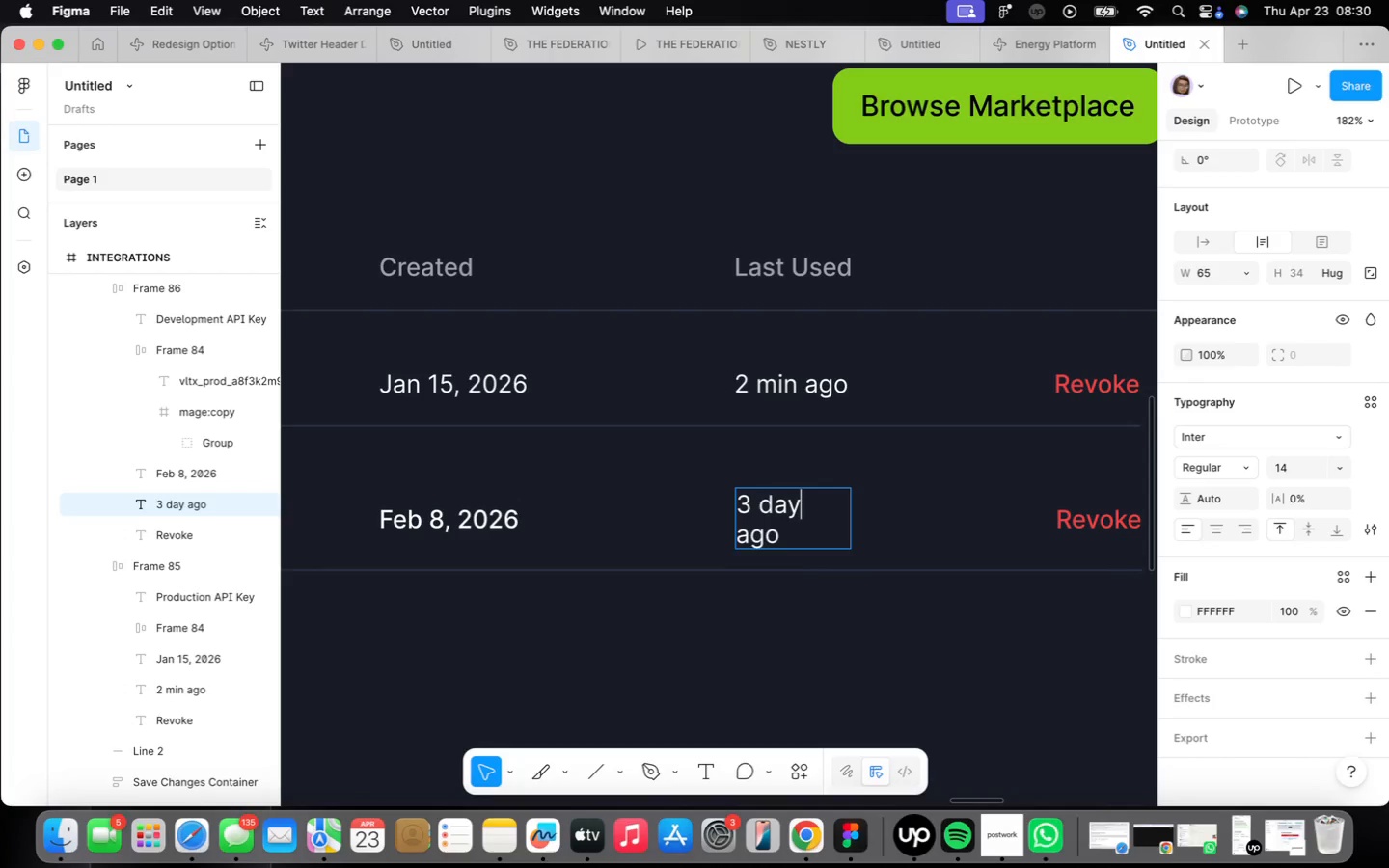 
key(Backspace)
 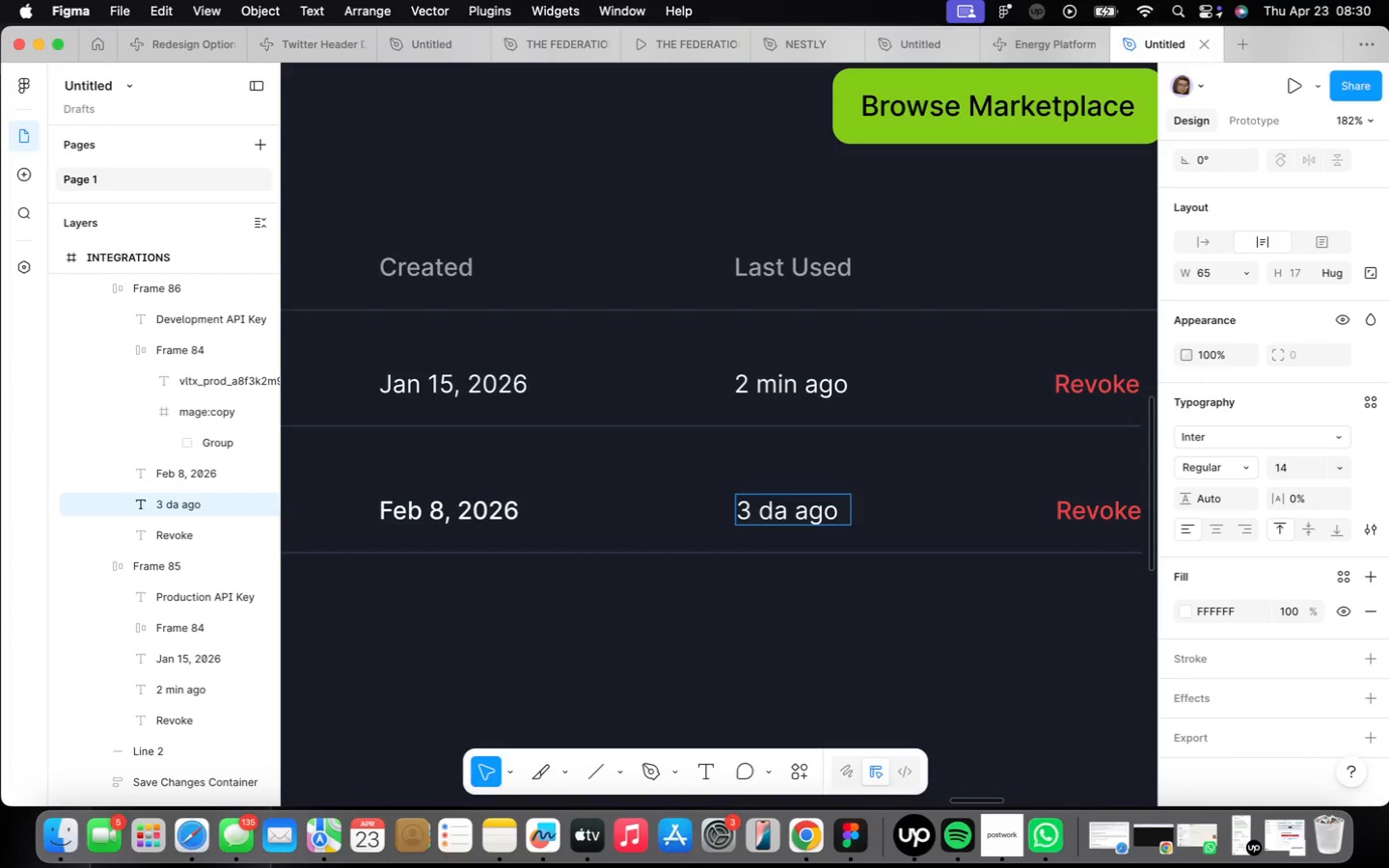 
key(Y)
 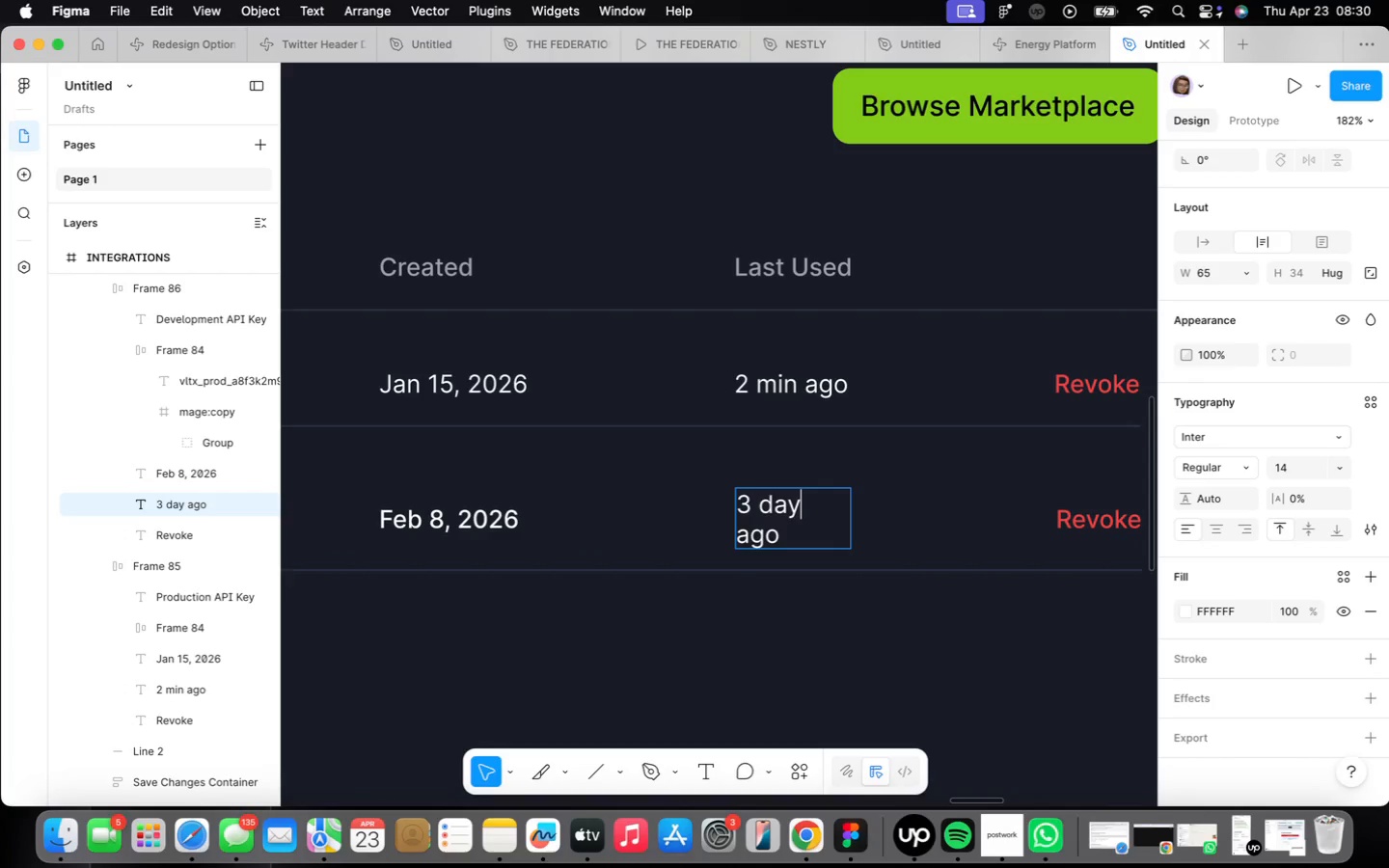 
key(S)
 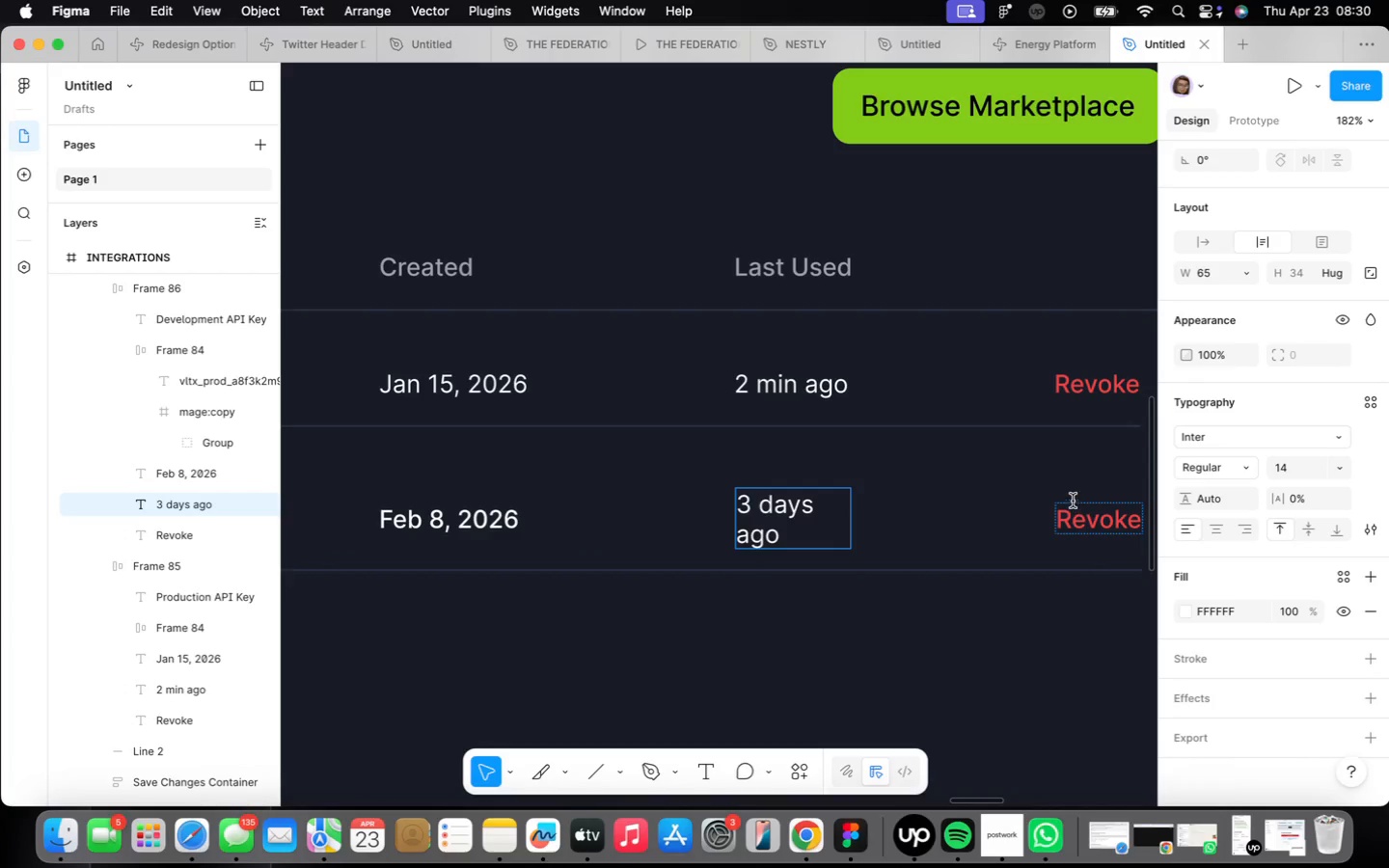 
left_click([900, 484])
 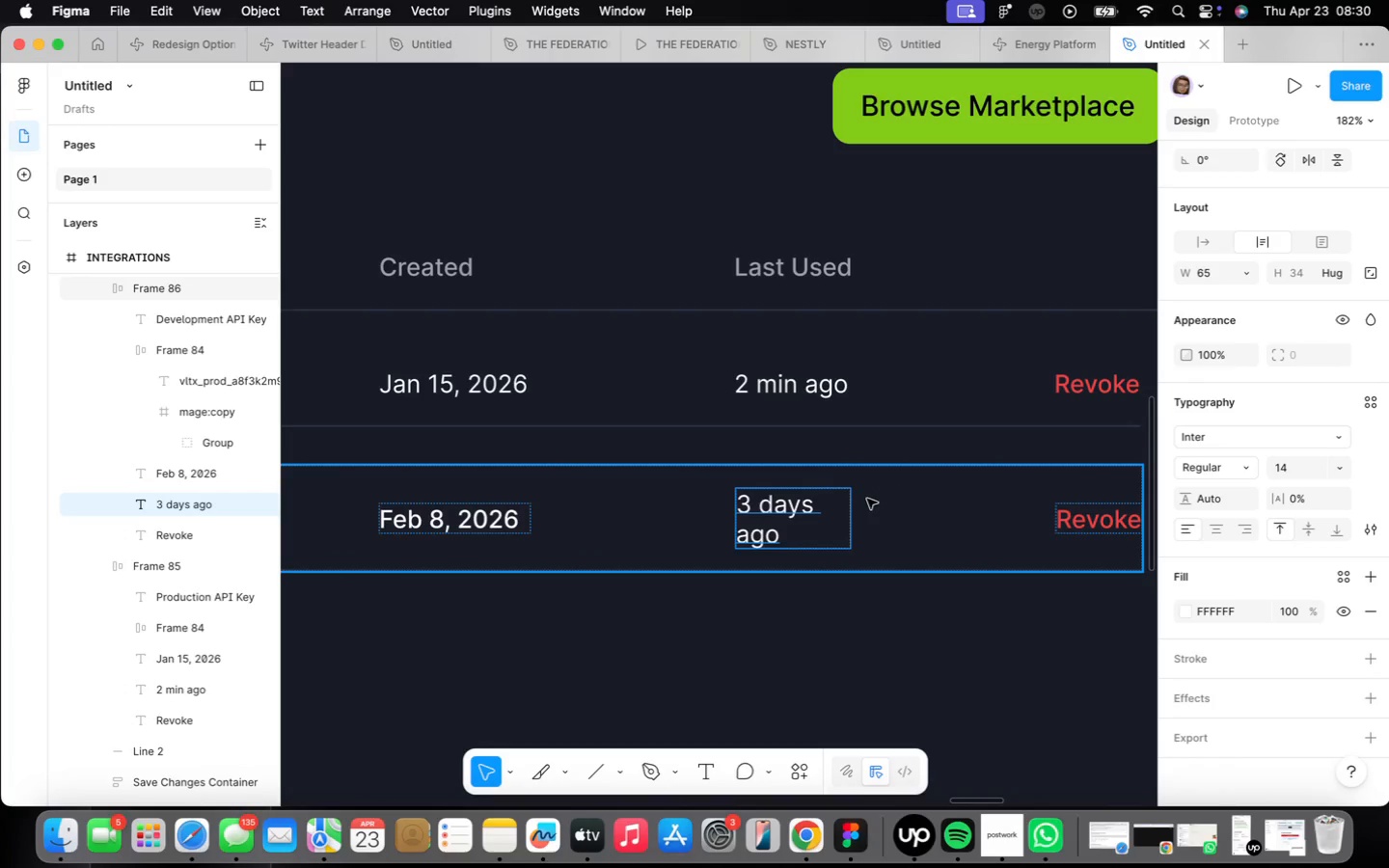 
left_click([868, 513])
 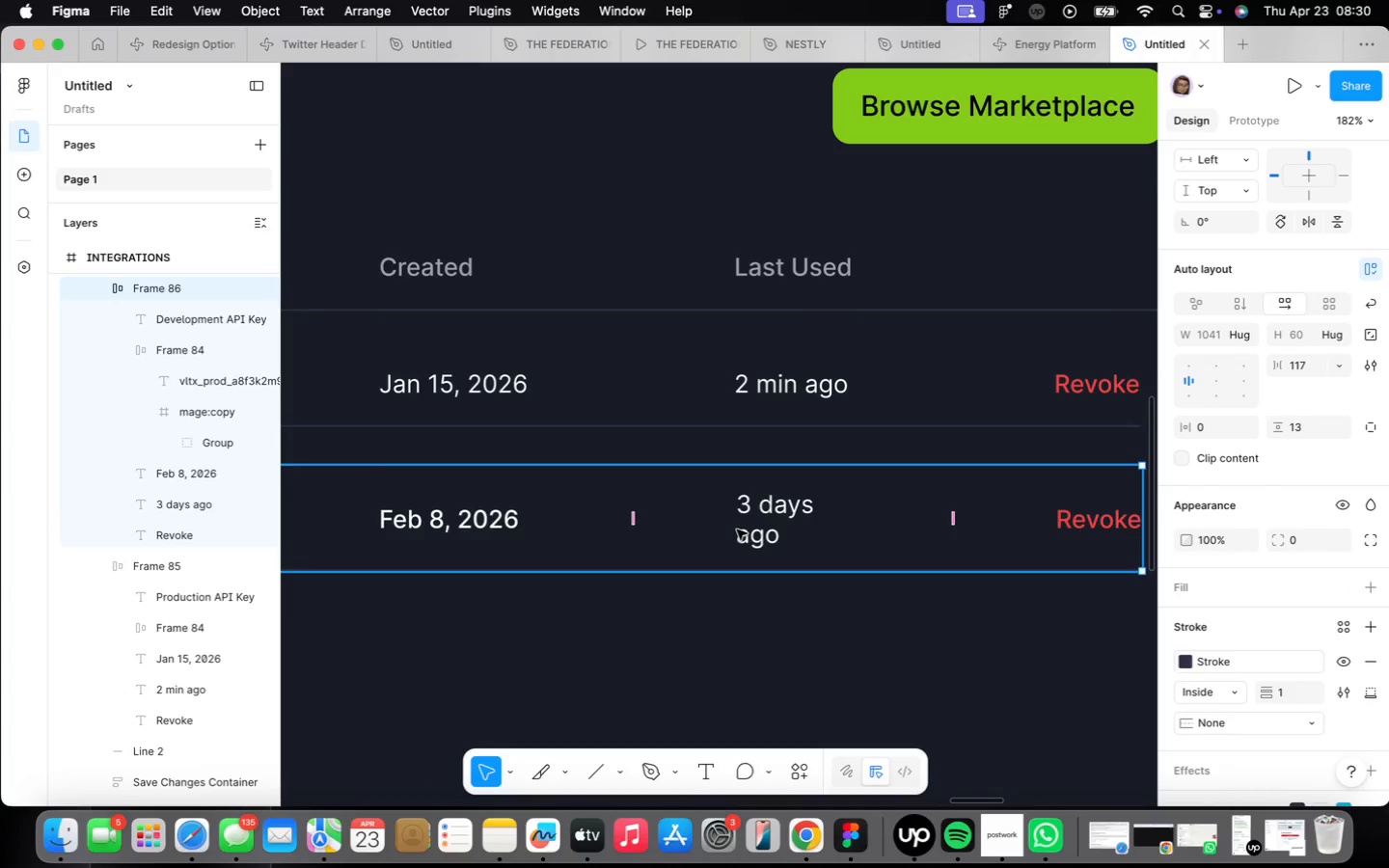 
double_click([737, 529])
 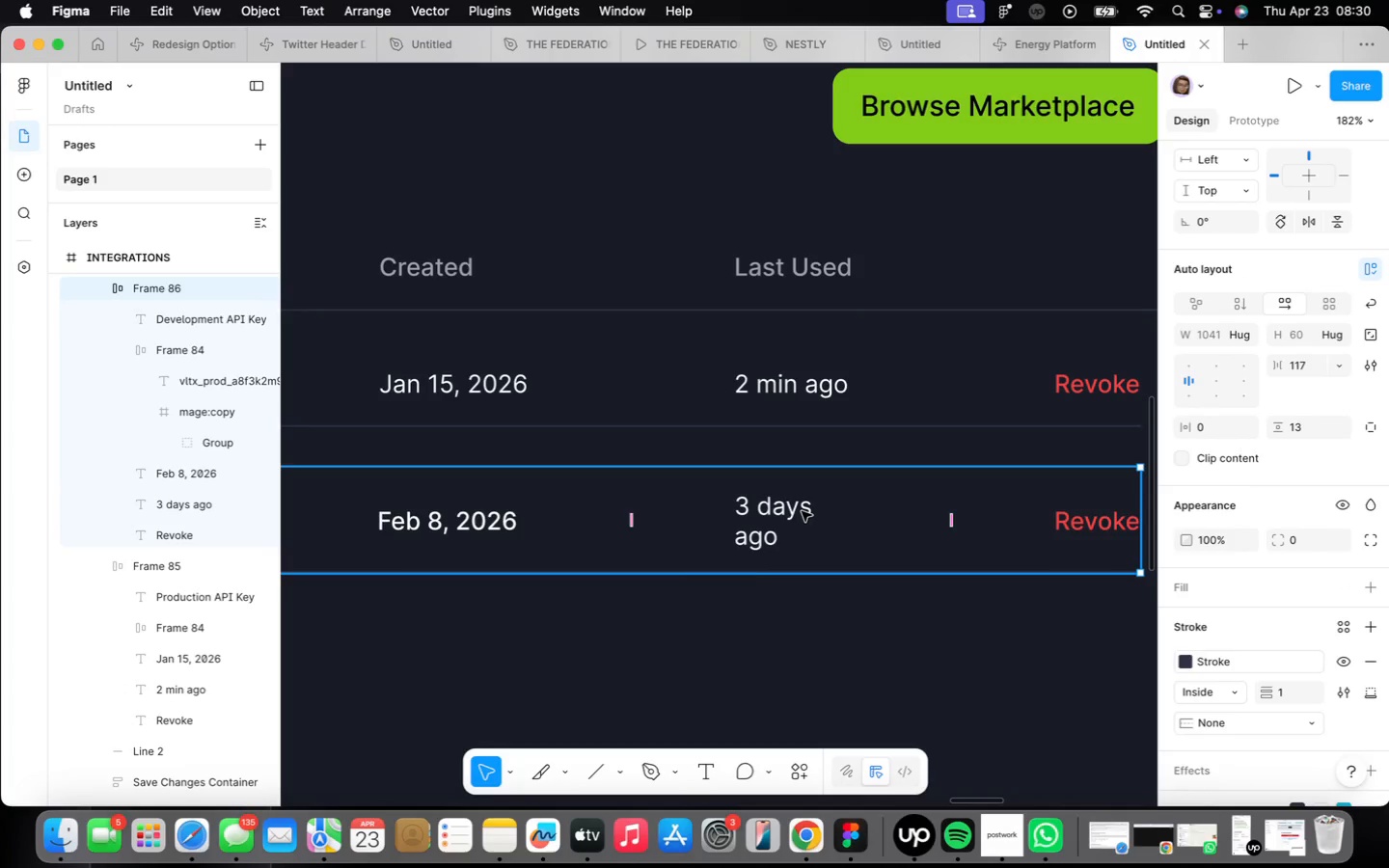 
left_click_drag(start_coordinate=[849, 513], to_coordinate=[862, 514])
 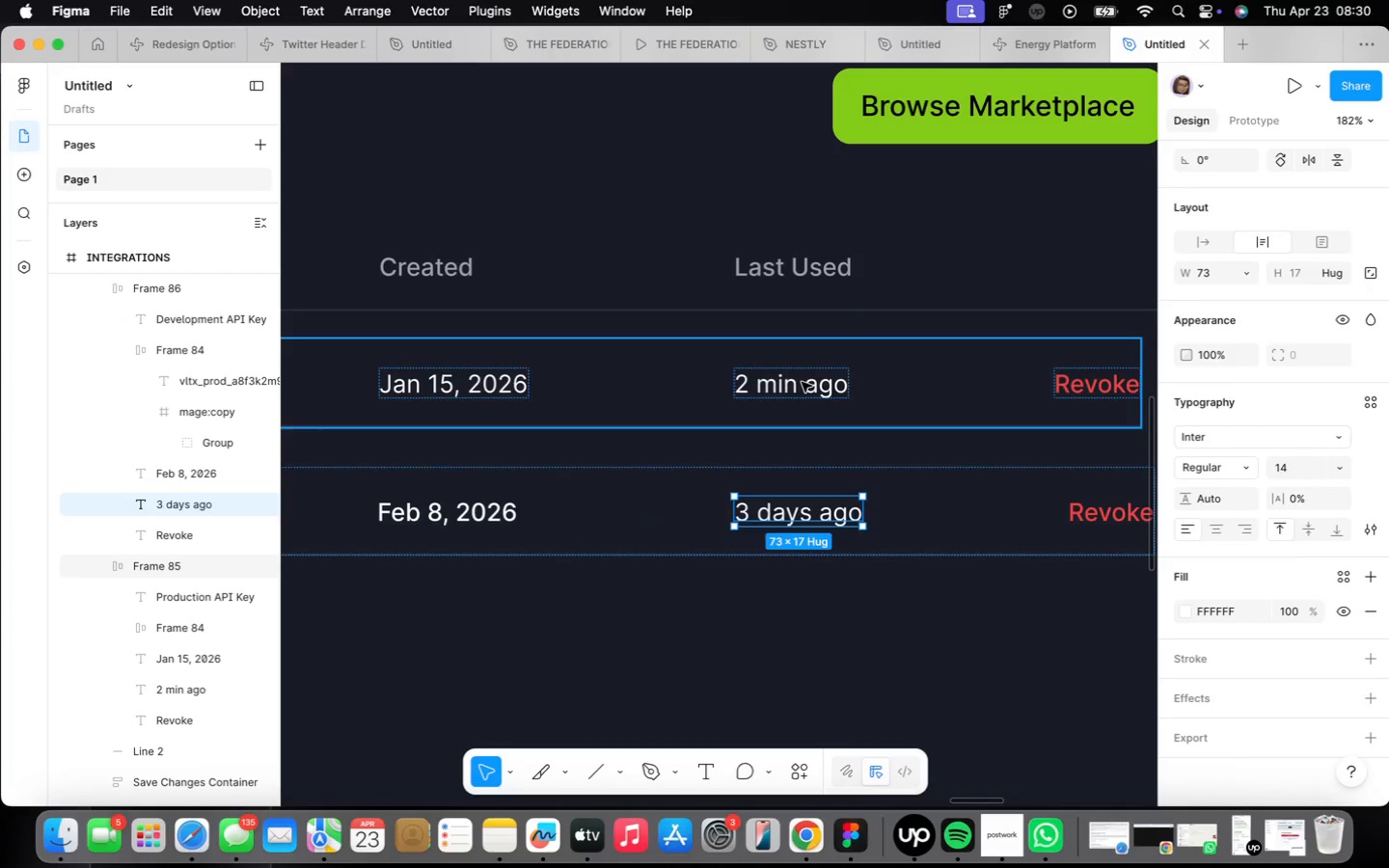 
double_click([802, 382])
 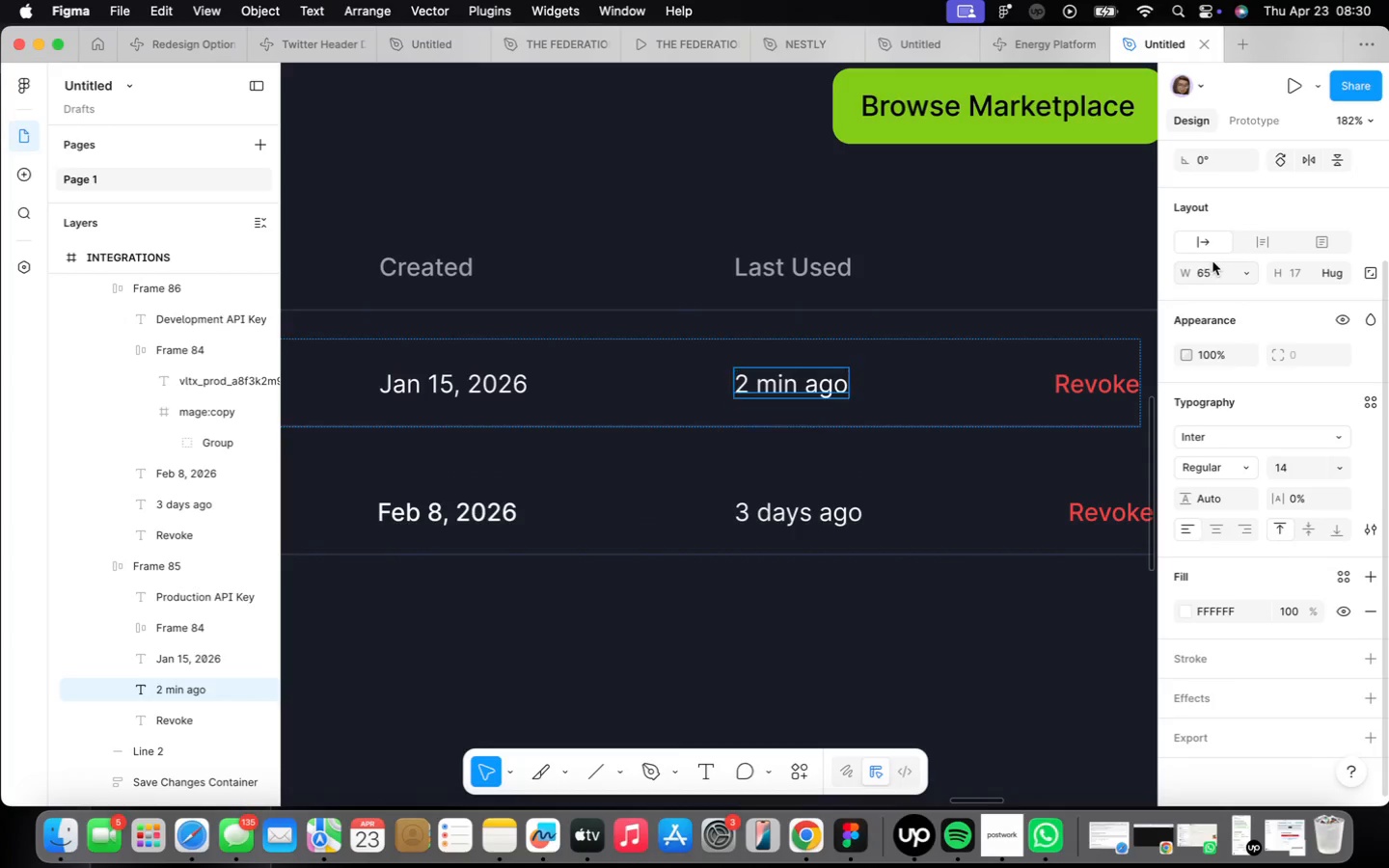 
left_click([1243, 273])
 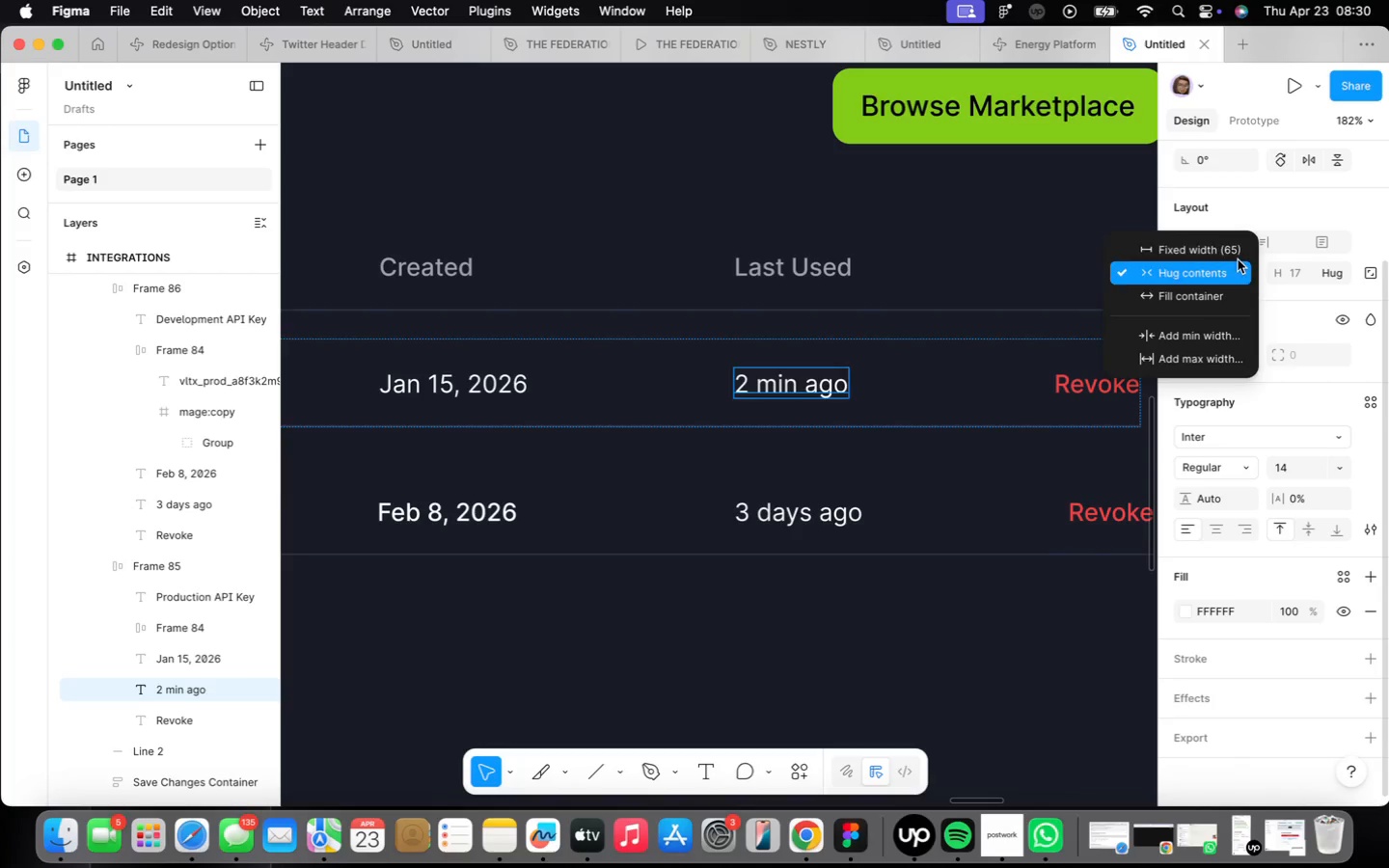 
left_click([1236, 256])
 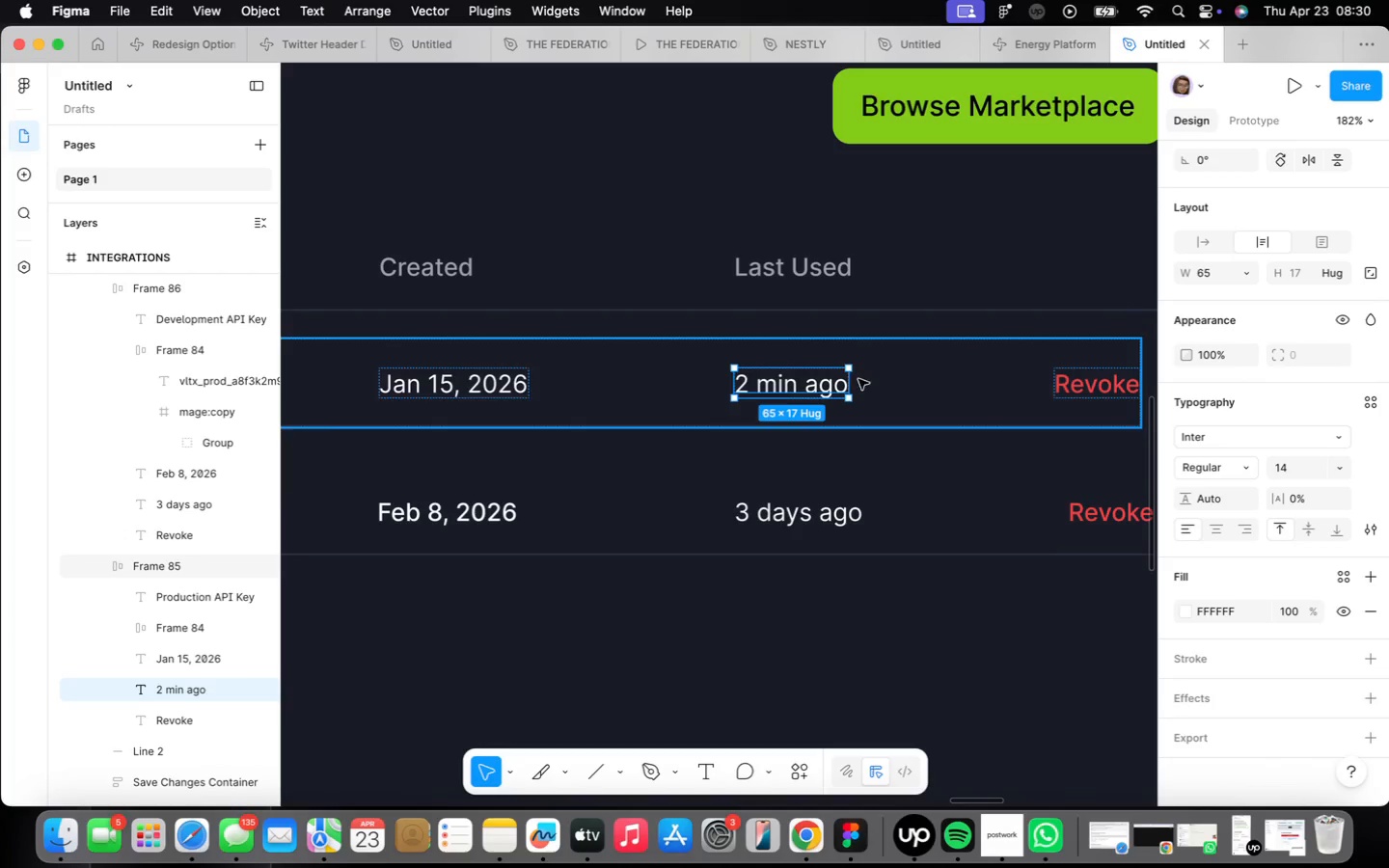 
left_click_drag(start_coordinate=[851, 382], to_coordinate=[861, 379])
 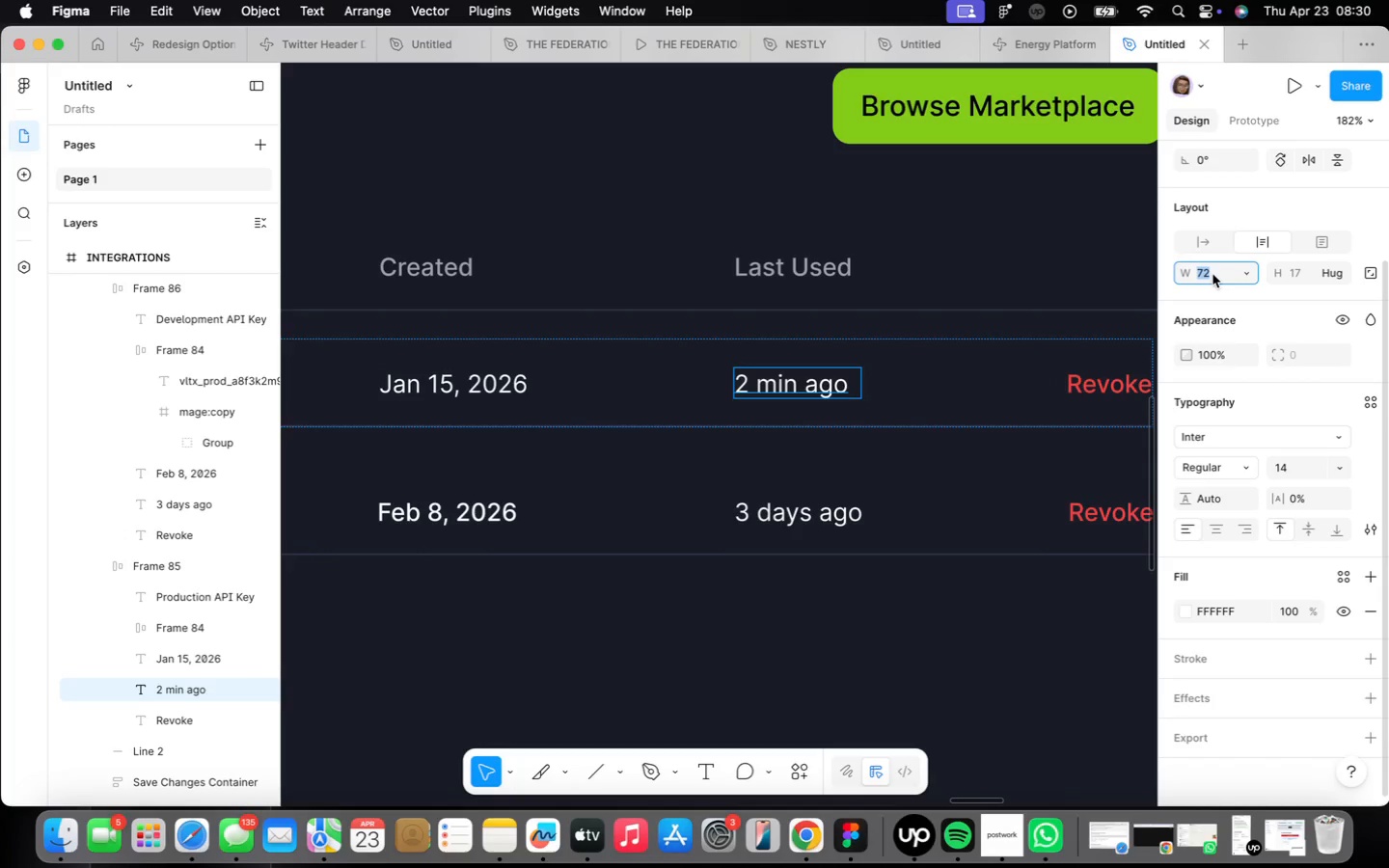 
type(73)
 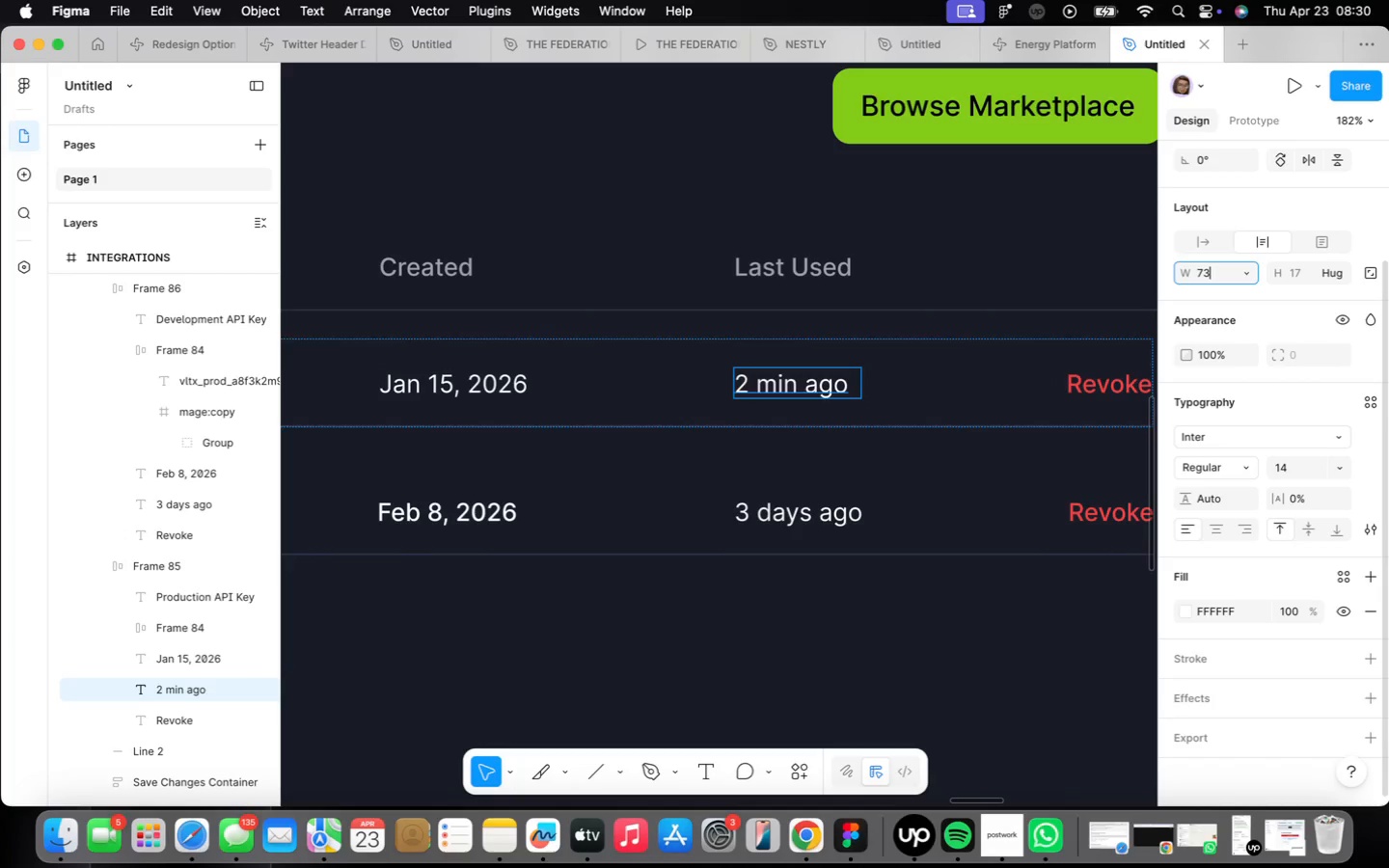 
key(Enter)
 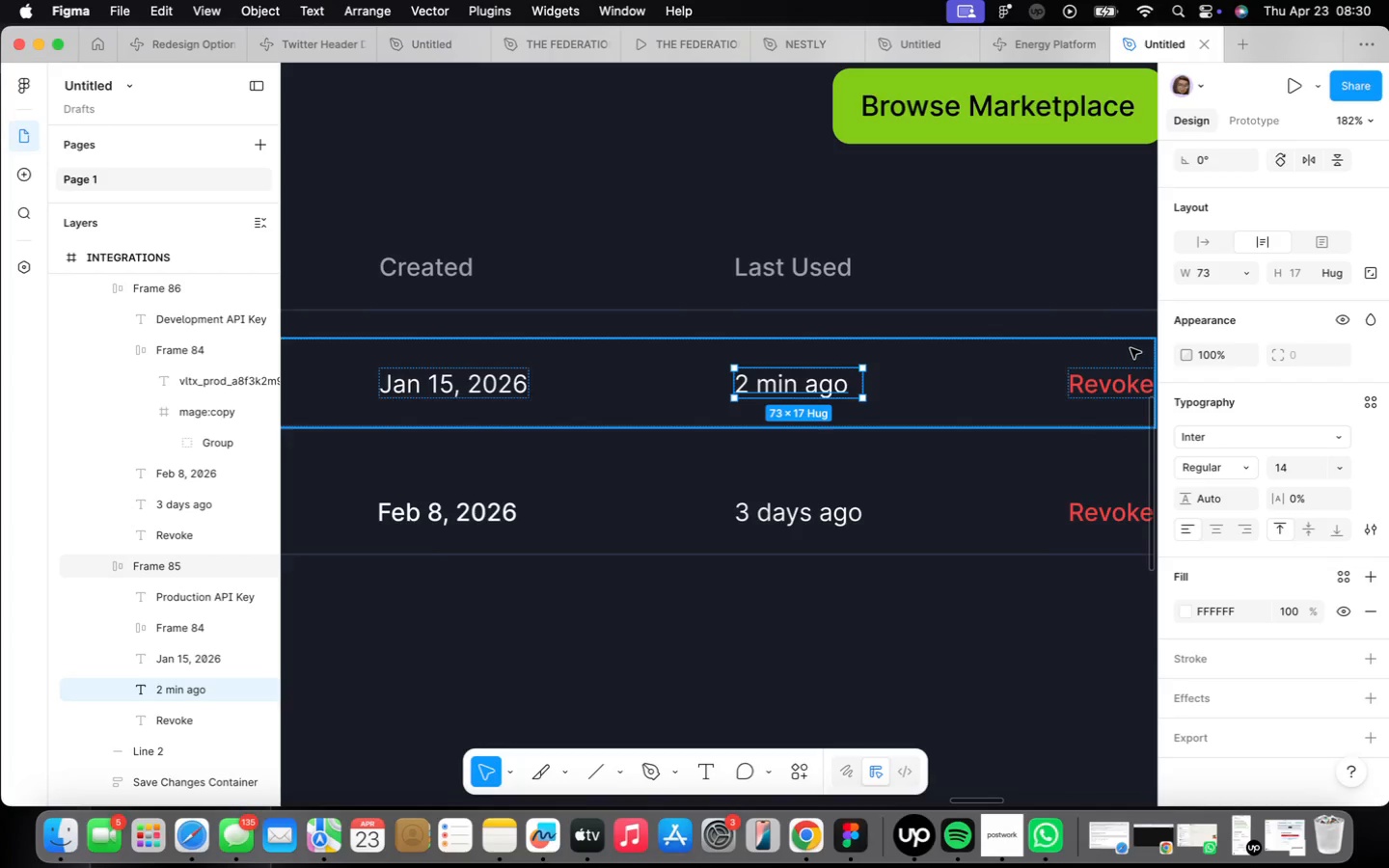 
wait(7.0)
 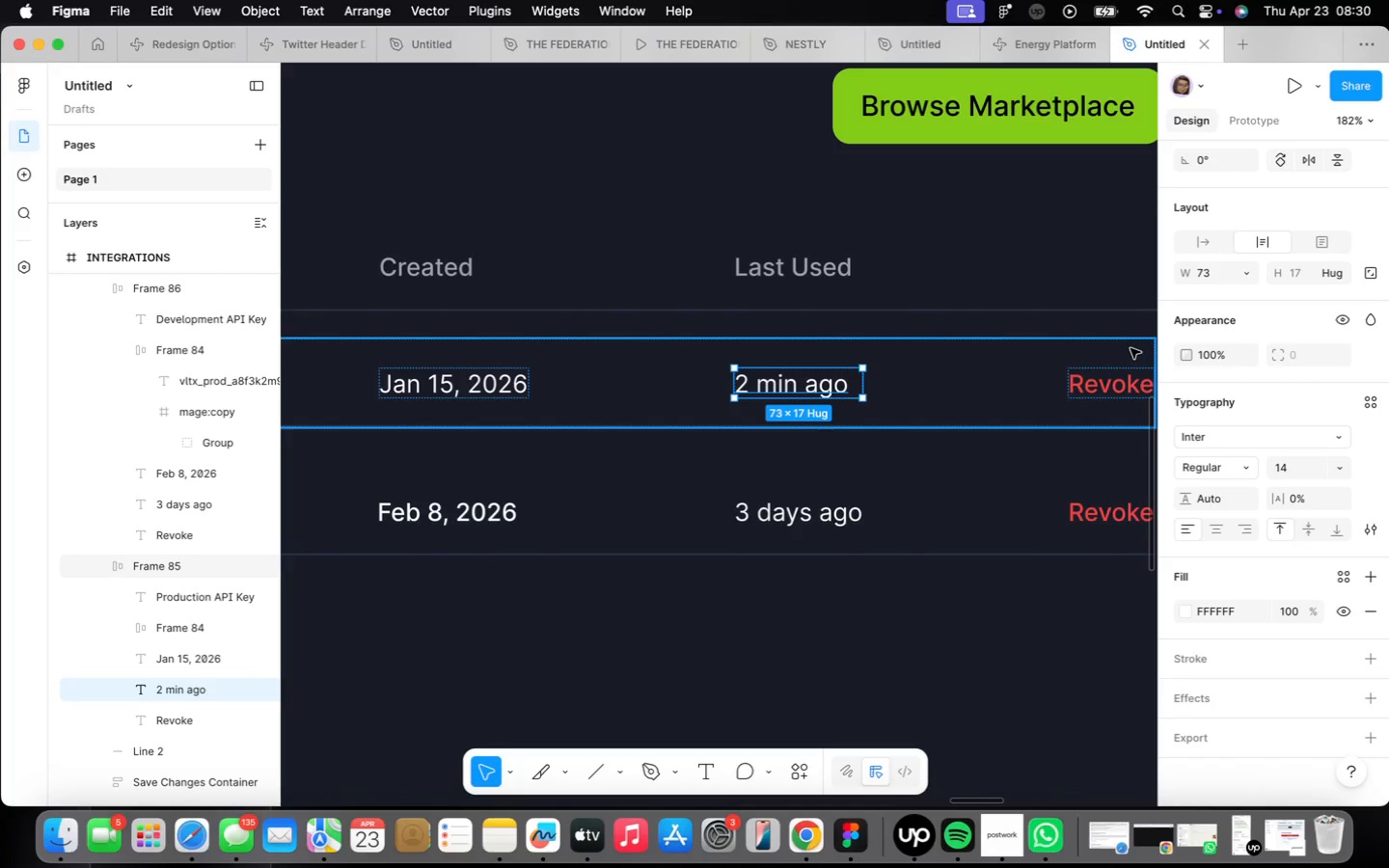 
scroll: coordinate [1021, 323], scroll_direction: down, amount: 5.0
 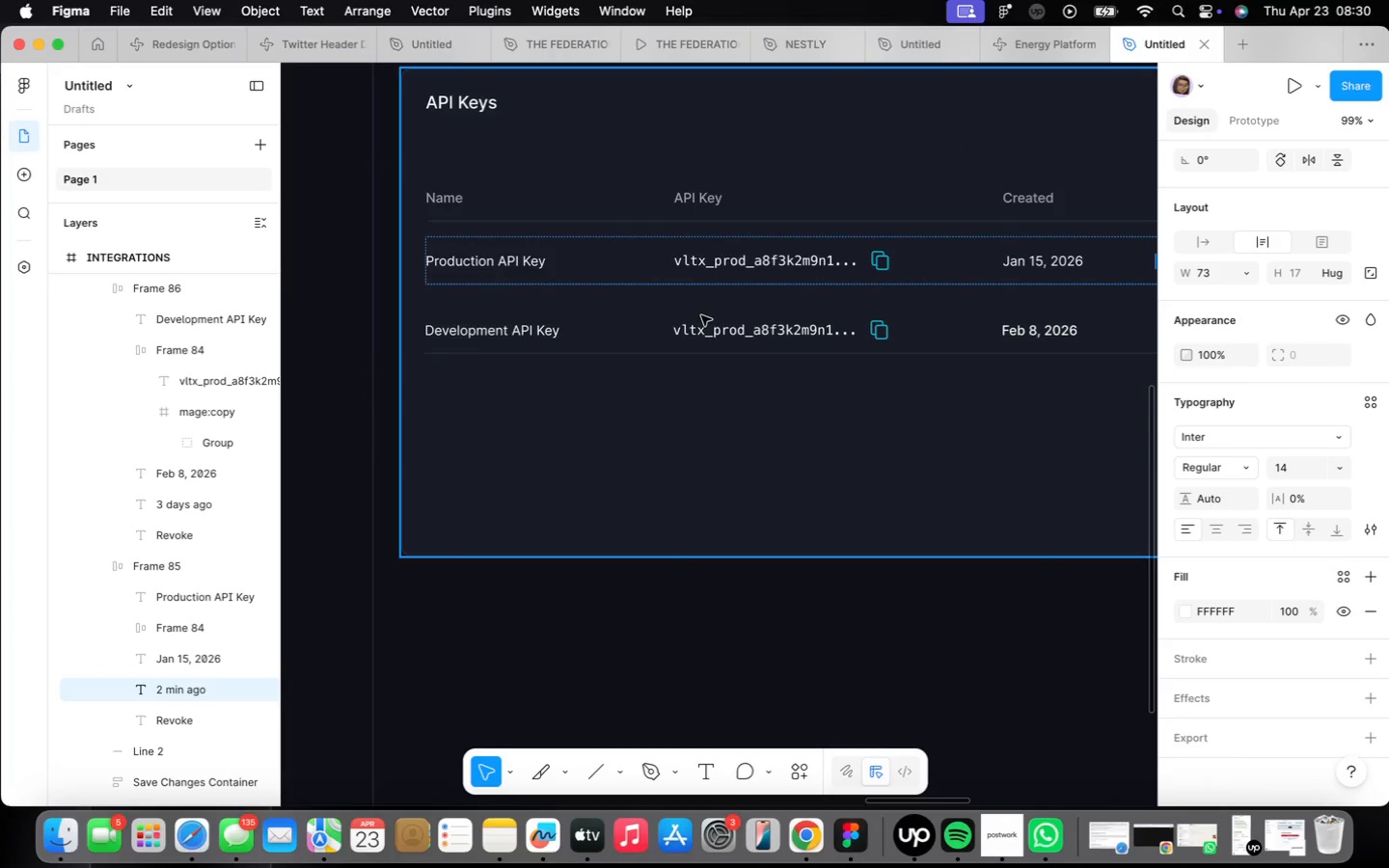 
wait(7.05)
 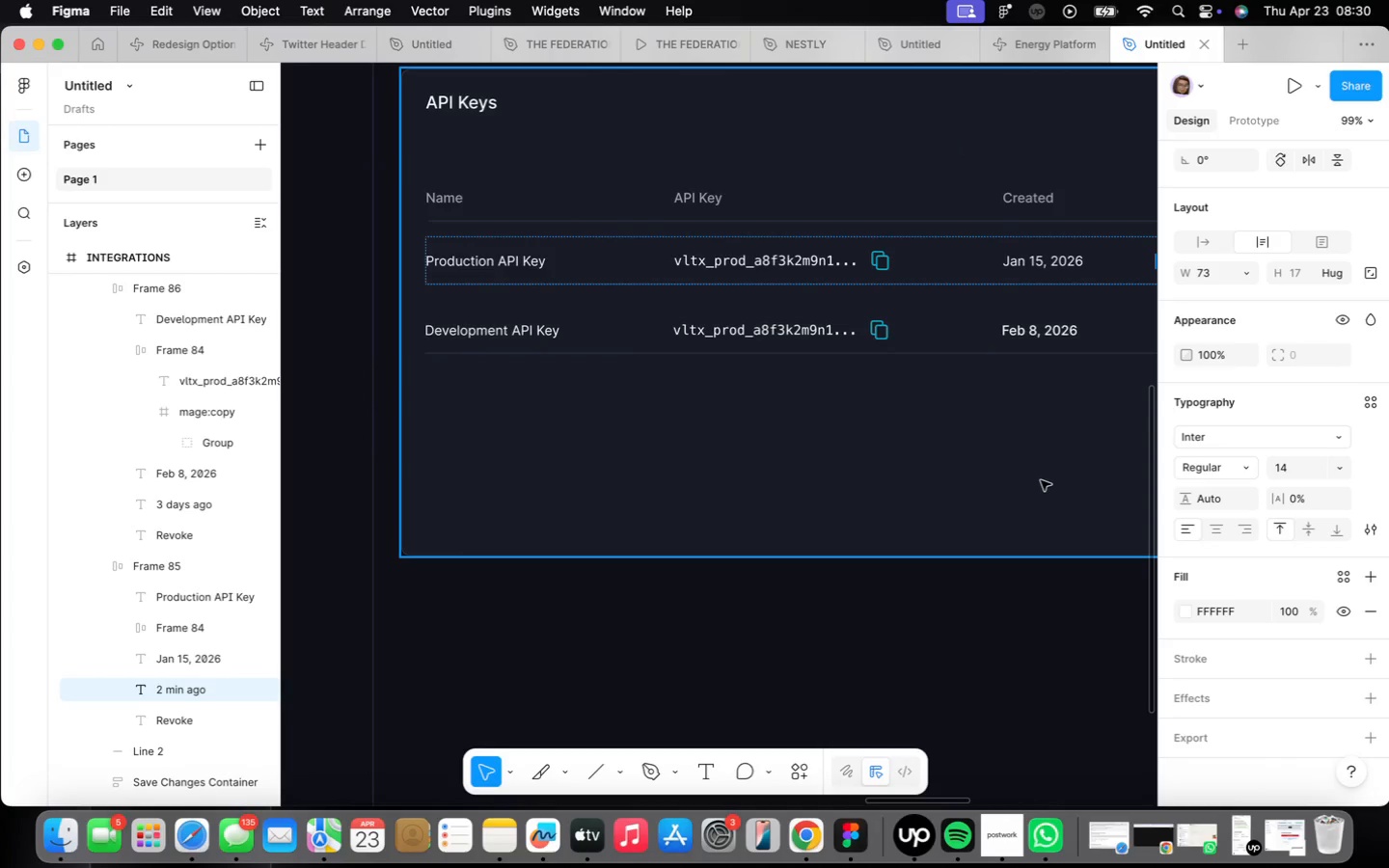 
left_click([1349, 665])
 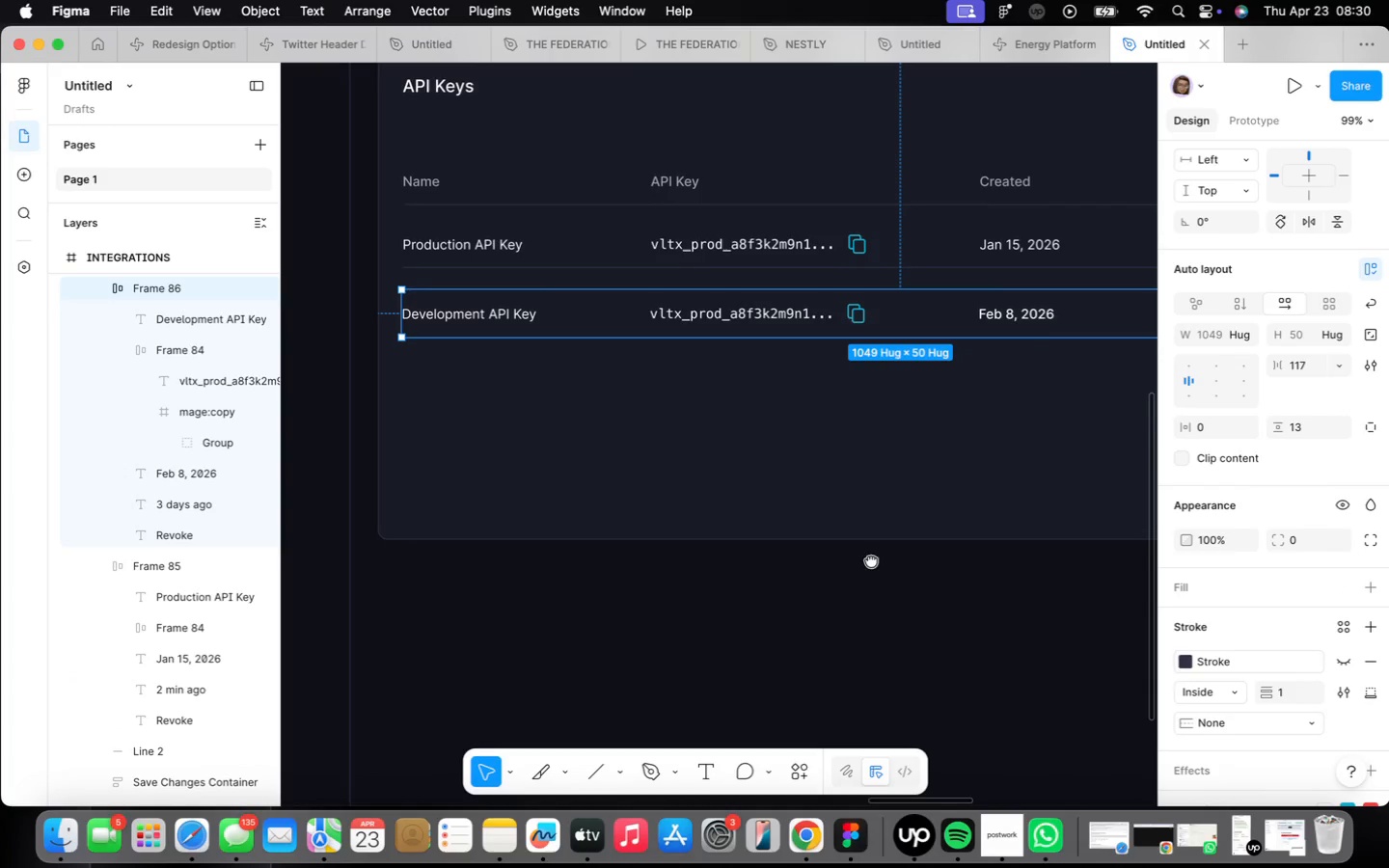 
key(L)
 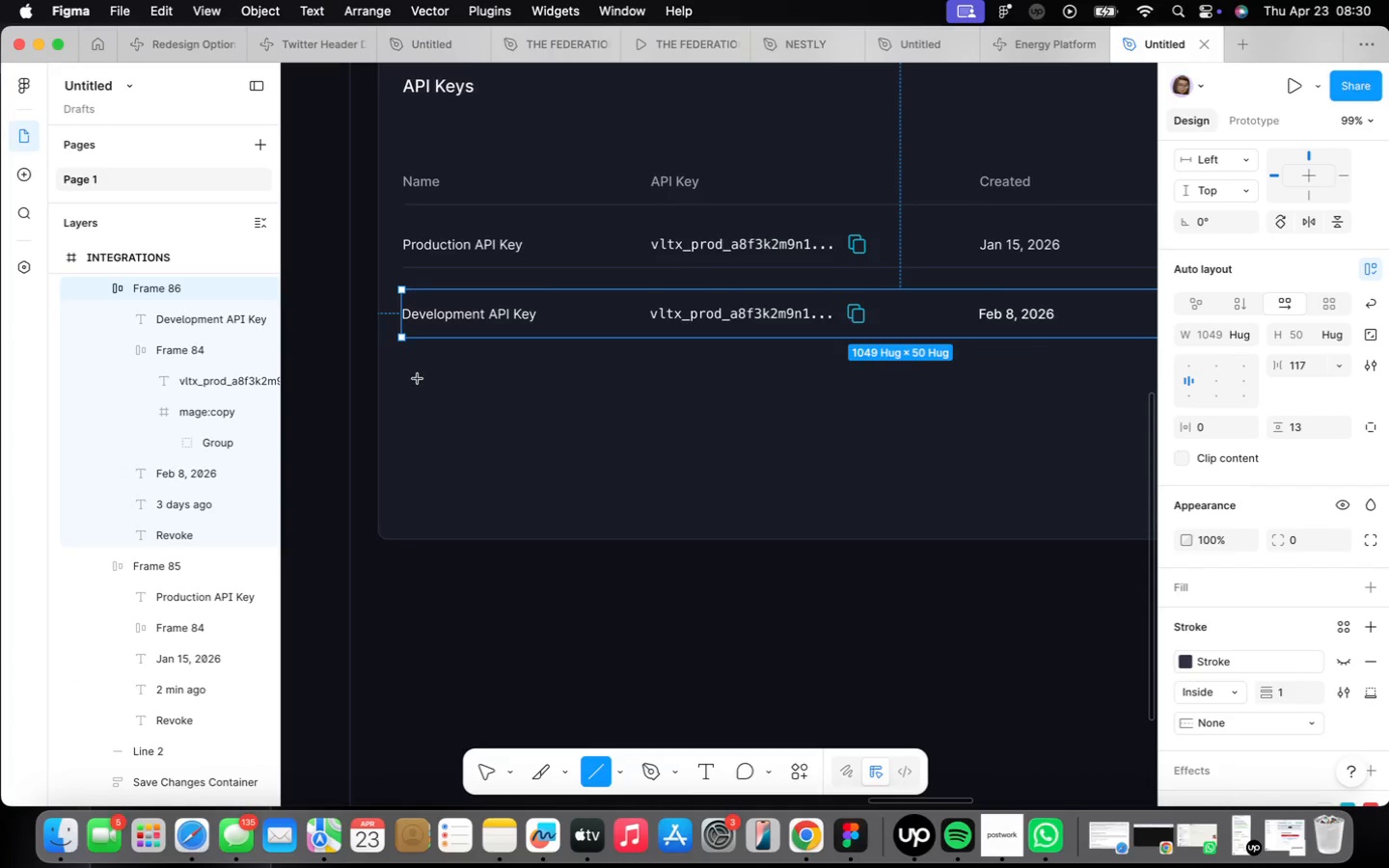 
hold_key(key=ShiftLeft, duration=4.08)
left_click_drag(start_coordinate=[395, 388], to_coordinate=[1010, 360])
 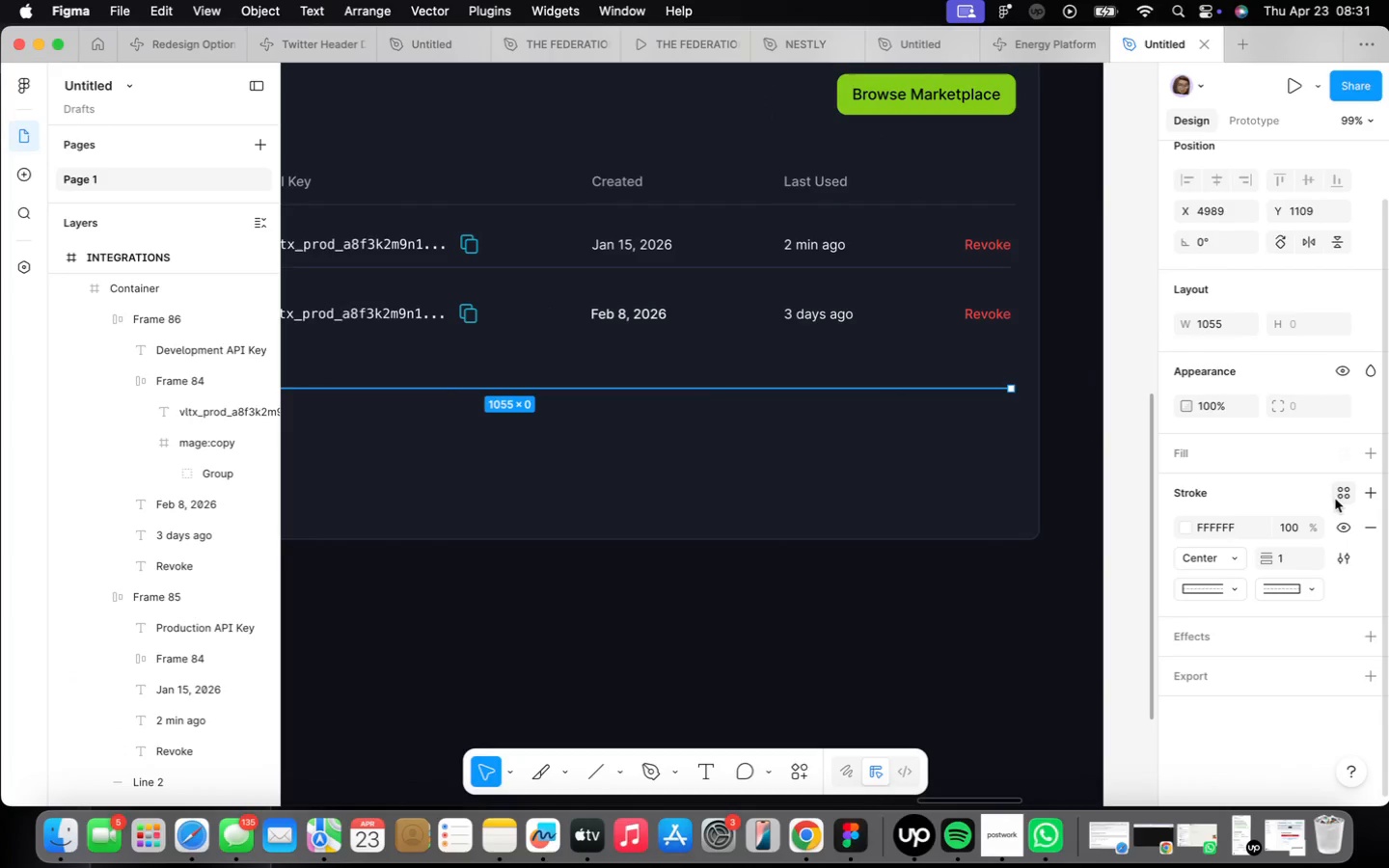 
left_click([1349, 499])
 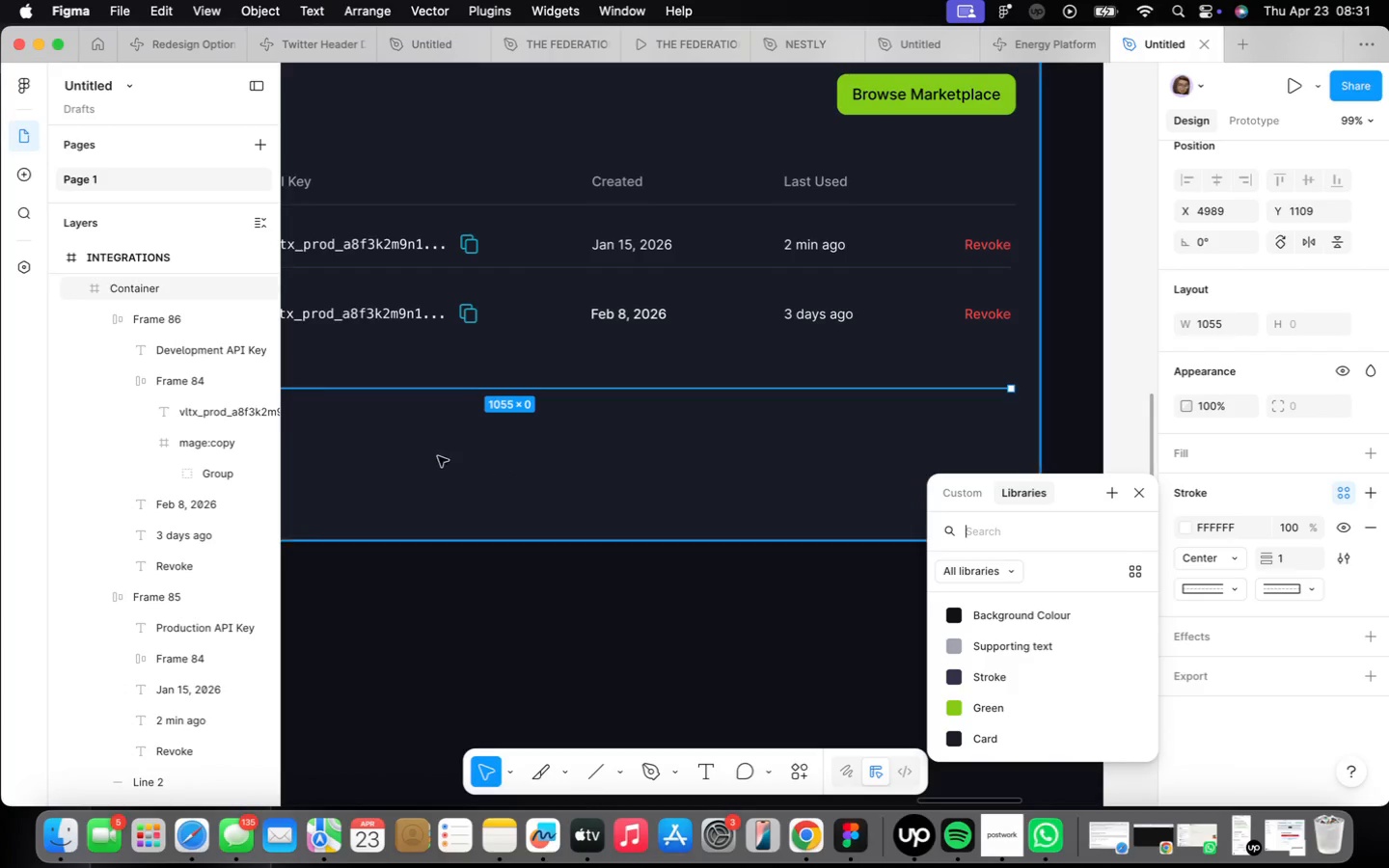 
left_click([997, 678])
 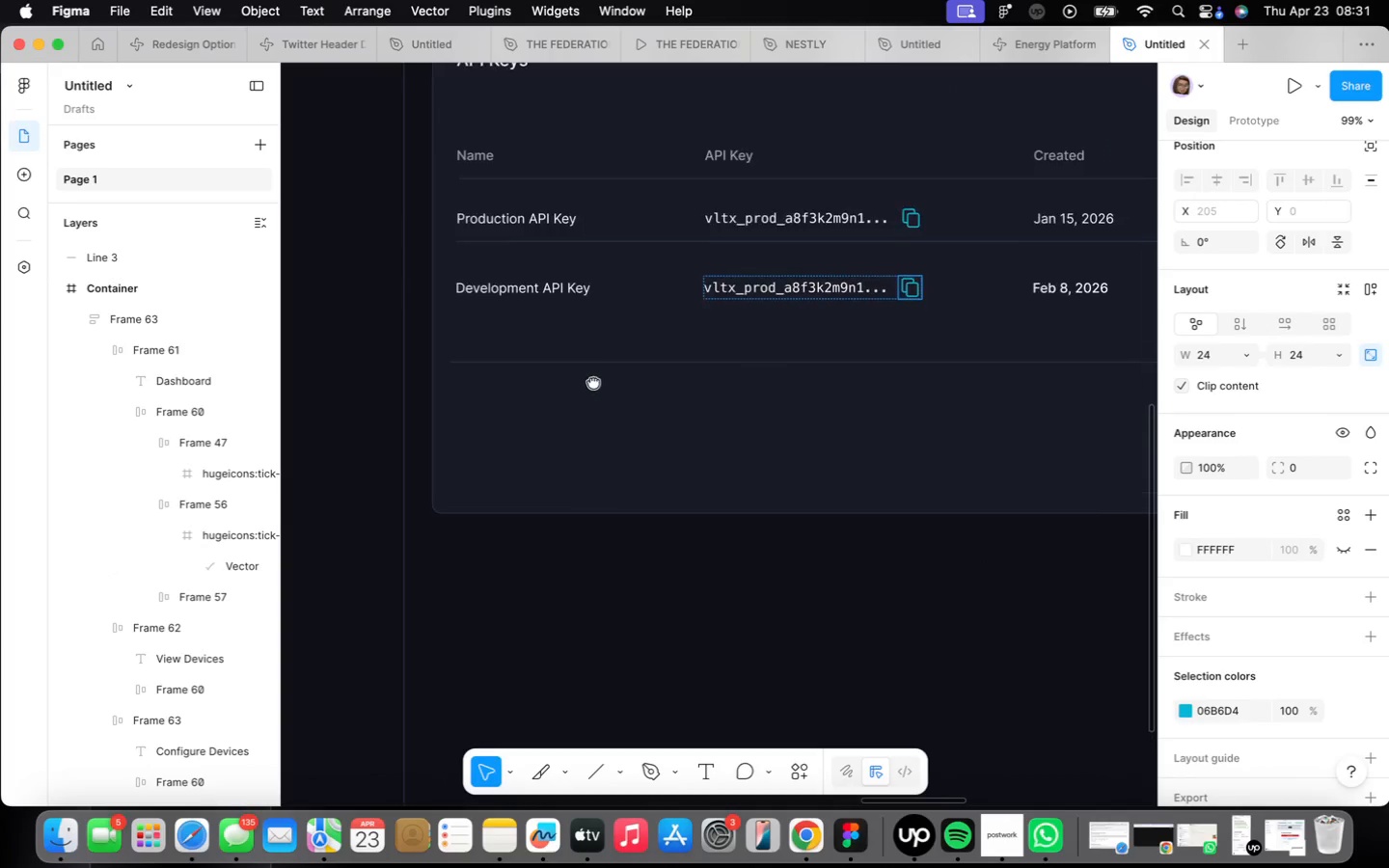 
wait(7.6)
 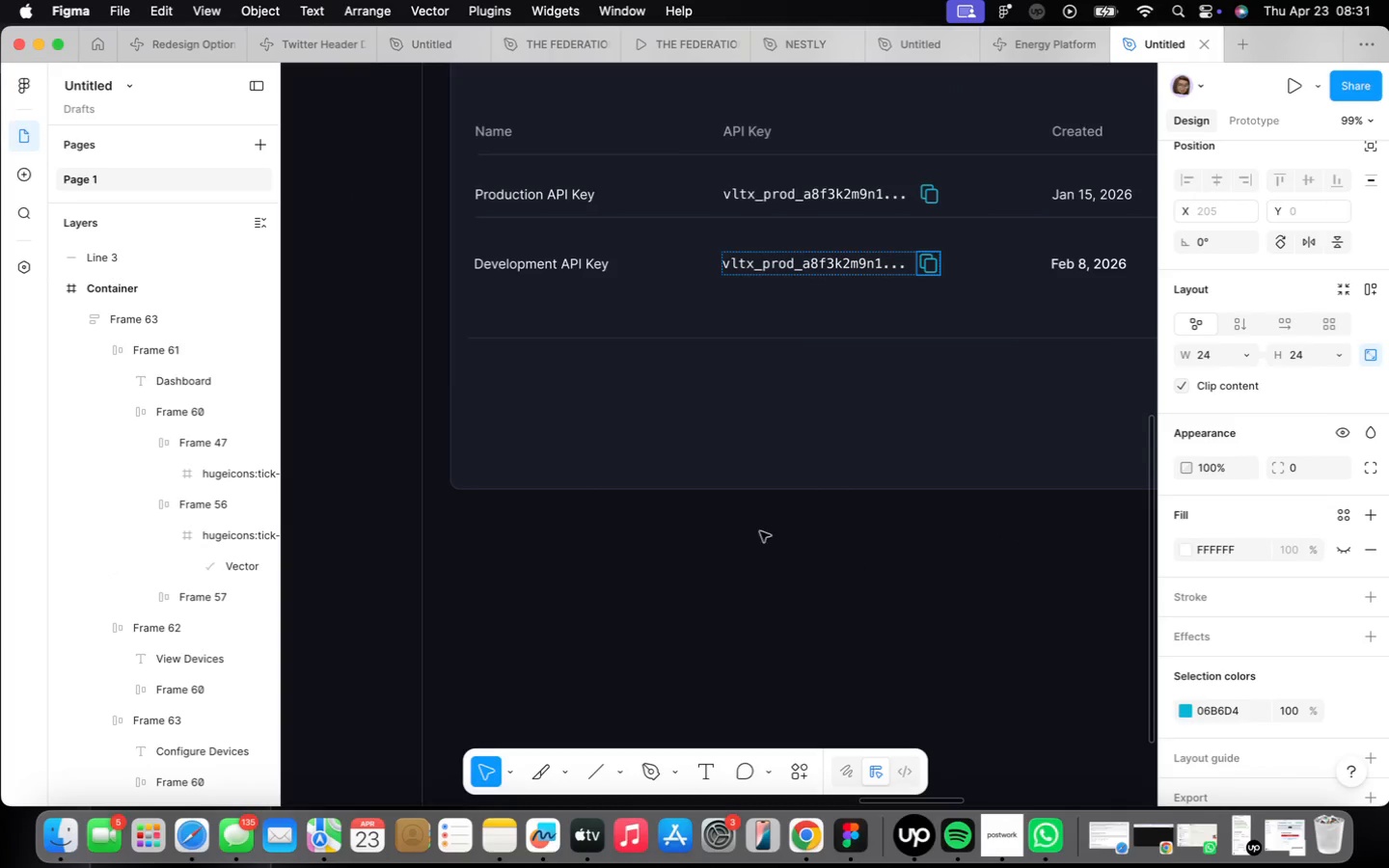 
hold_key(key=OptionLeft, duration=1.71)
left_click_drag(start_coordinate=[519, 292], to_coordinate=[519, 405])
 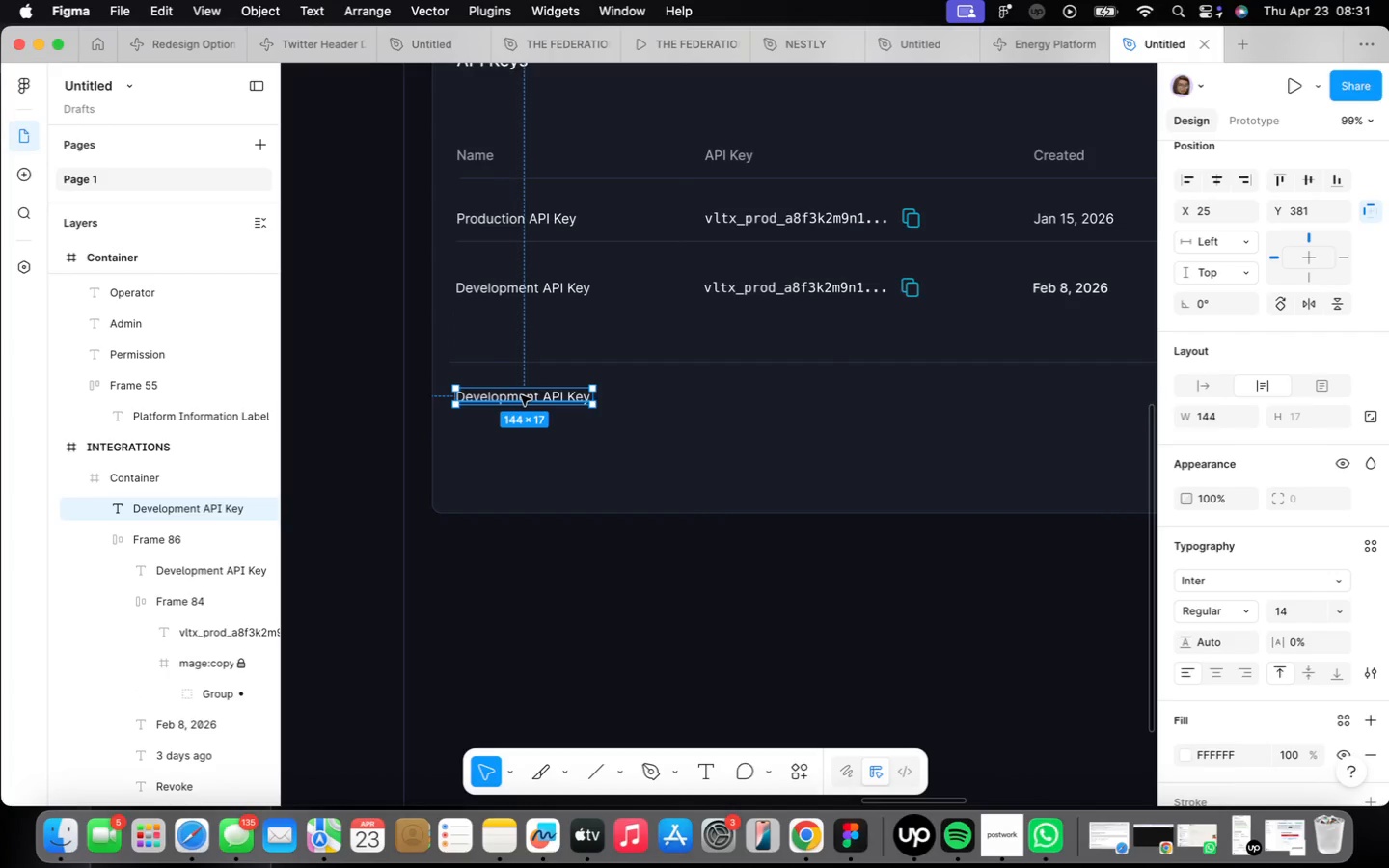 
double_click([521, 395])
 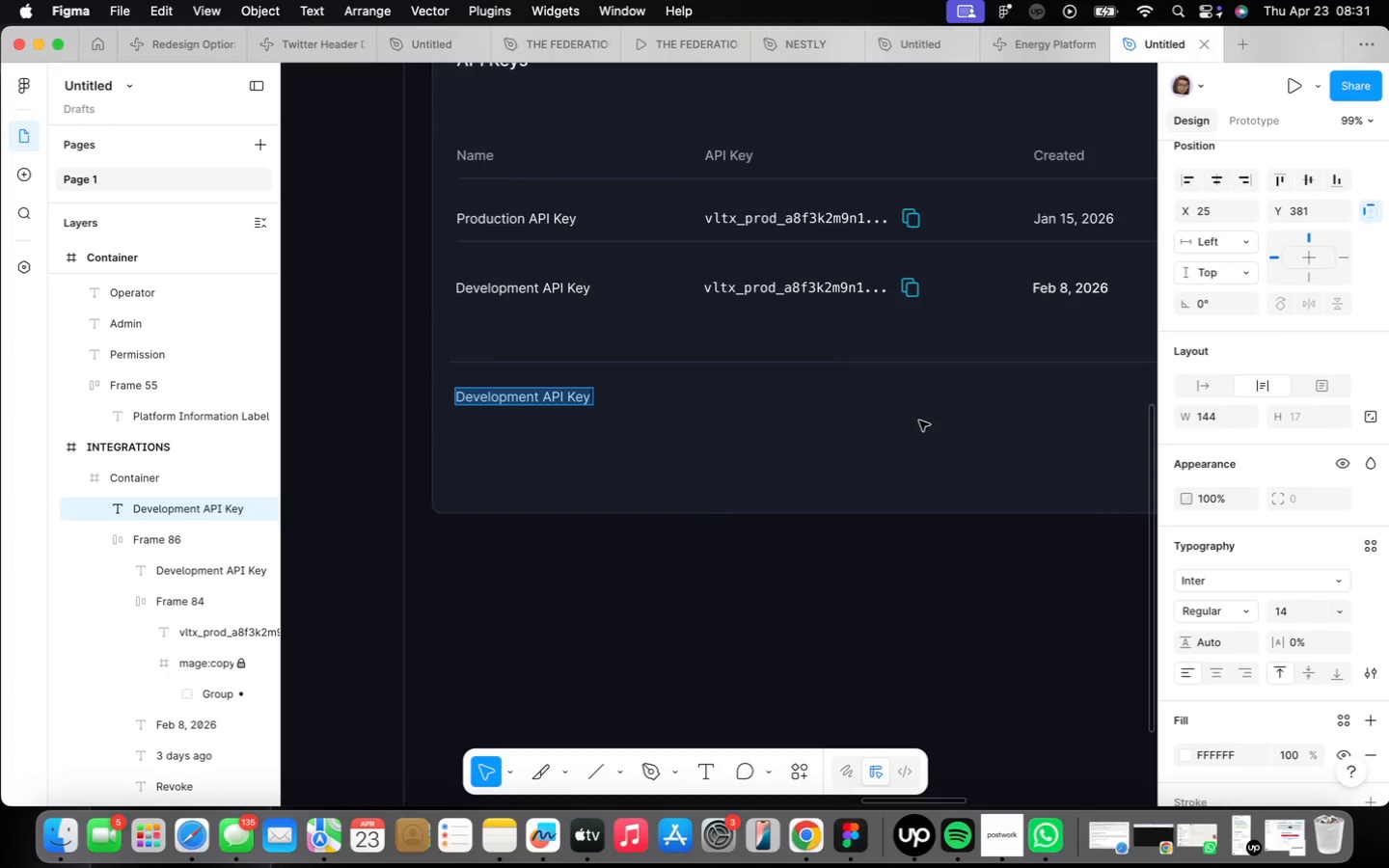 
type(Webhook Endpoints)
 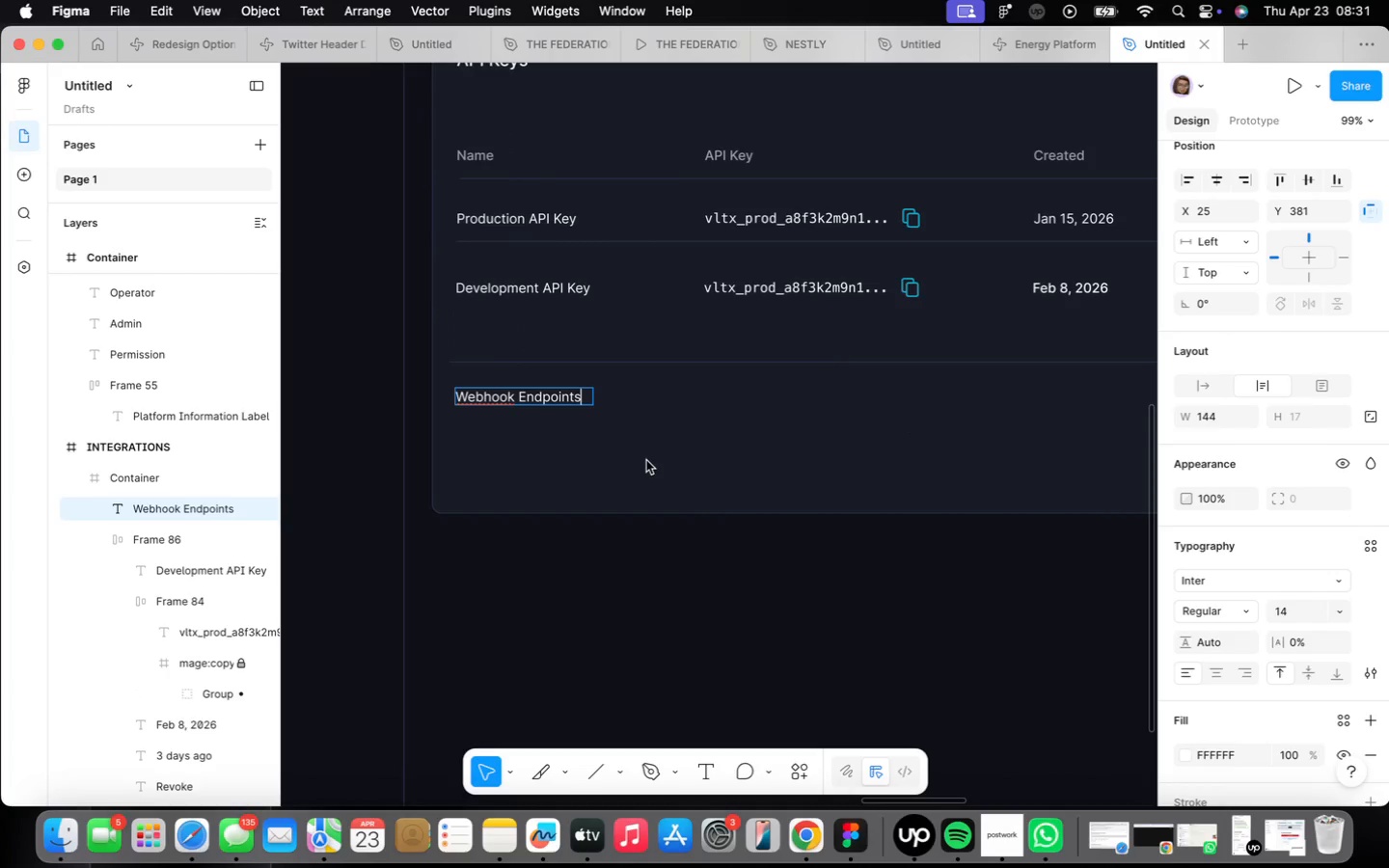 
left_click([894, 489])
 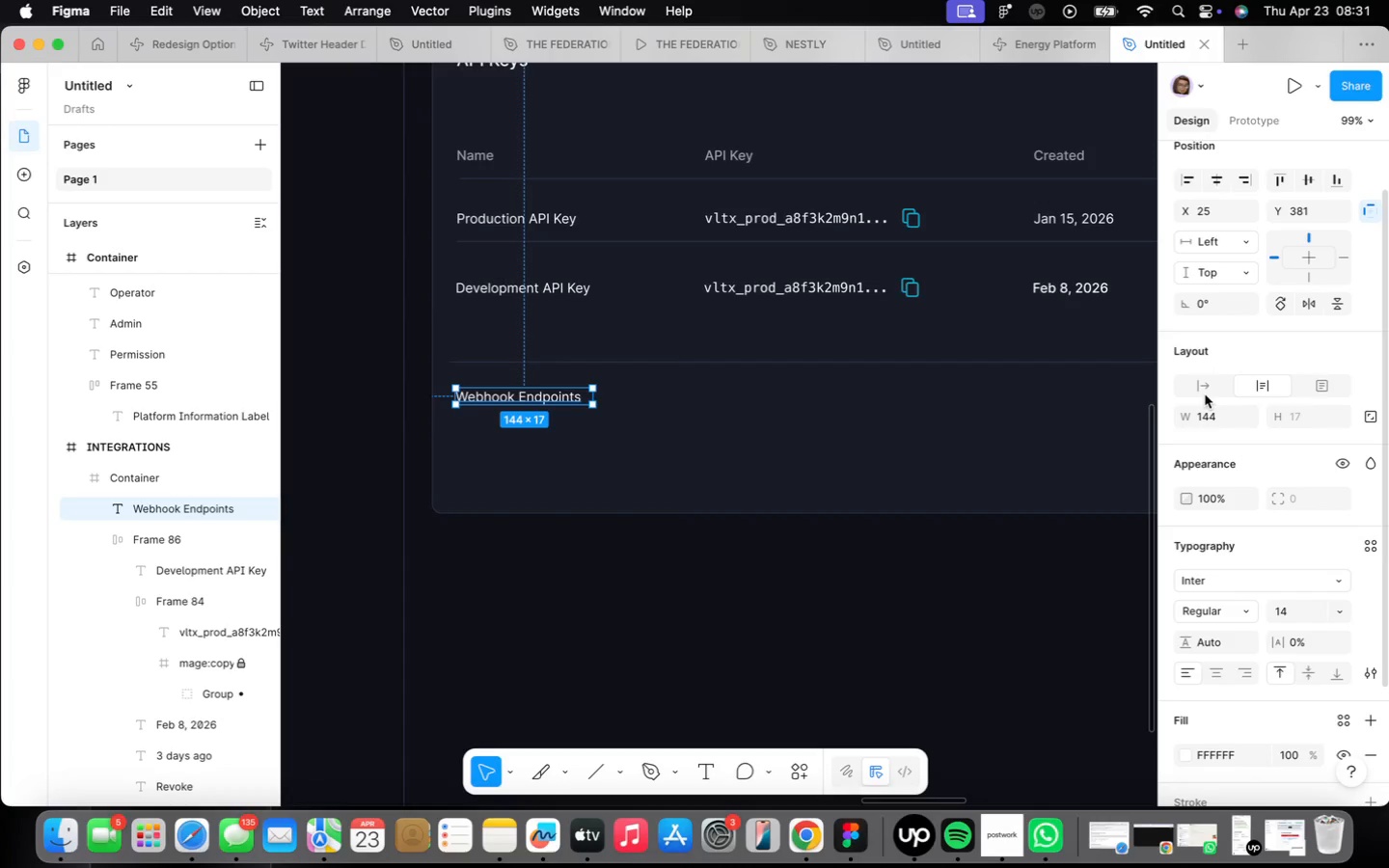 
left_click([1205, 391])
 